 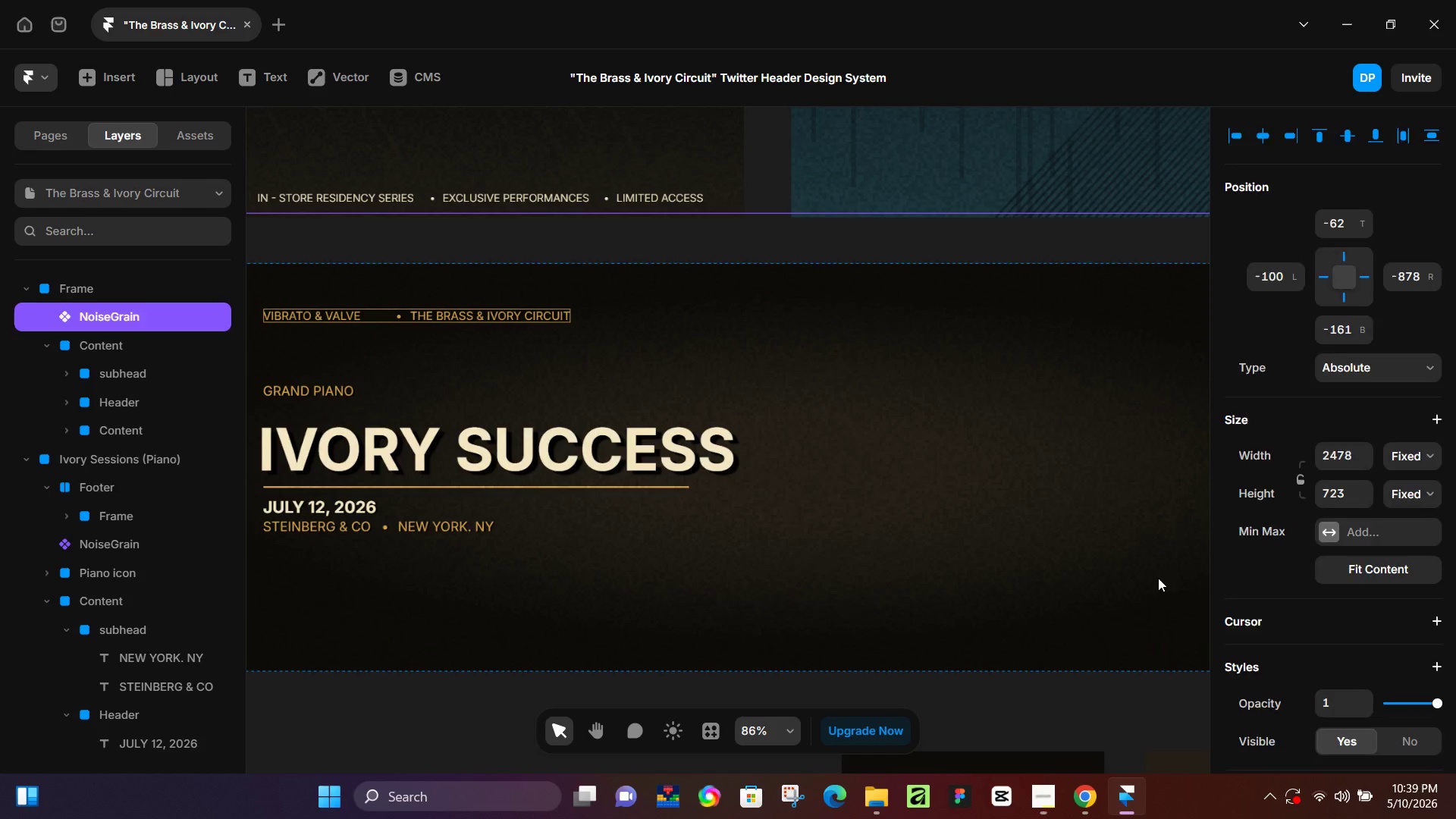 
hold_key(key=ControlLeft, duration=0.83)
 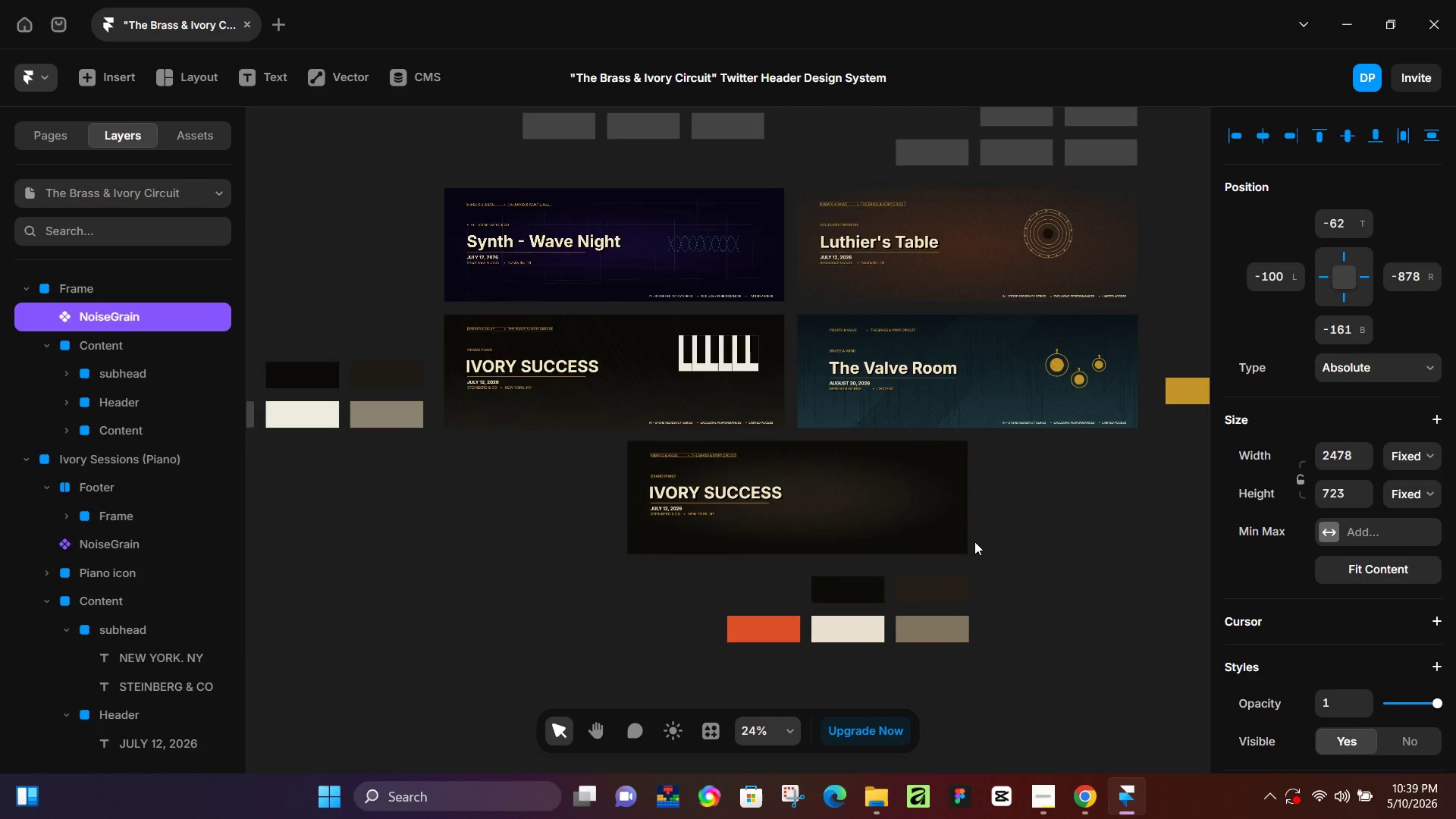 
hold_key(key=ControlLeft, duration=0.64)
 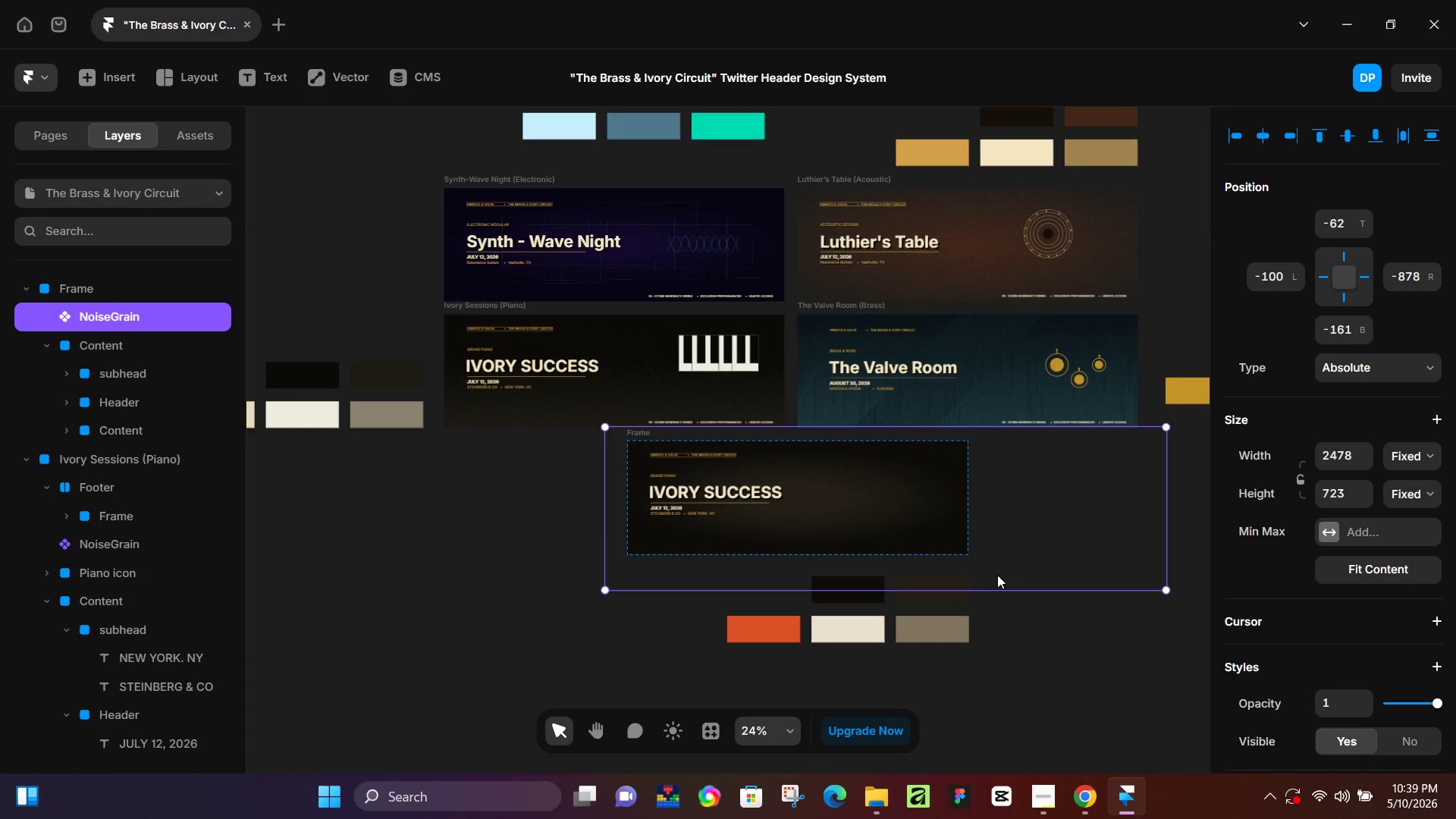 
scroll: coordinate [974, 539], scroll_direction: down, amount: 11.0
 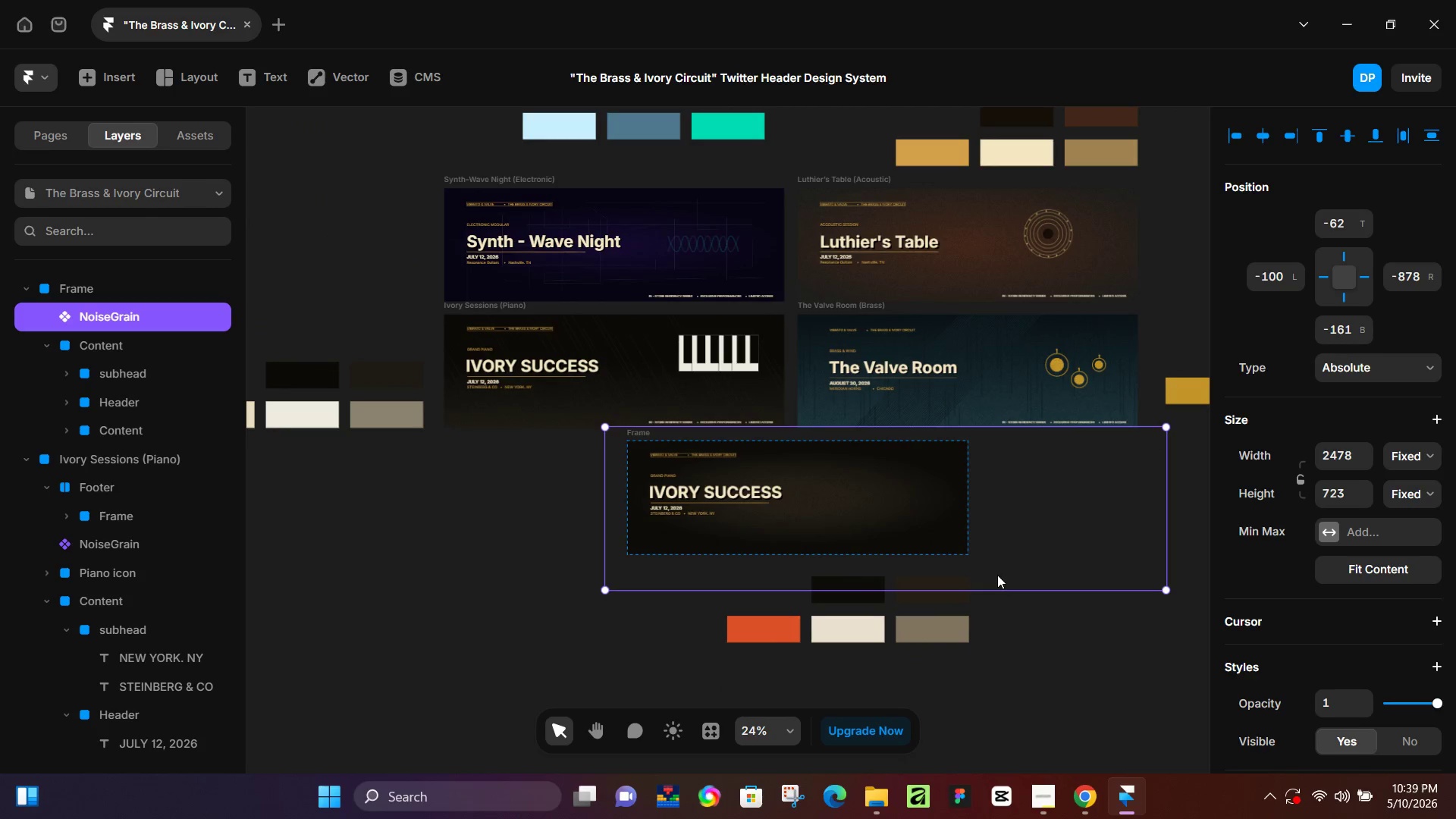 
hold_key(key=ControlLeft, duration=0.33)
 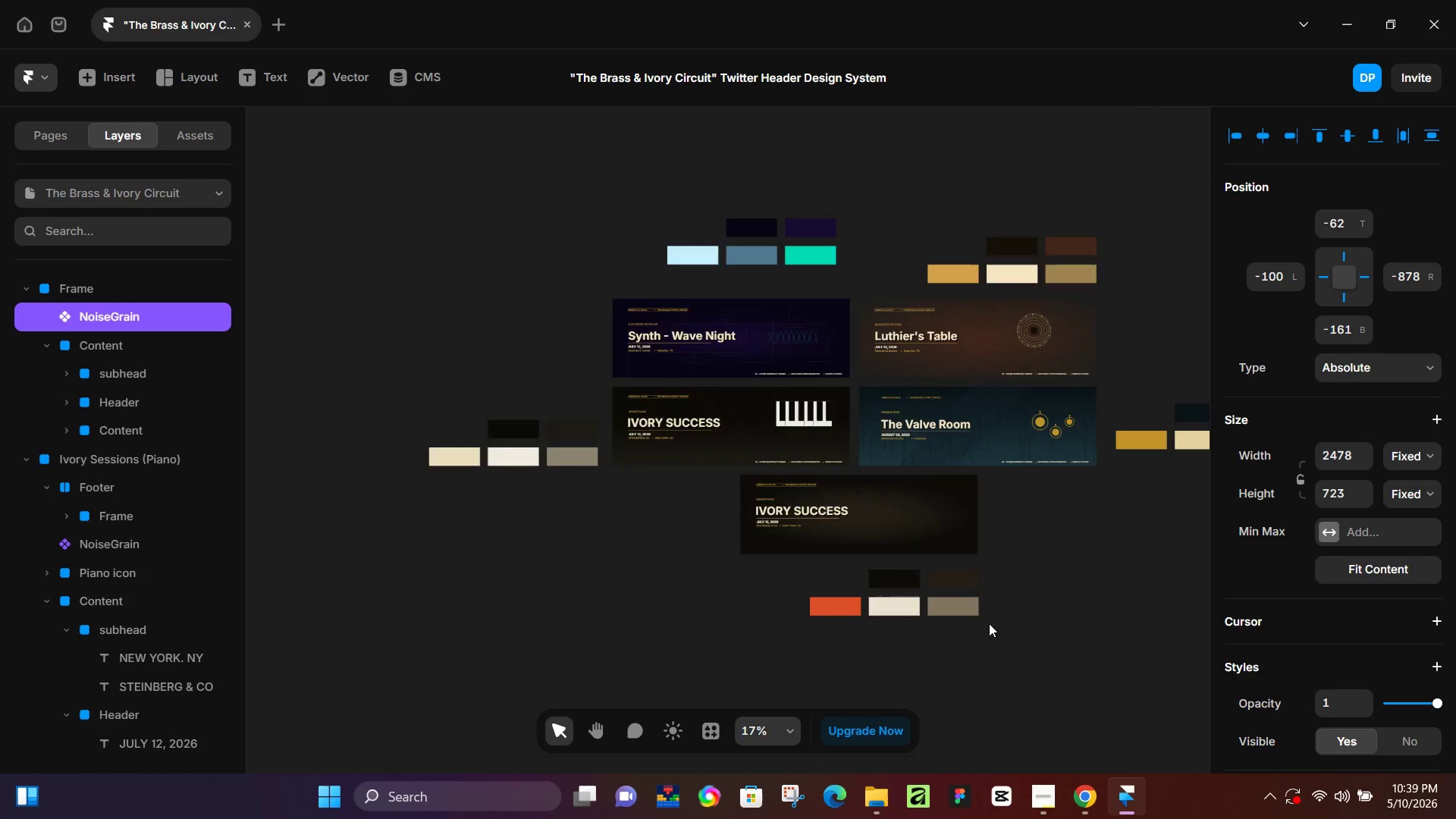 
hold_key(key=ControlLeft, duration=0.86)
 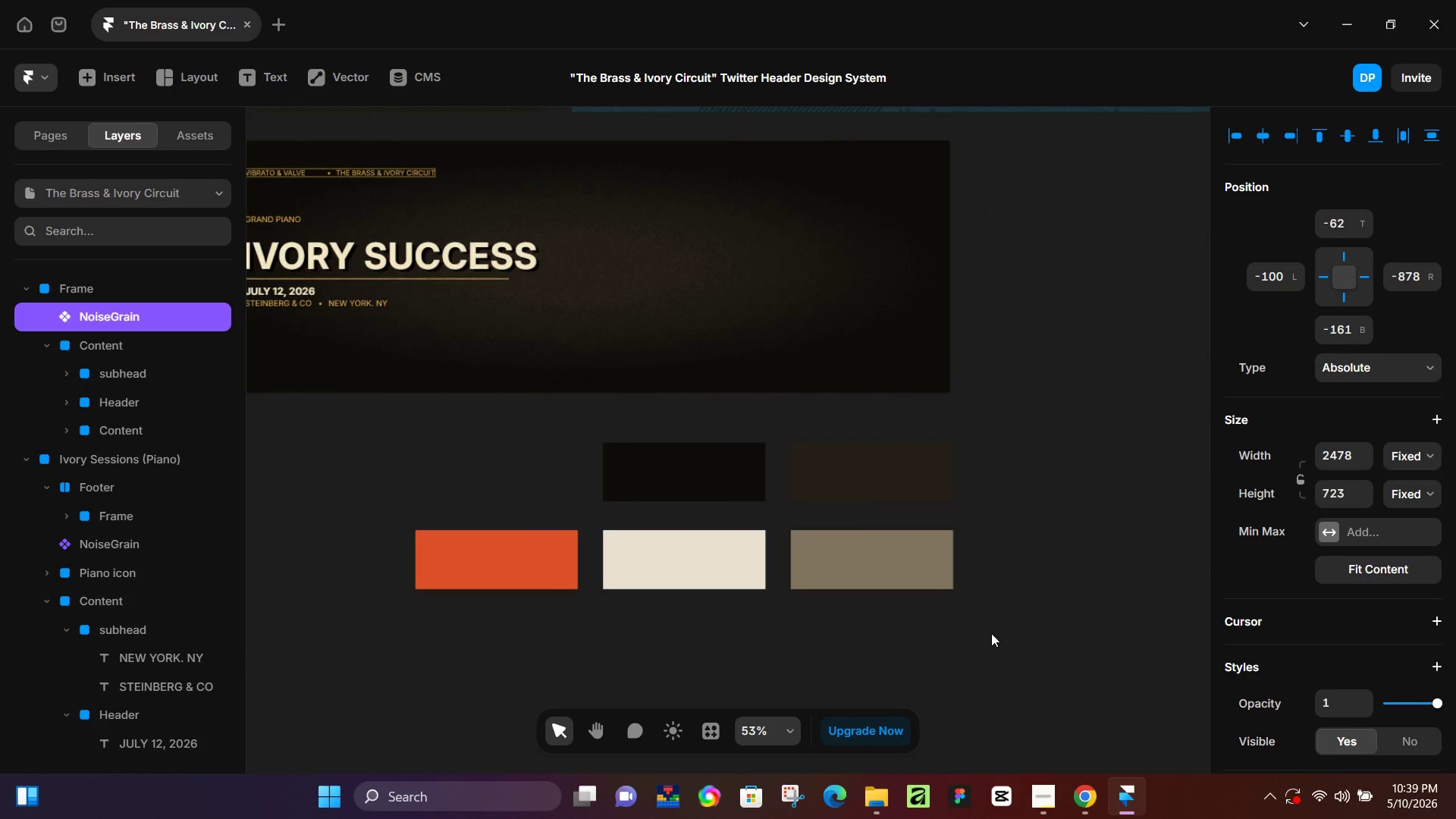 
scroll: coordinate [997, 575], scroll_direction: down, amount: 4.0
 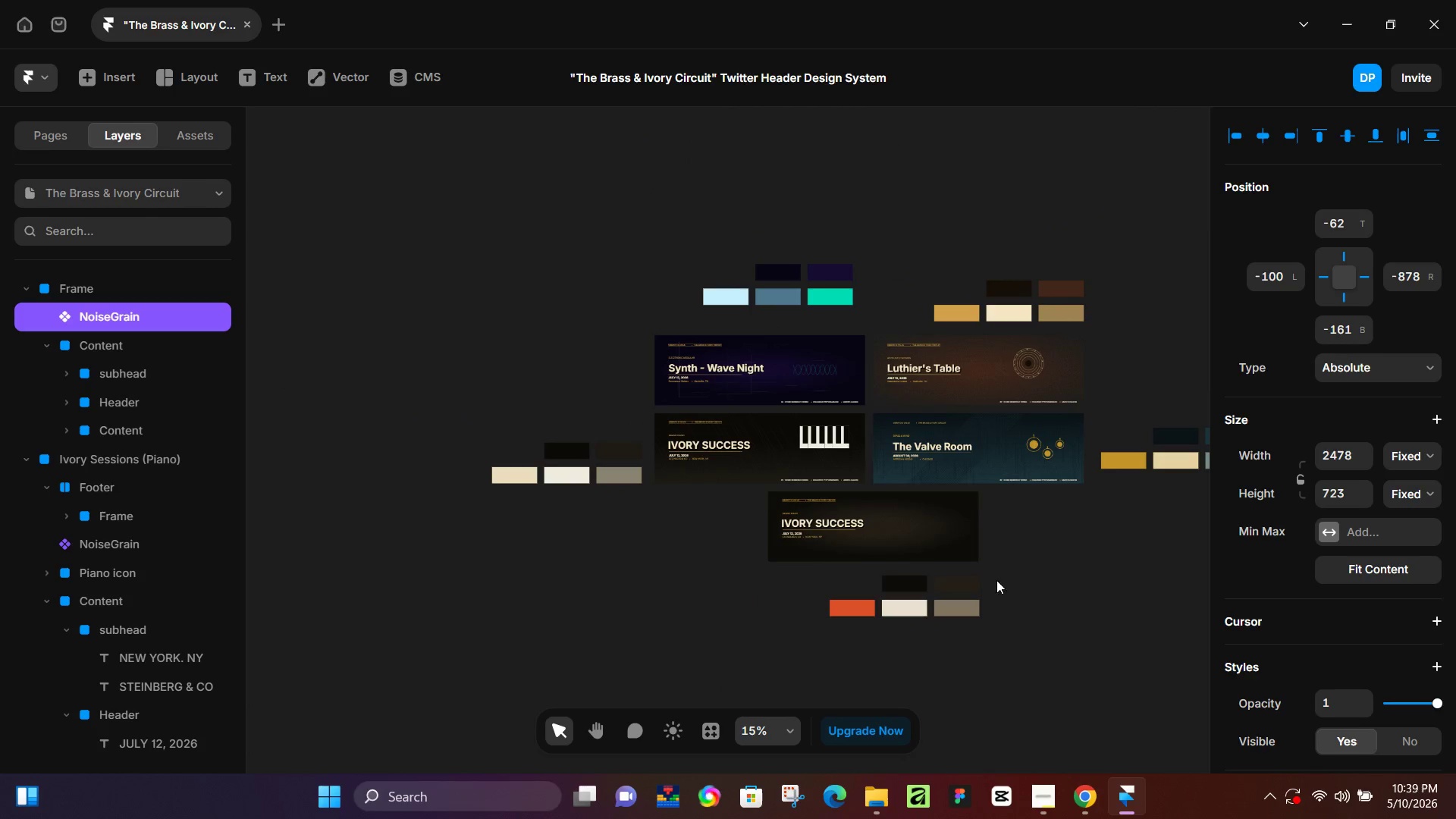 
scroll: coordinate [991, 628], scroll_direction: up, amount: 6.0
 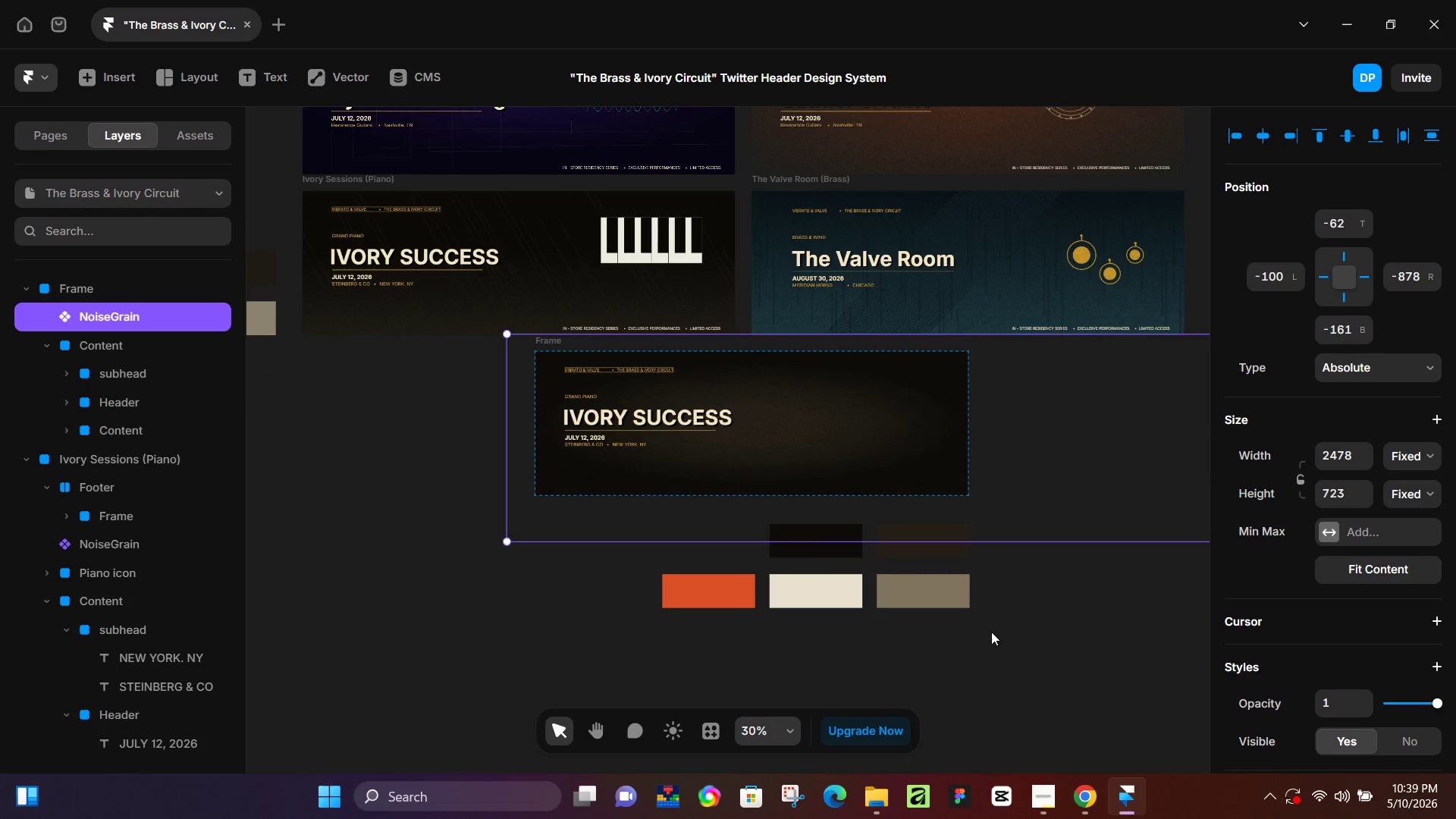 
hold_key(key=ControlLeft, duration=0.36)
scroll: coordinate [991, 633], scroll_direction: up, amount: 5.0
 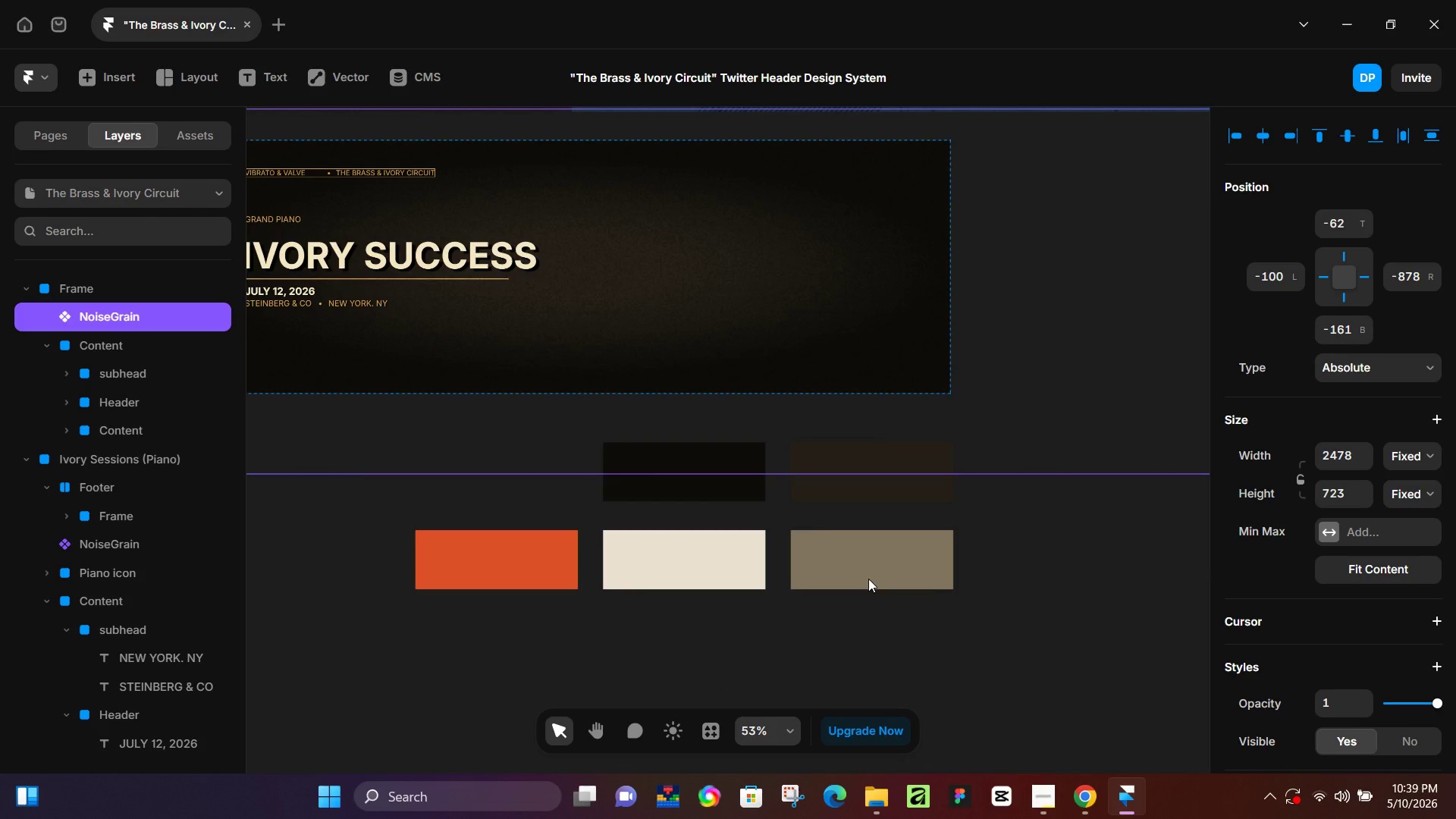 
hold_key(key=ControlLeft, duration=0.42)
scroll: coordinate [811, 518], scroll_direction: down, amount: 4.0
 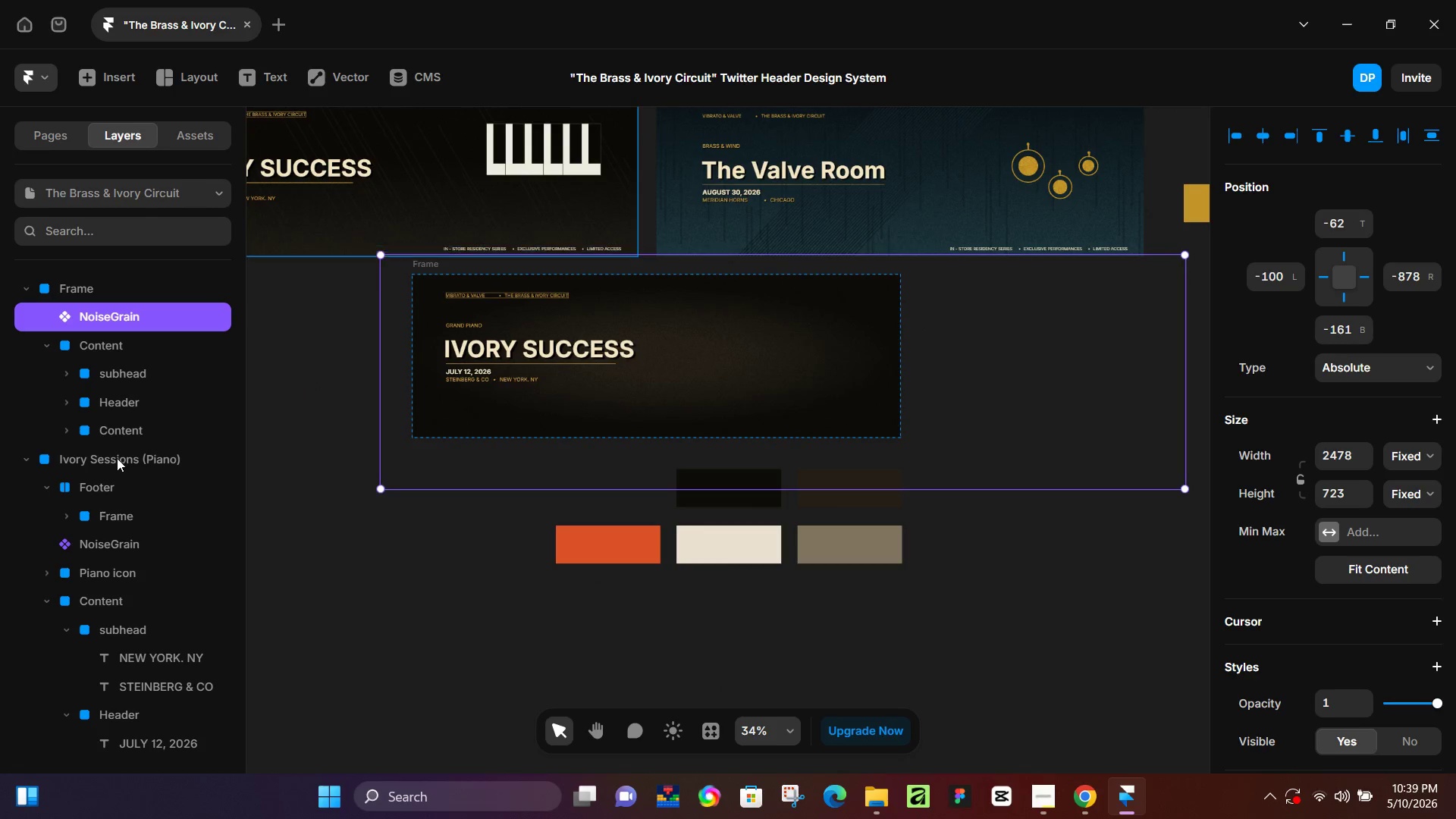 
left_click([126, 480])
 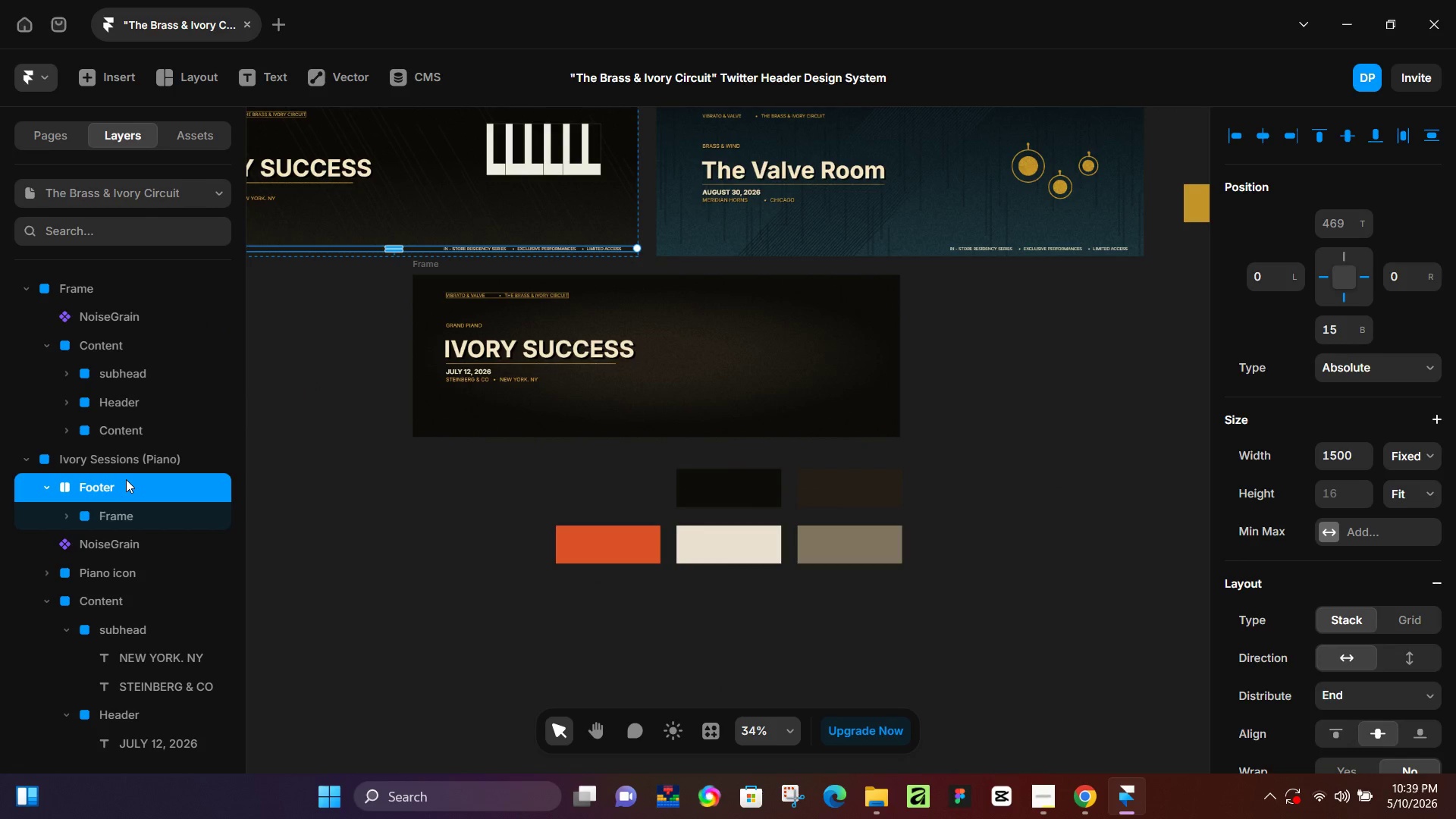 
key(Control+C)
 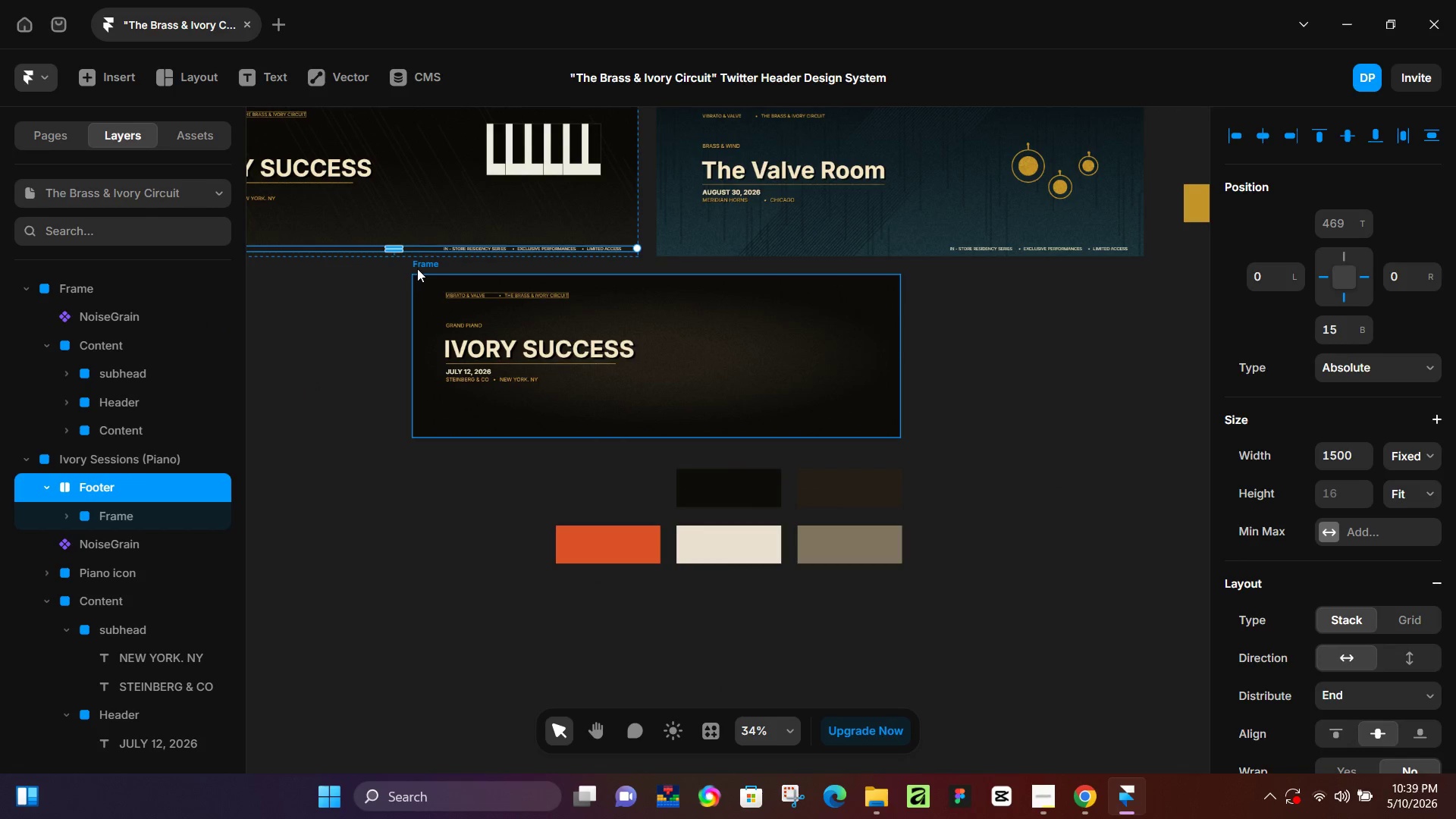 
left_click([427, 261])
 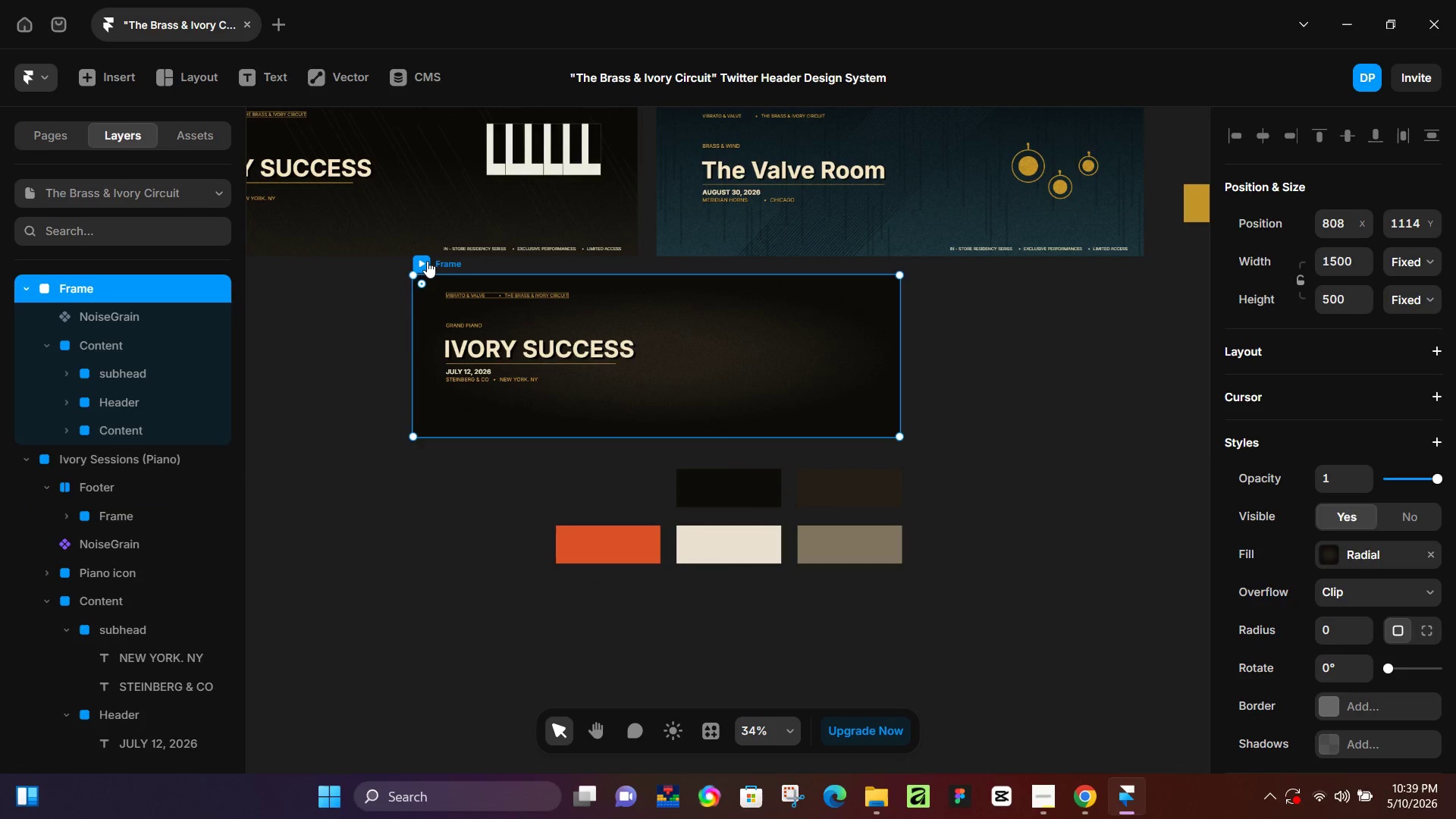 
key(Control+V)
 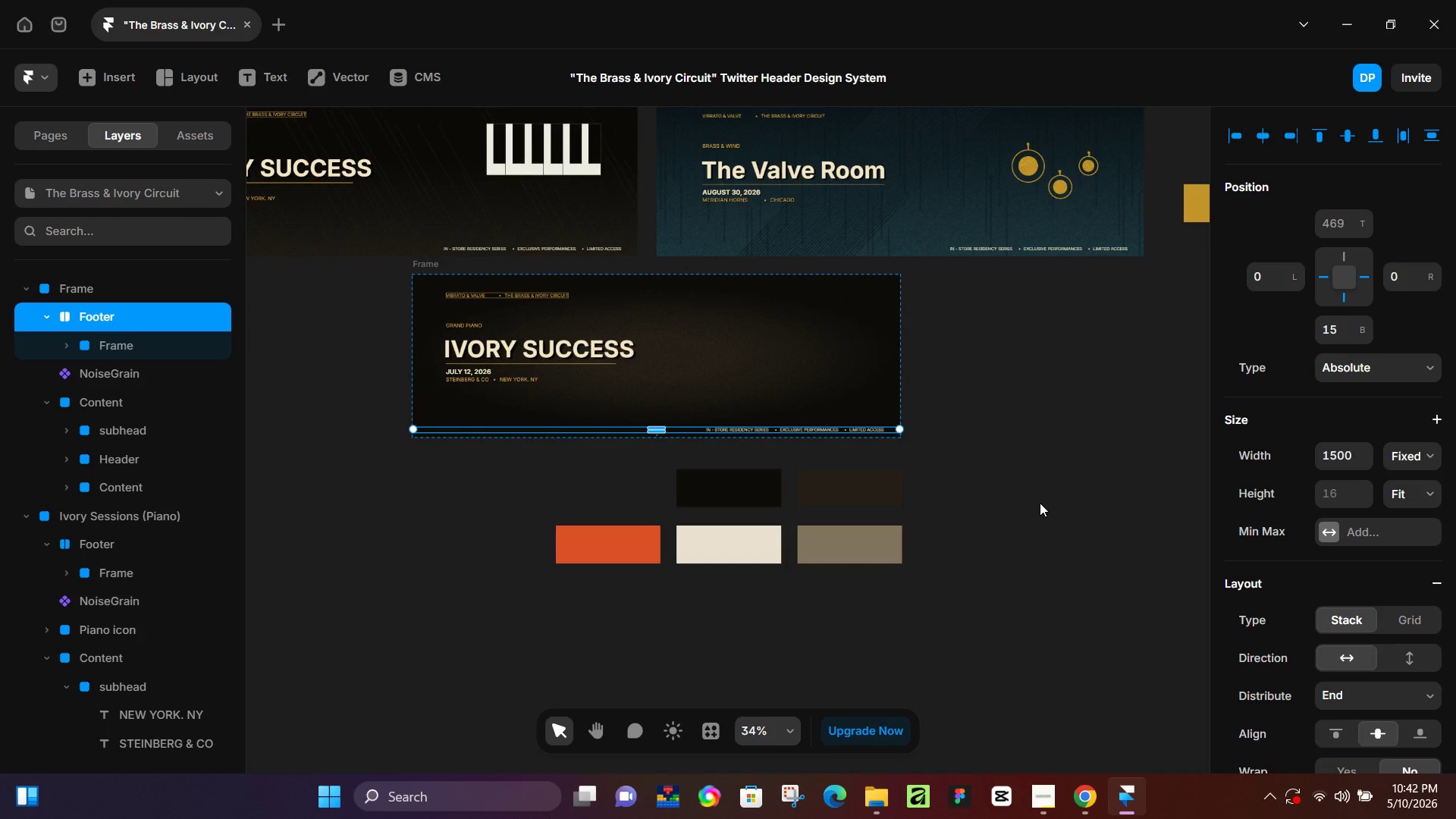 
wait(194.47)
 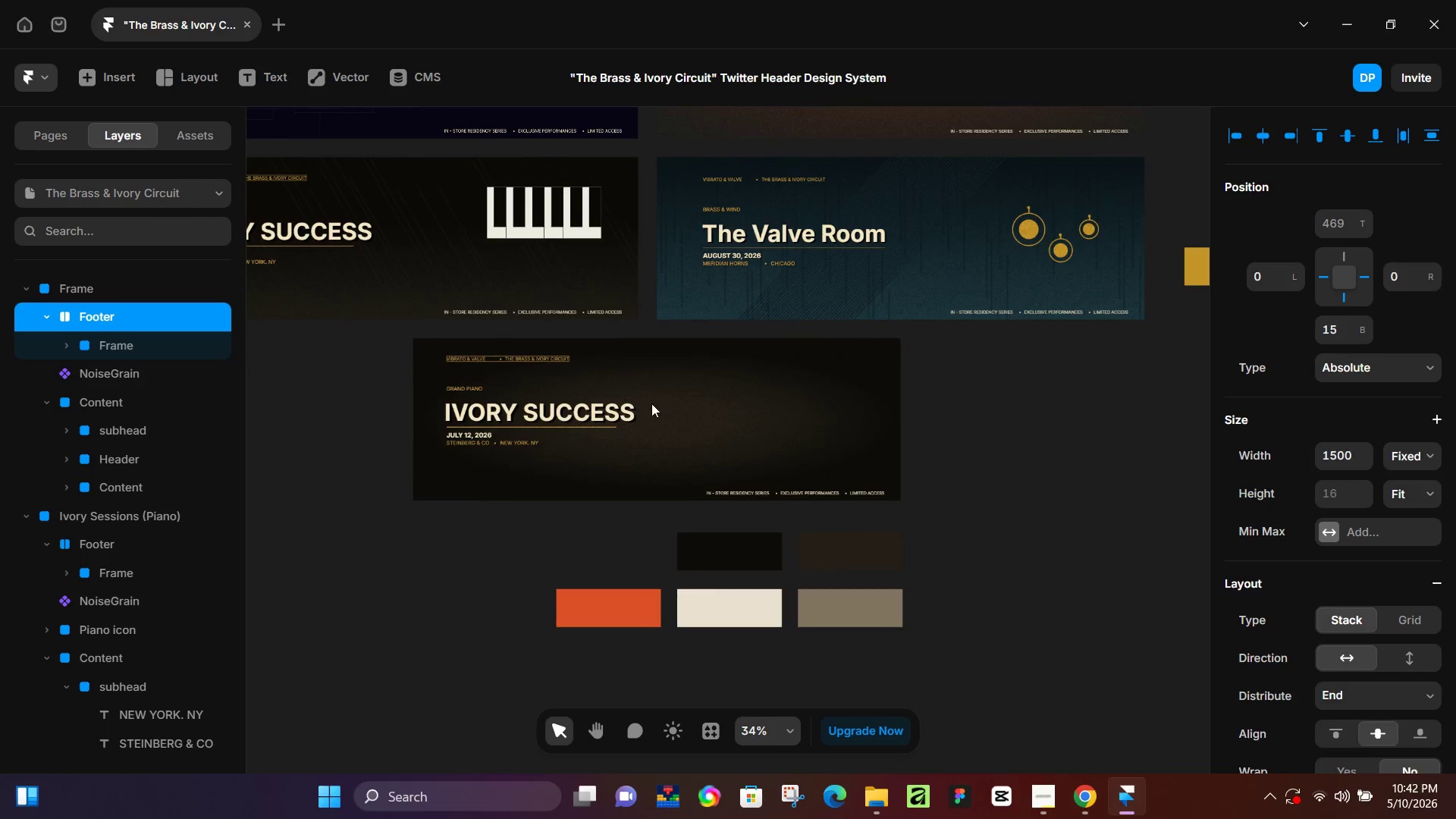 
left_click([651, 403])
 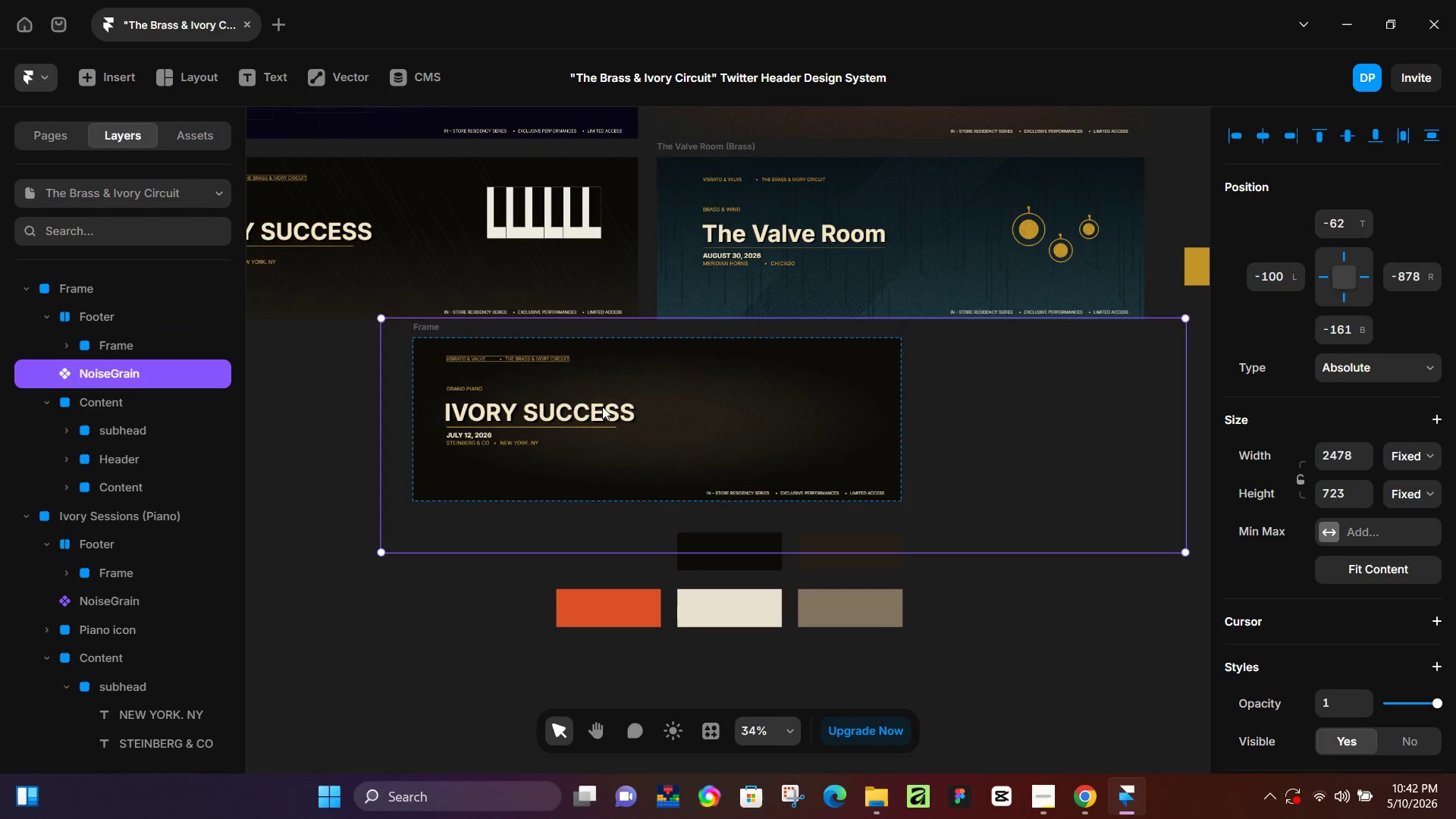 
scroll: coordinate [818, 471], scroll_direction: up, amount: 2.0
 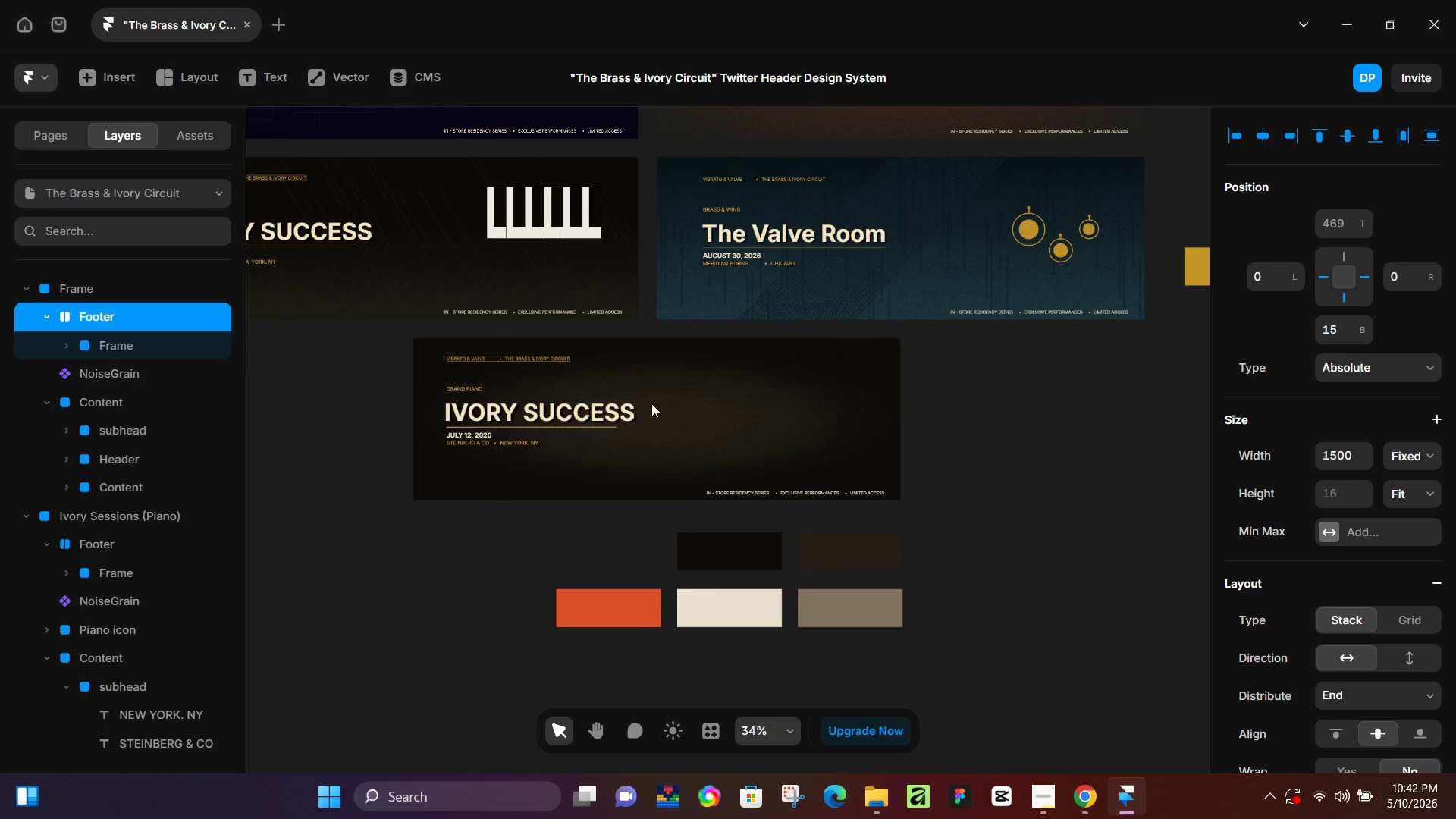 
double_click([600, 407])
 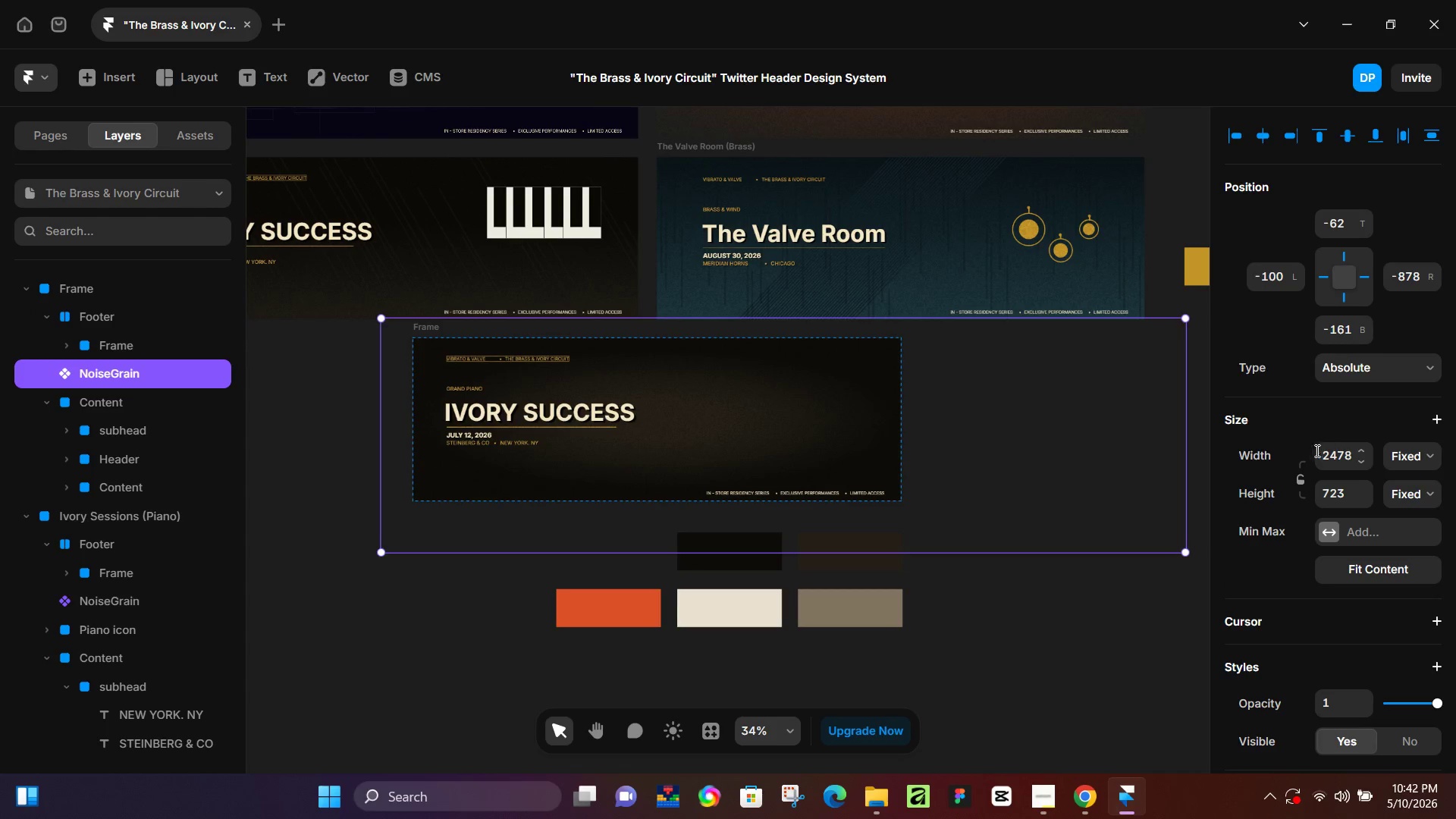 
left_click_drag(start_coordinate=[1189, 450], to_coordinate=[902, 449])
 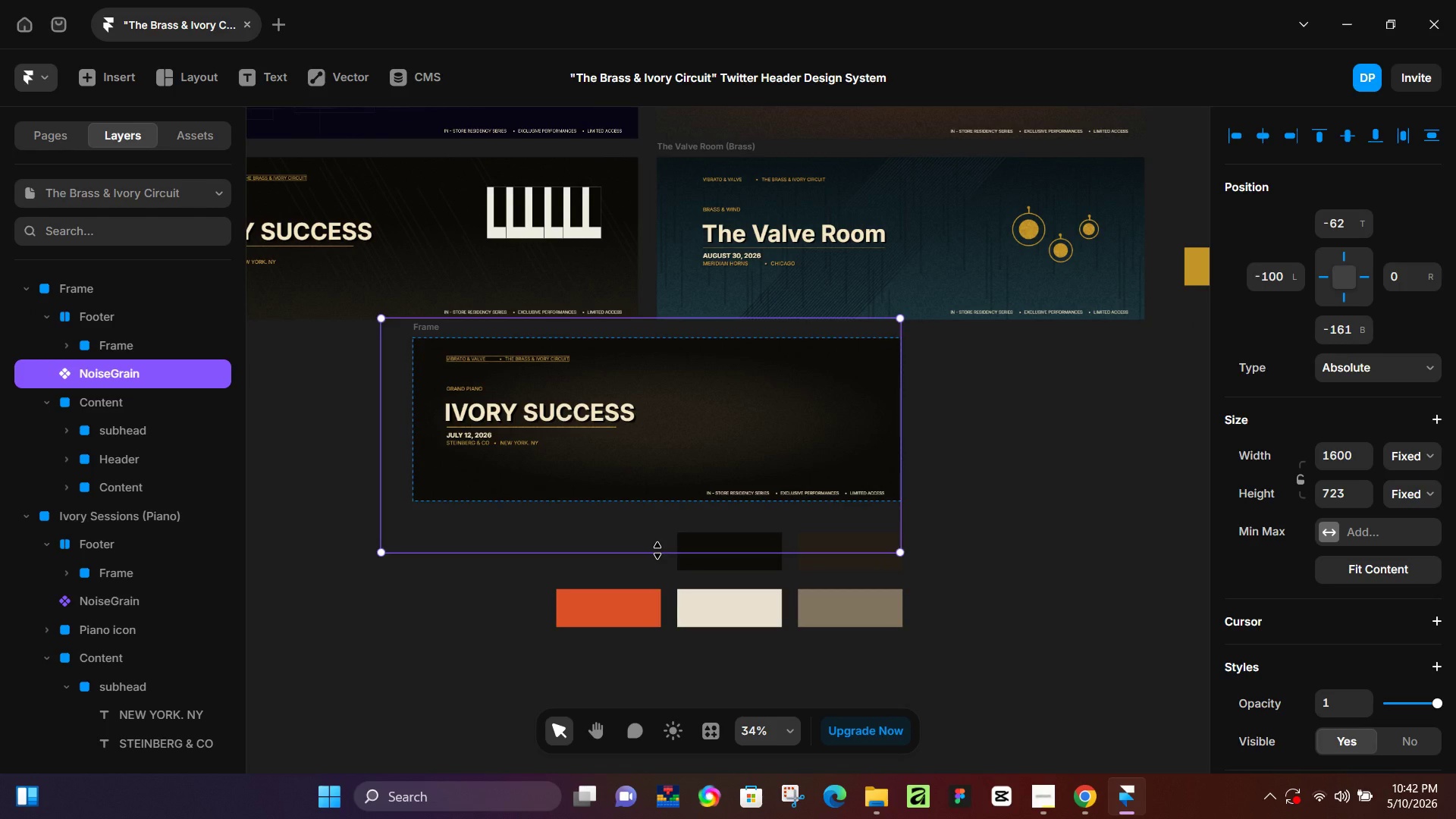 
left_click_drag(start_coordinate=[657, 551], to_coordinate=[673, 499])
 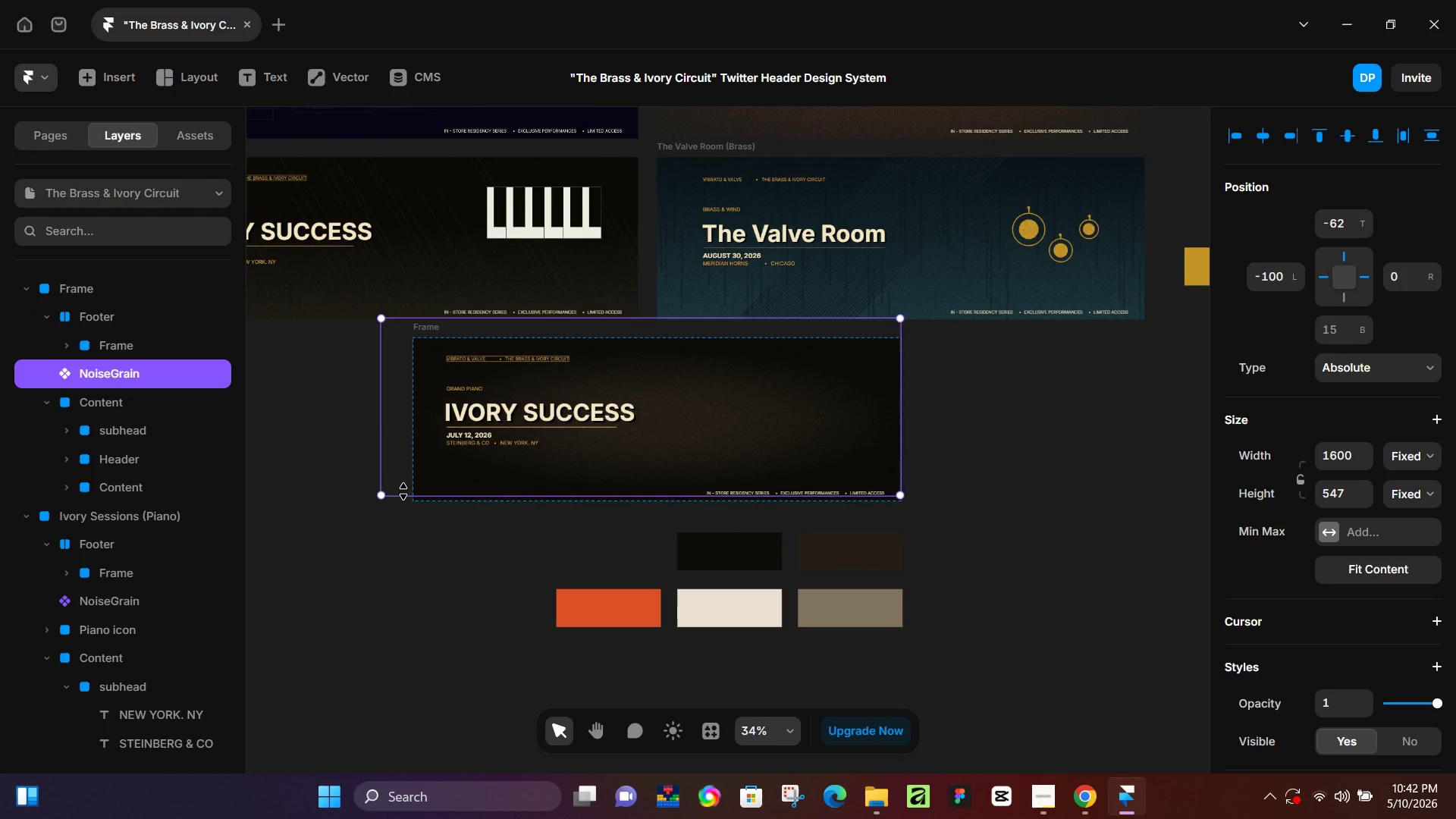 
left_click_drag(start_coordinate=[403, 493], to_coordinate=[403, 500])
 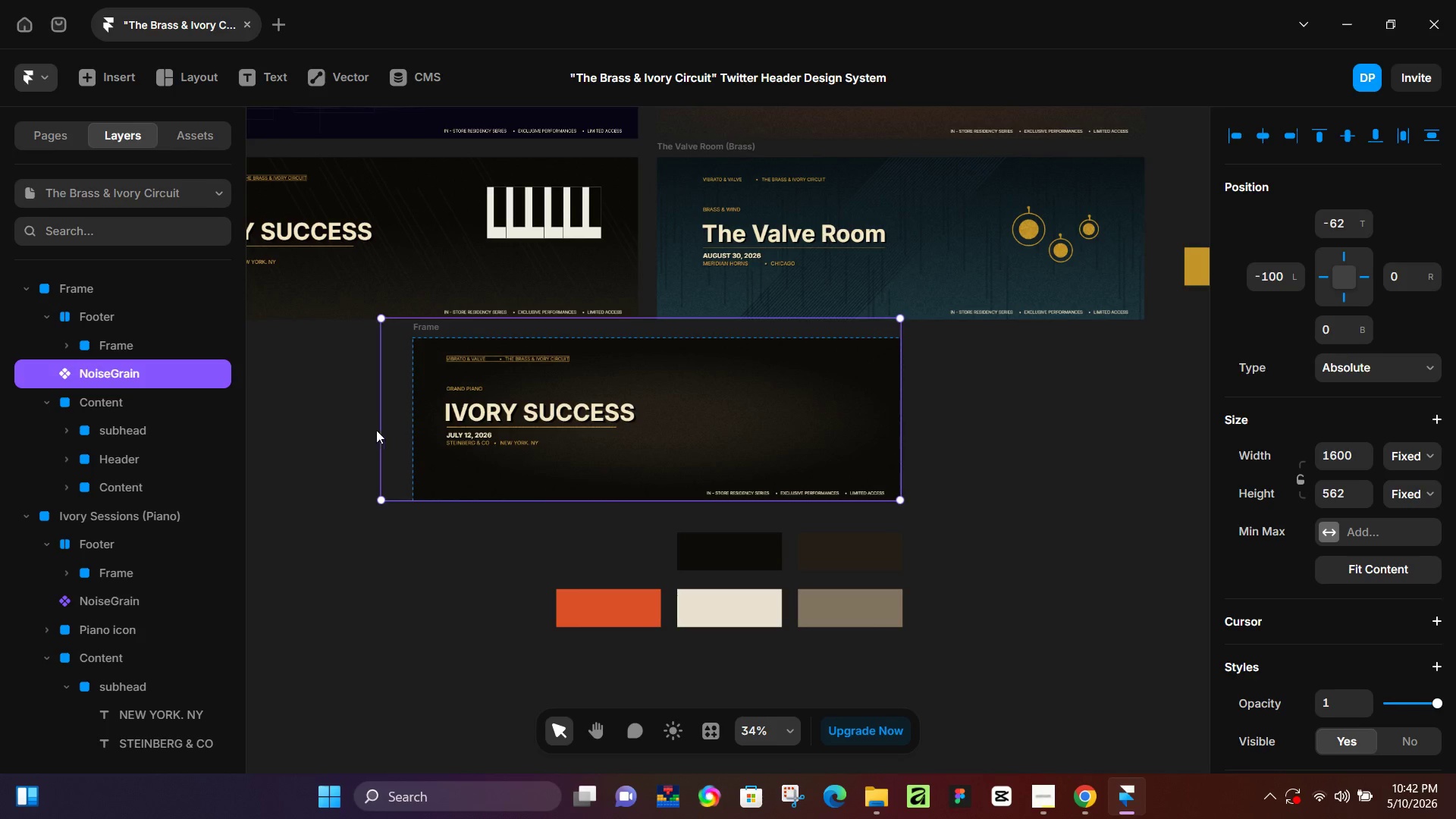 
left_click_drag(start_coordinate=[381, 431], to_coordinate=[413, 431])
 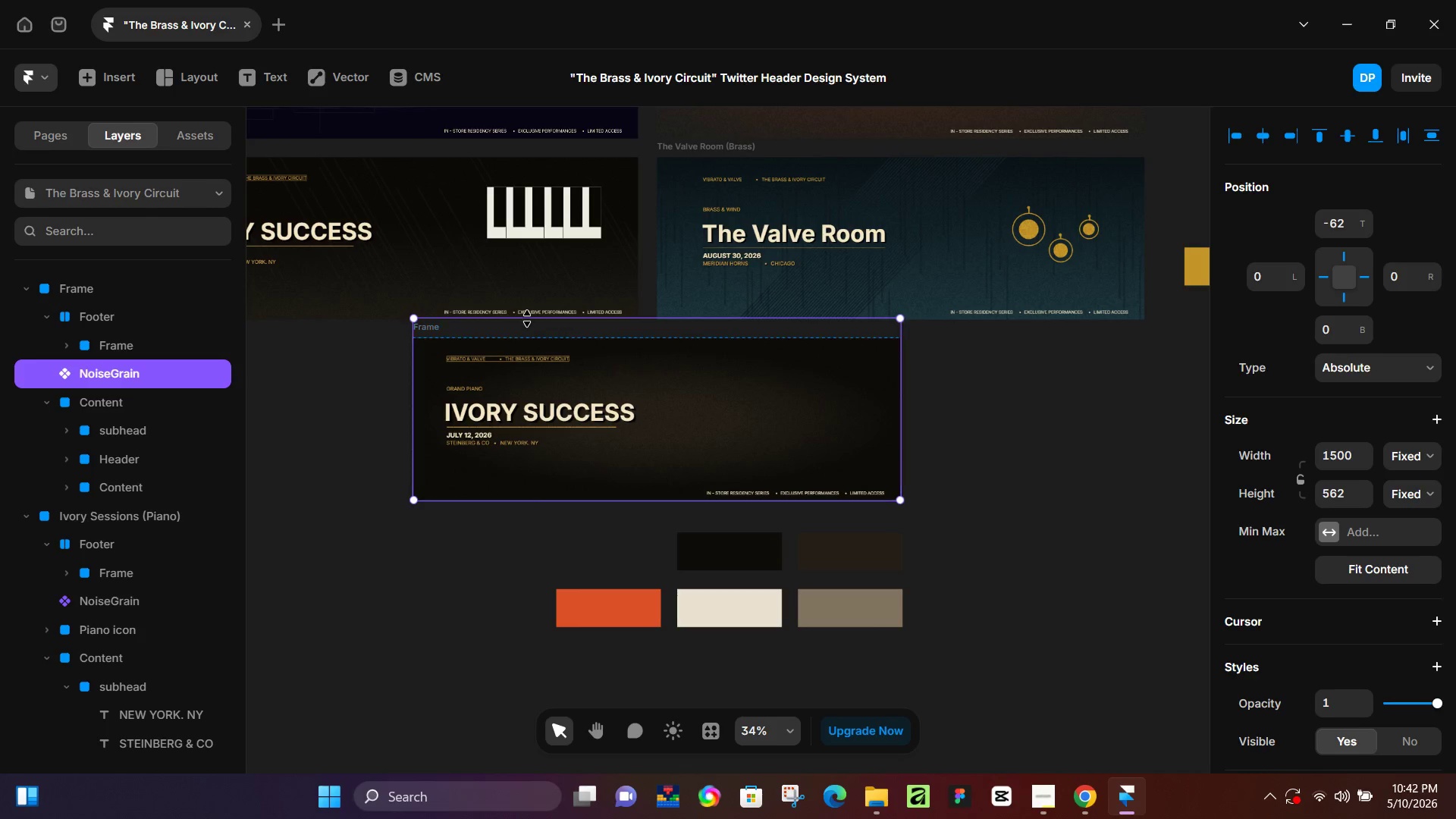 
left_click_drag(start_coordinate=[529, 315], to_coordinate=[533, 337])
 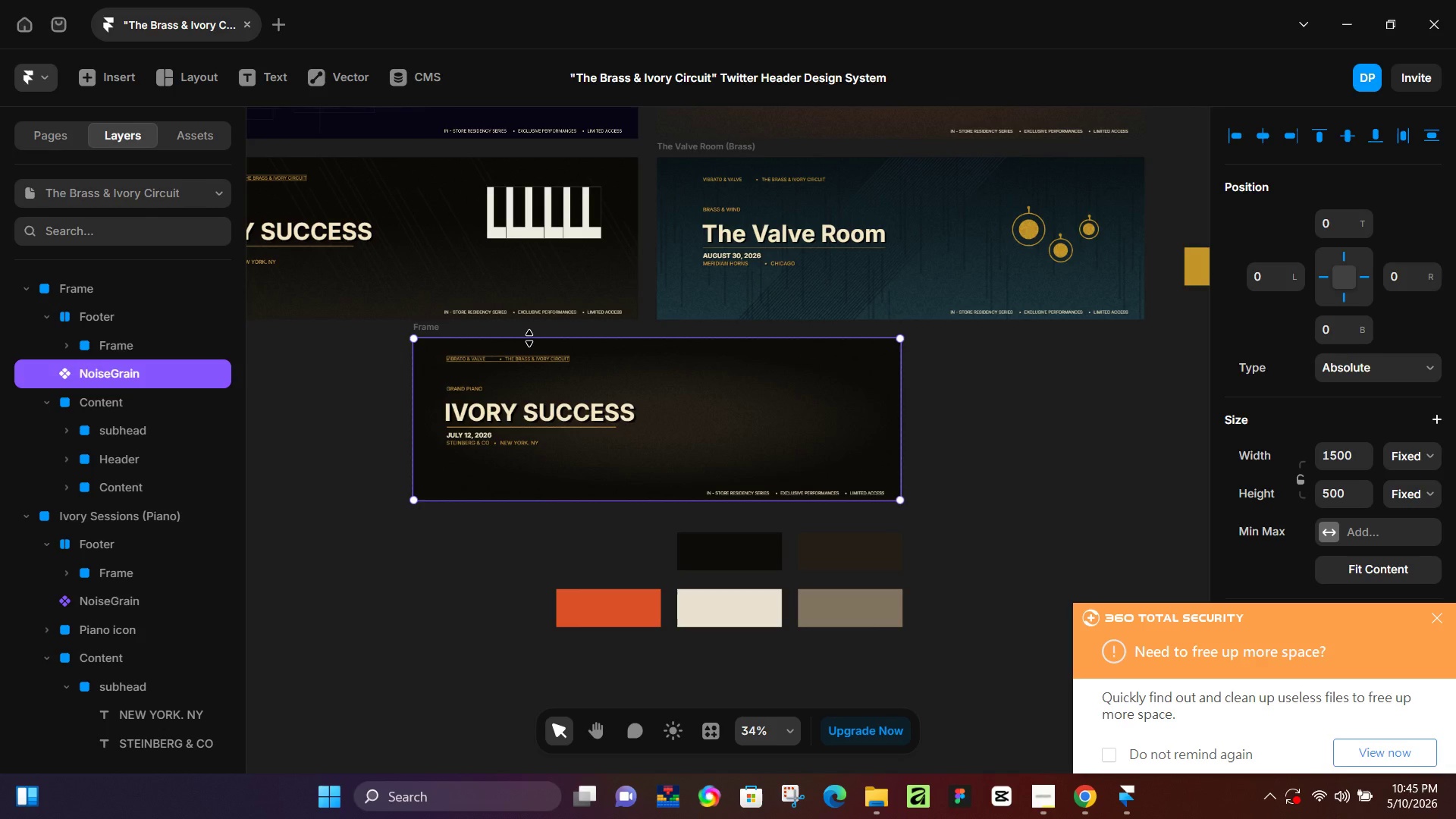 
wait(175.47)
 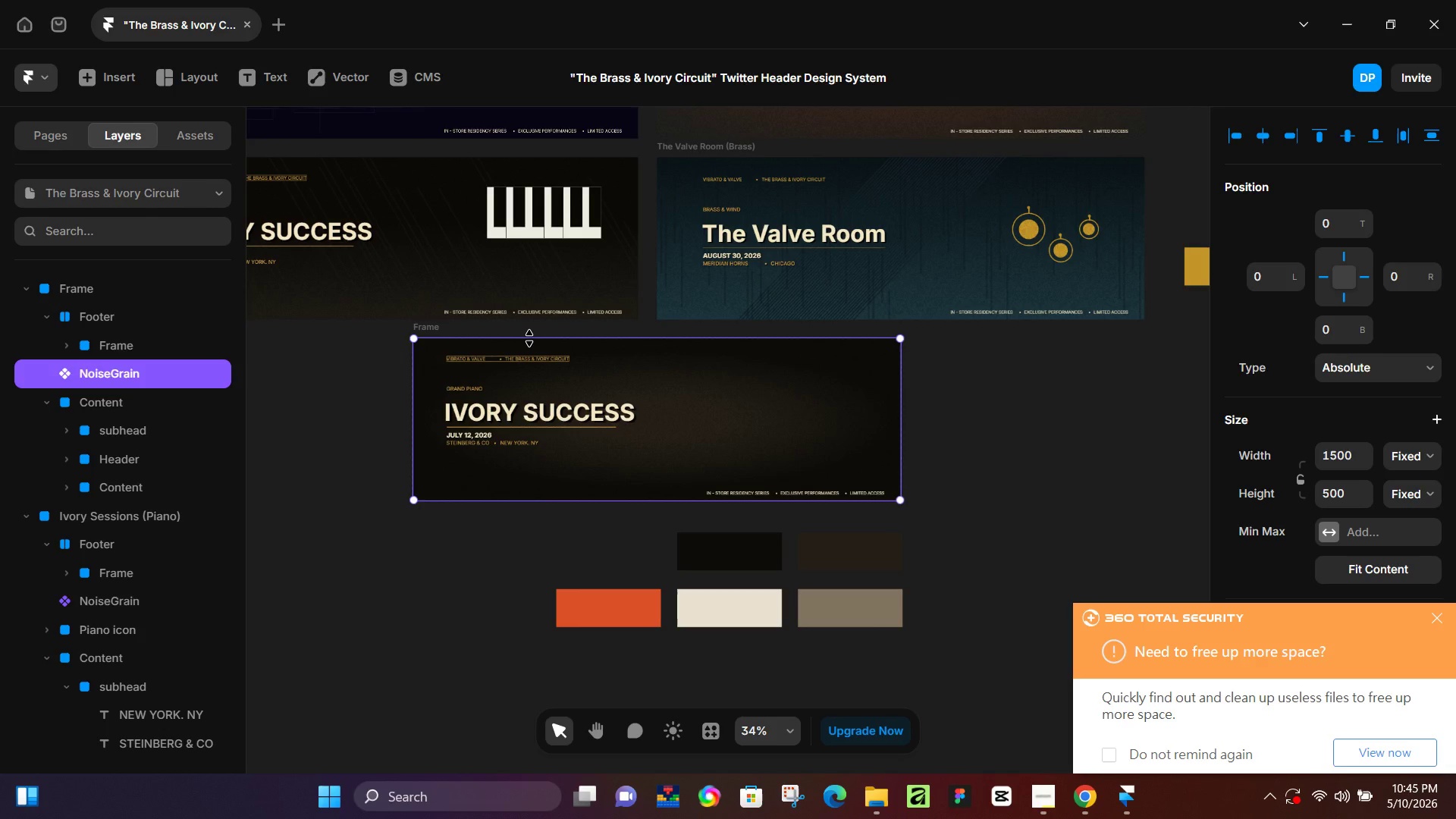 
left_click_drag(start_coordinate=[980, 532], to_coordinate=[981, 537])
 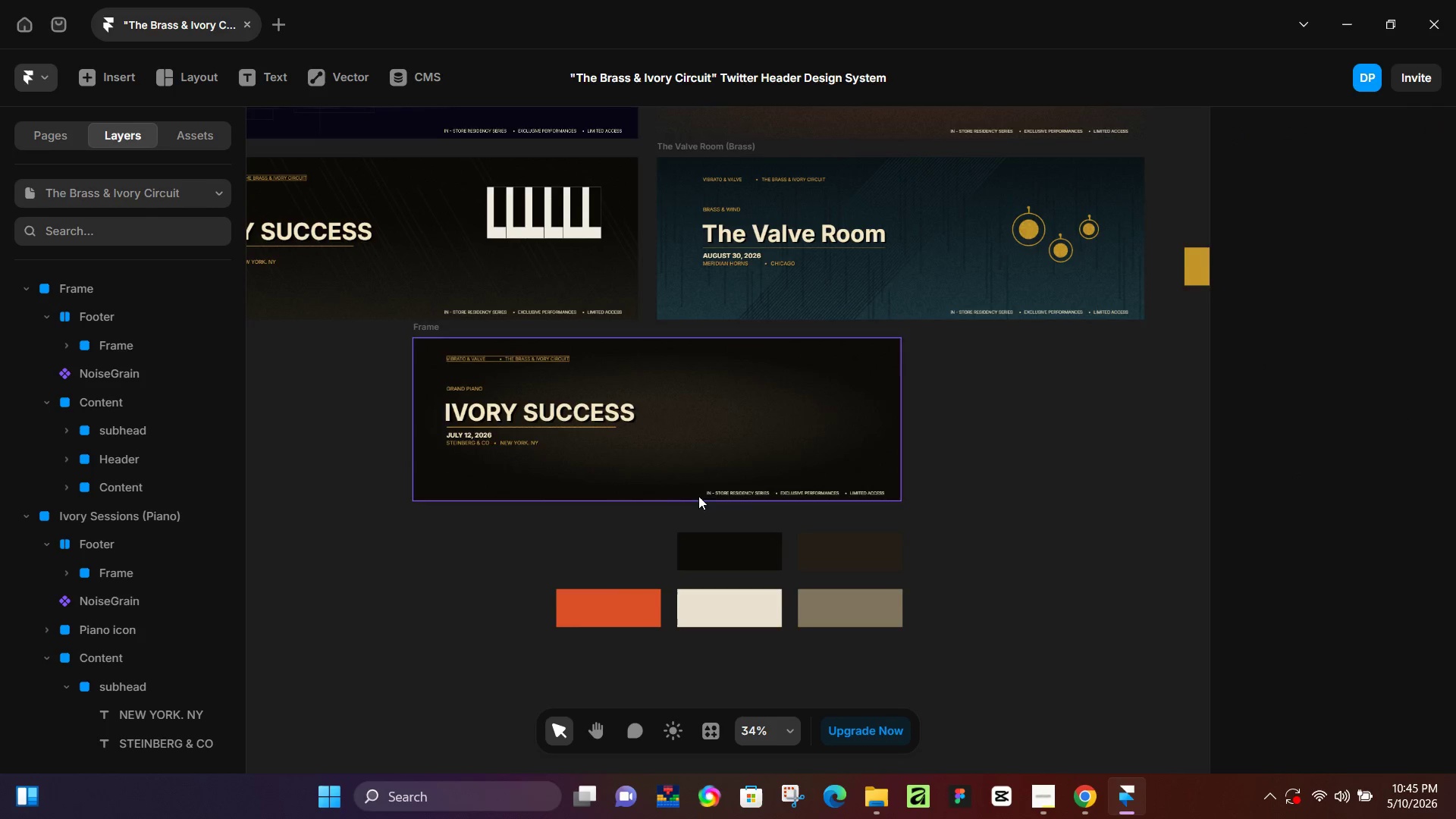 
scroll: coordinate [696, 516], scroll_direction: none, amount: 0.0
 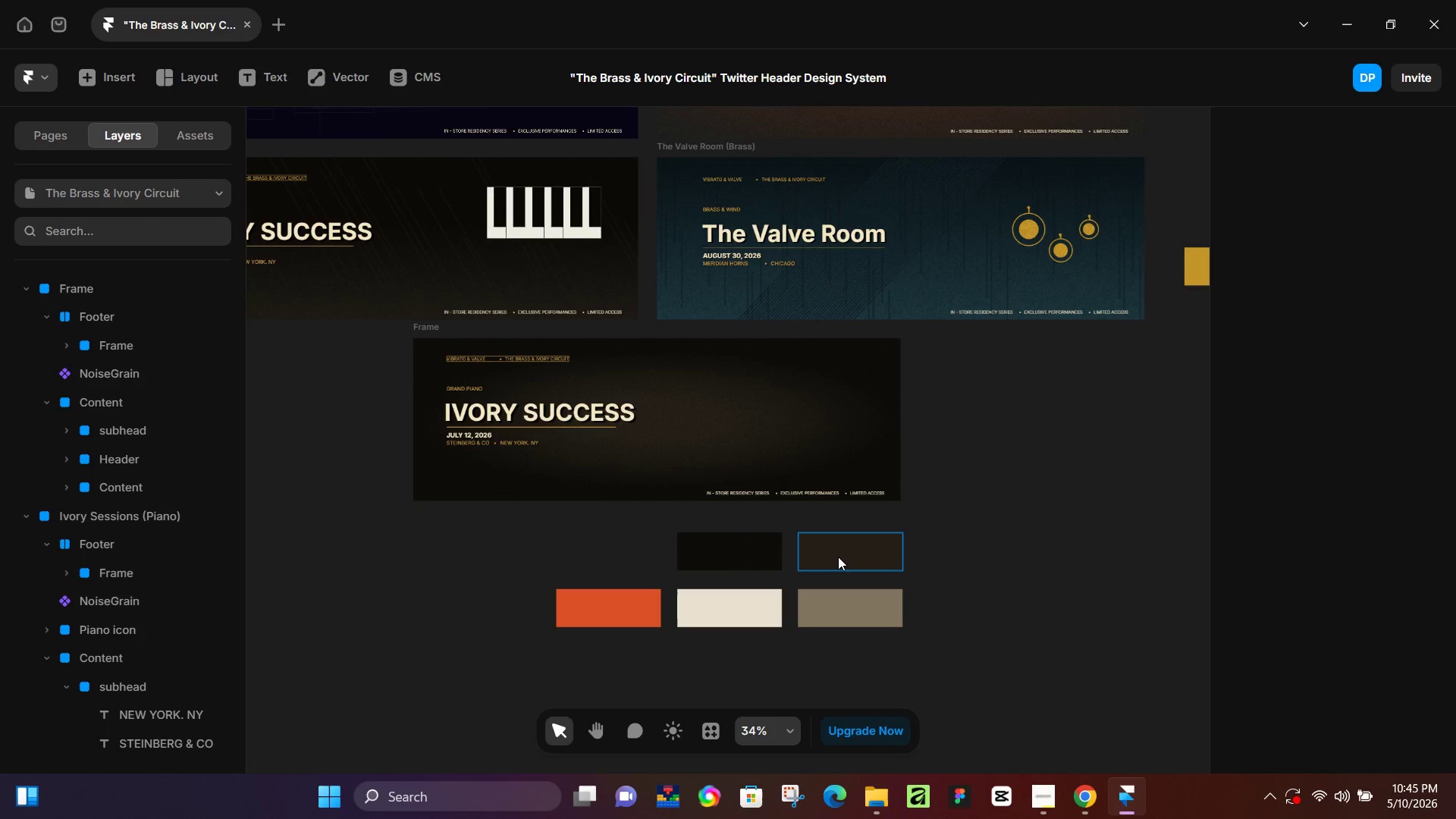 
hold_key(key=ControlLeft, duration=0.39)
 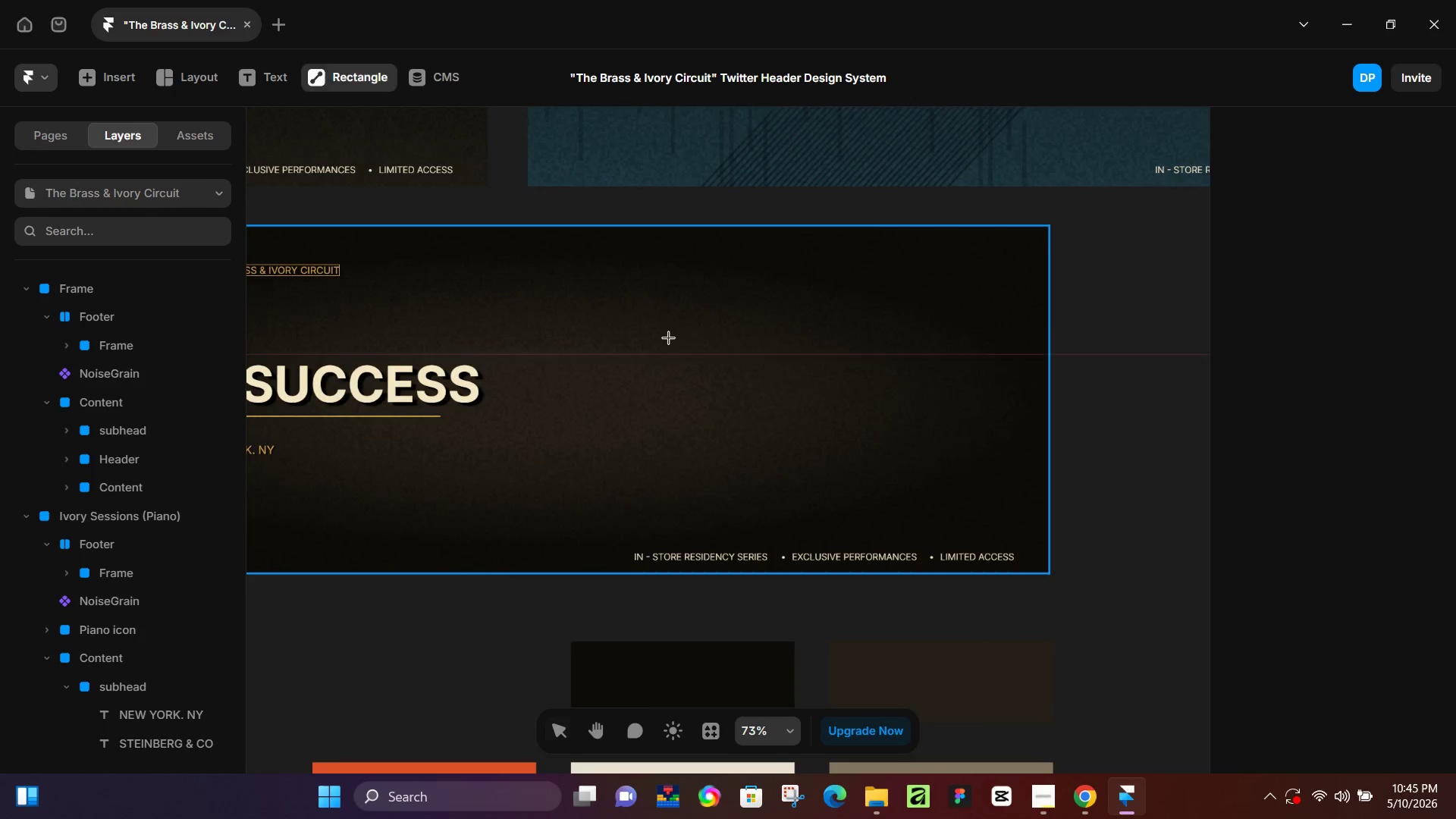 
key(R)
 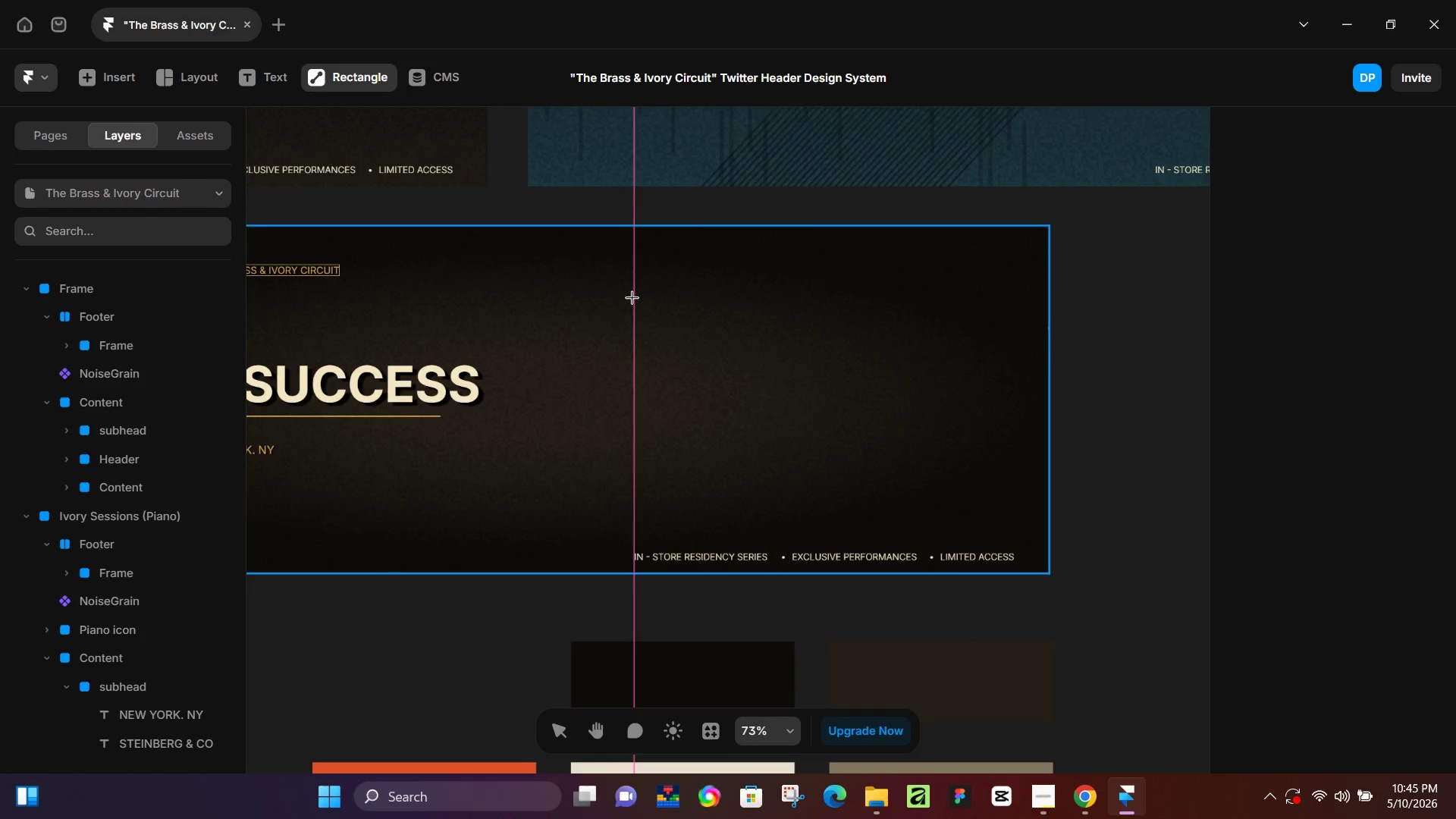 
scroll: coordinate [774, 438], scroll_direction: up, amount: 7.0
 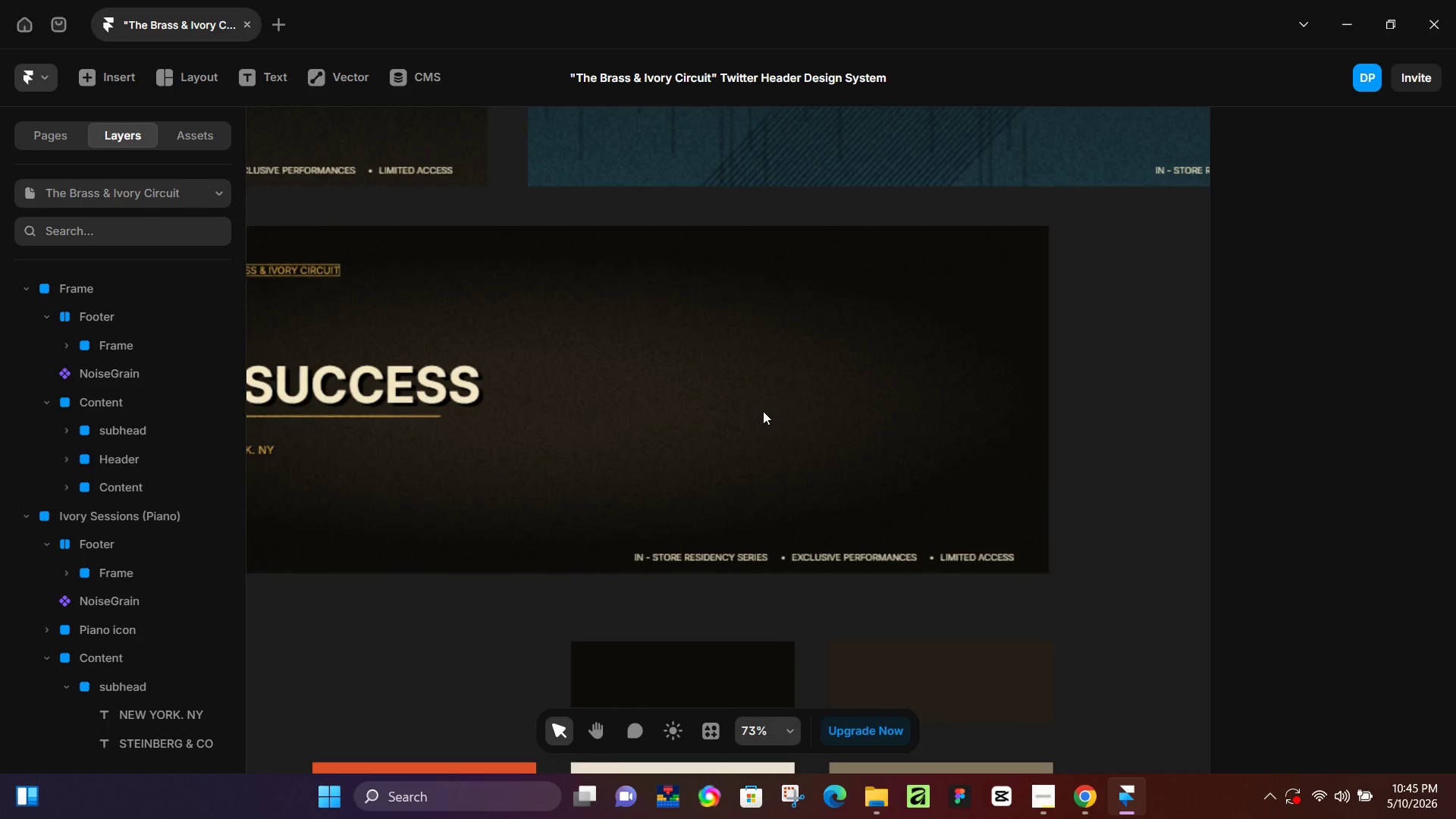 
left_click_drag(start_coordinate=[635, 315], to_coordinate=[921, 440])
 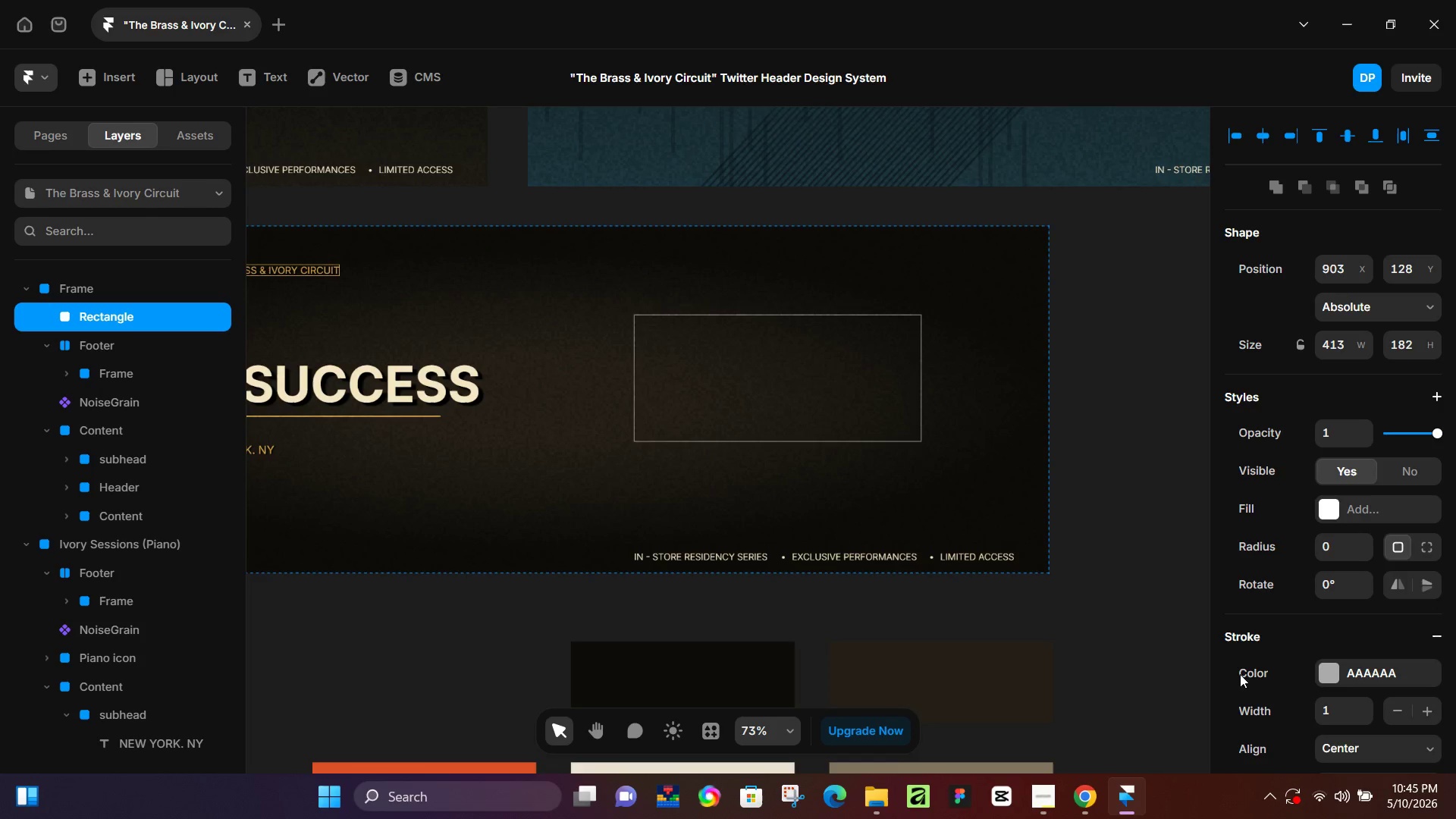 
wait(5.66)
 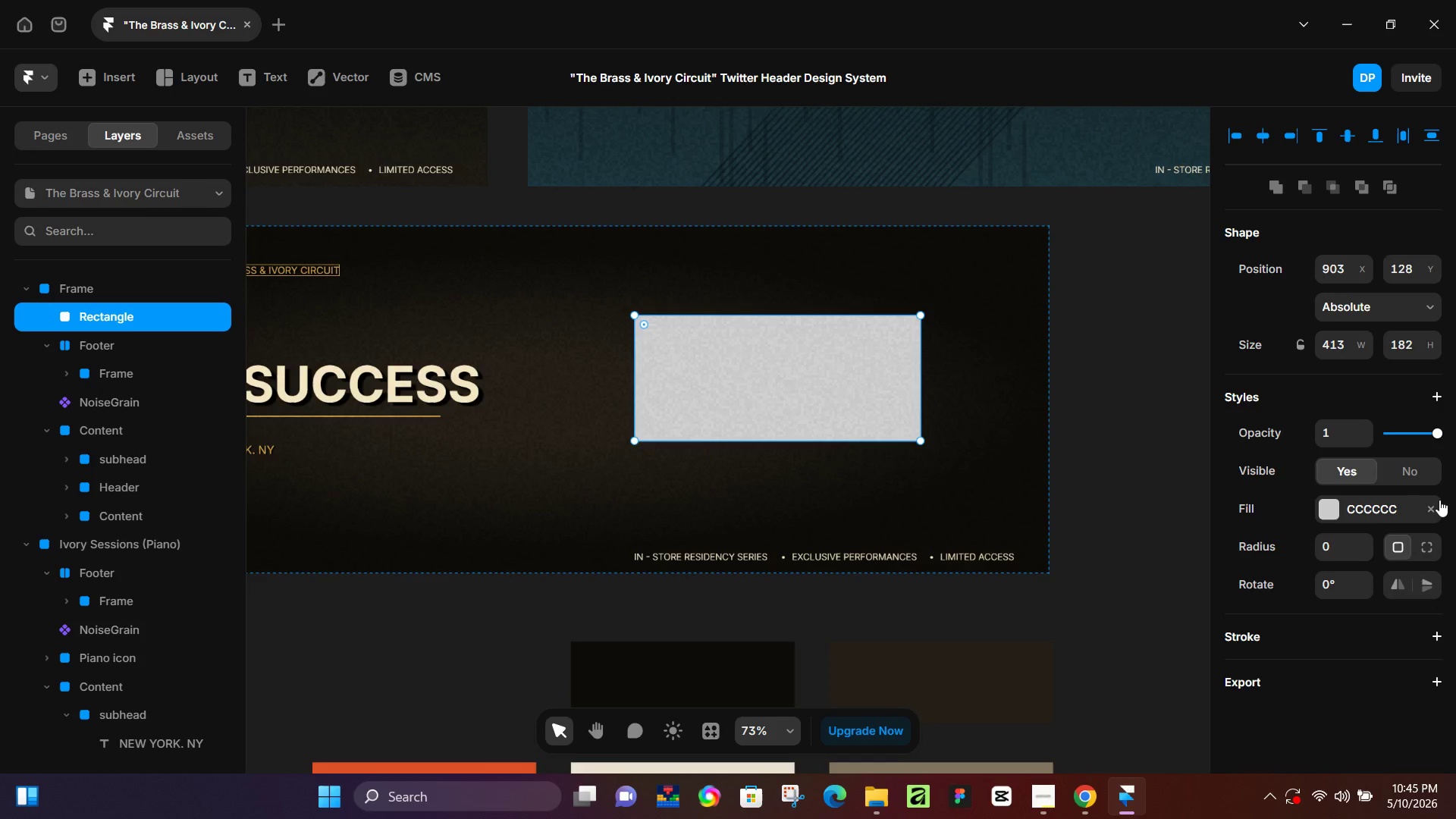 
left_click([425, 622])
 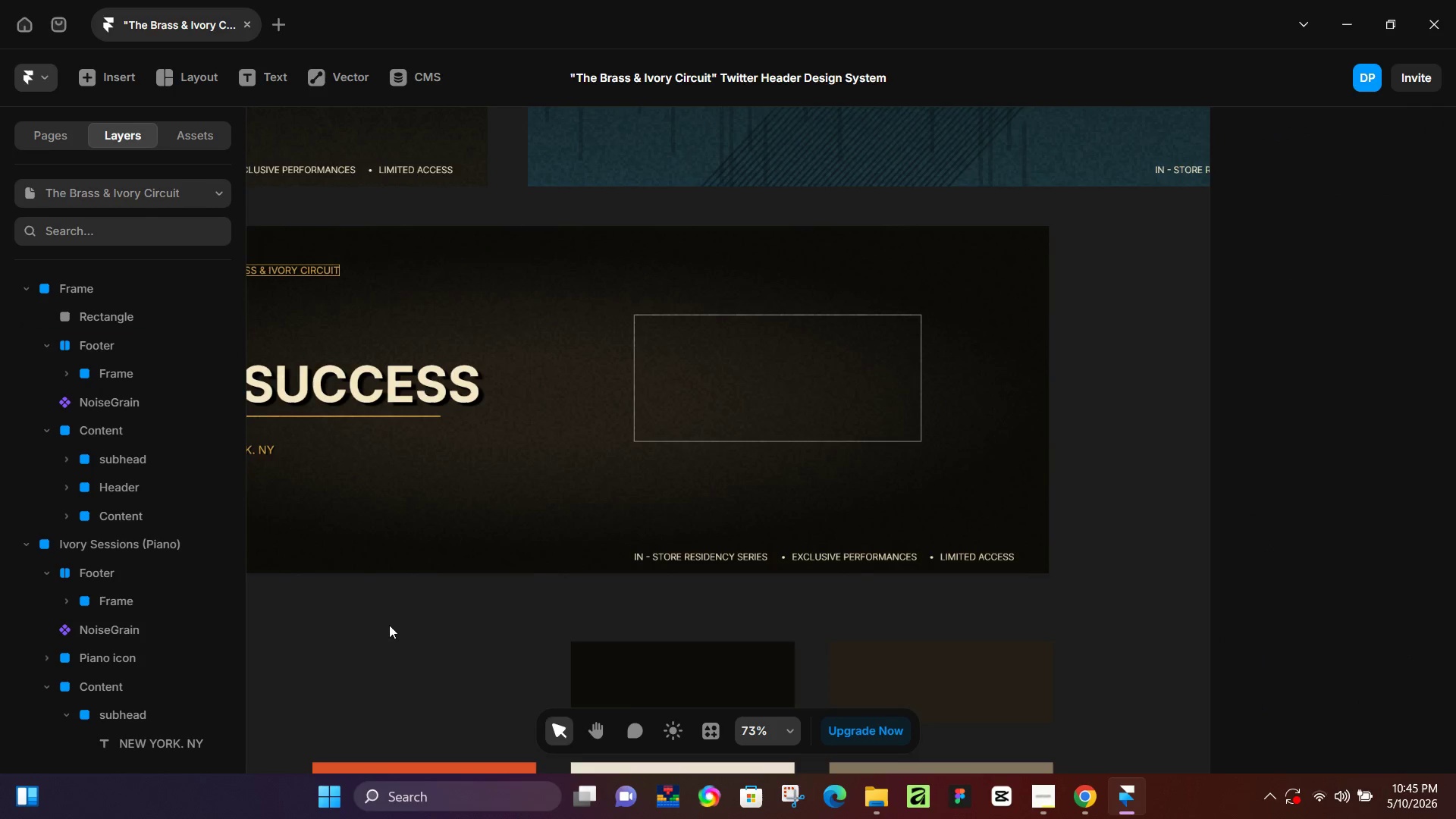 
hold_key(key=Space, duration=0.47)
 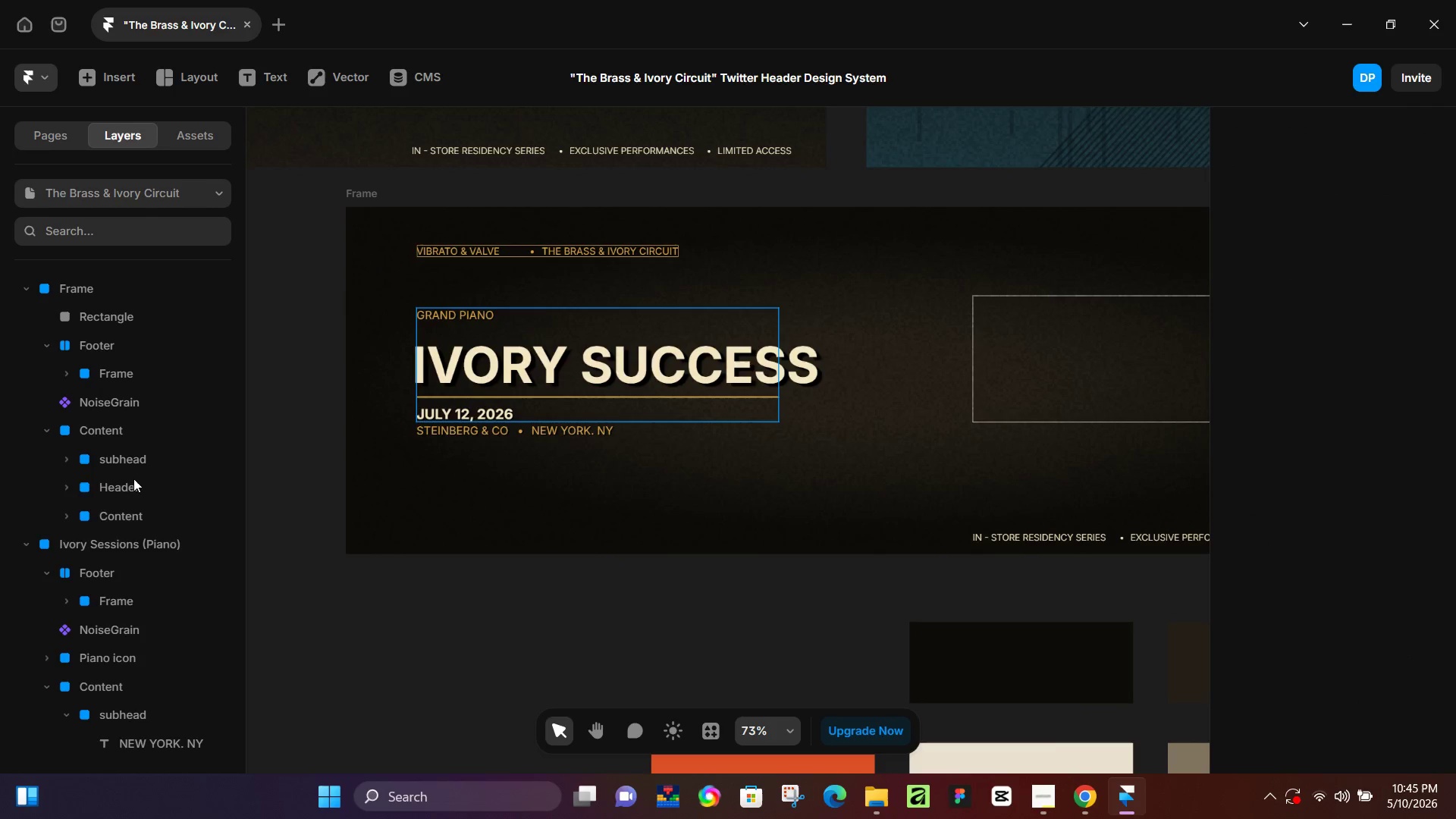 
left_click_drag(start_coordinate=[378, 641], to_coordinate=[701, 617])
 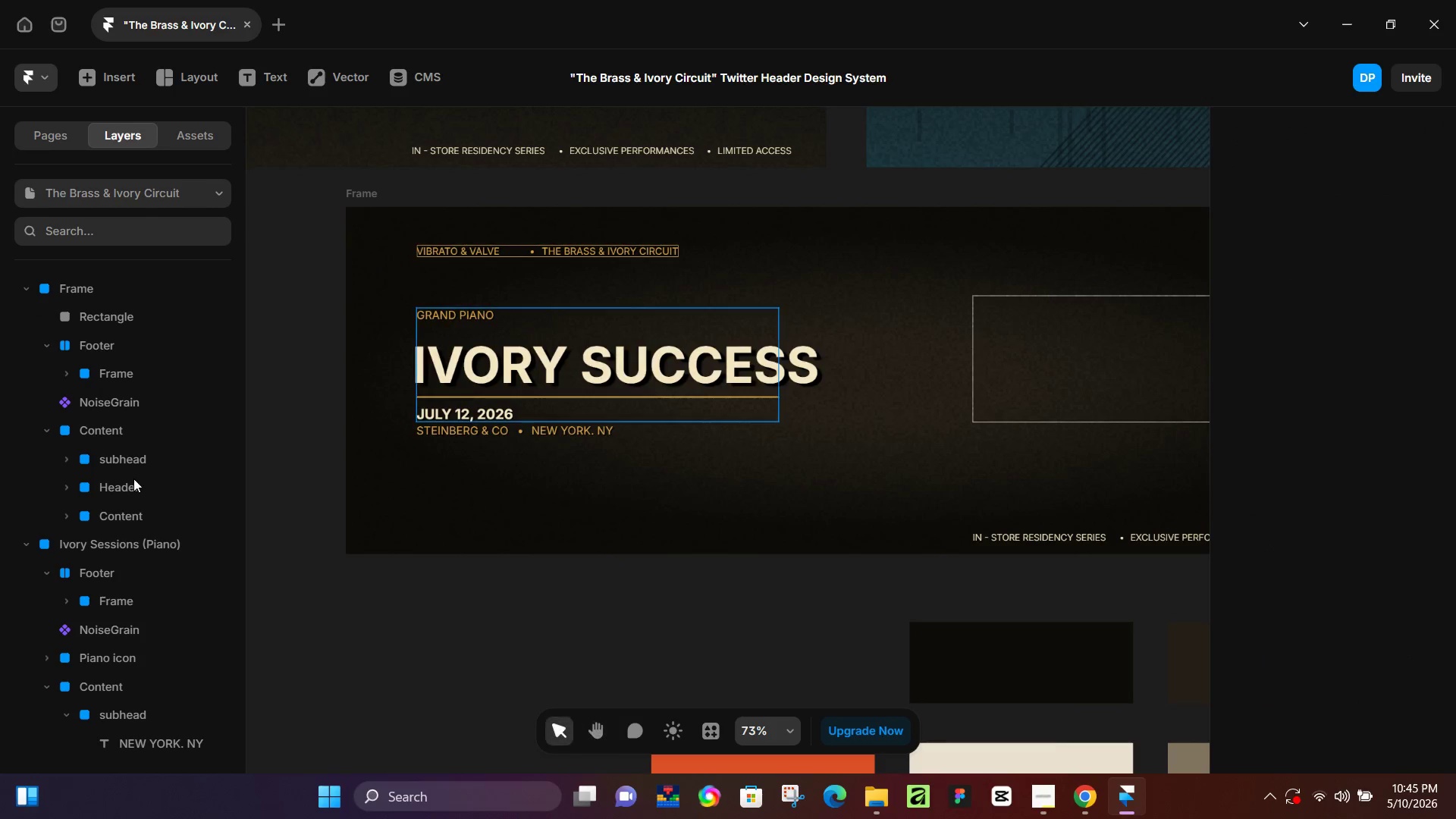 
left_click([133, 479])
 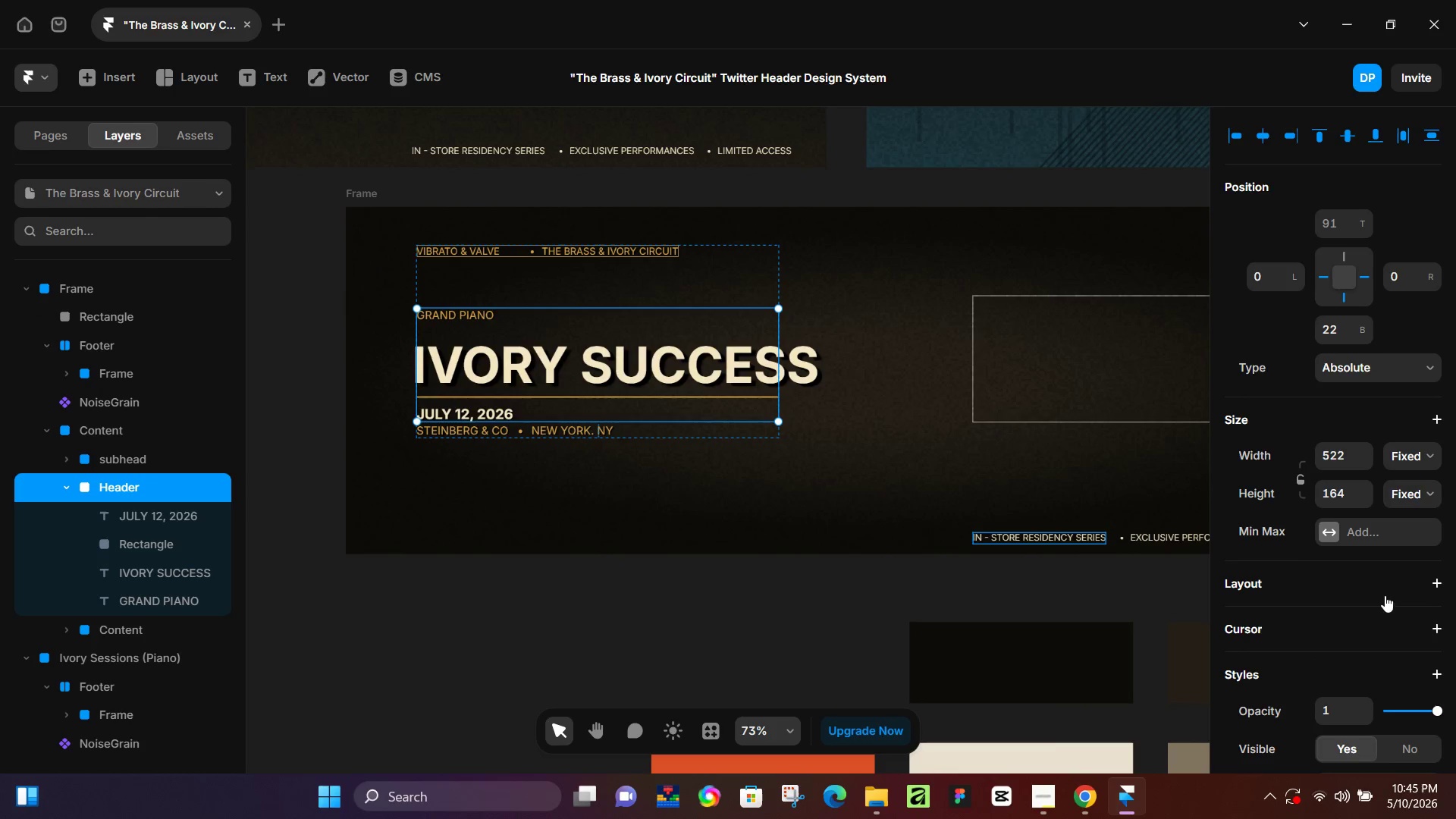 
scroll: coordinate [999, 571], scroll_direction: down, amount: 9.0
 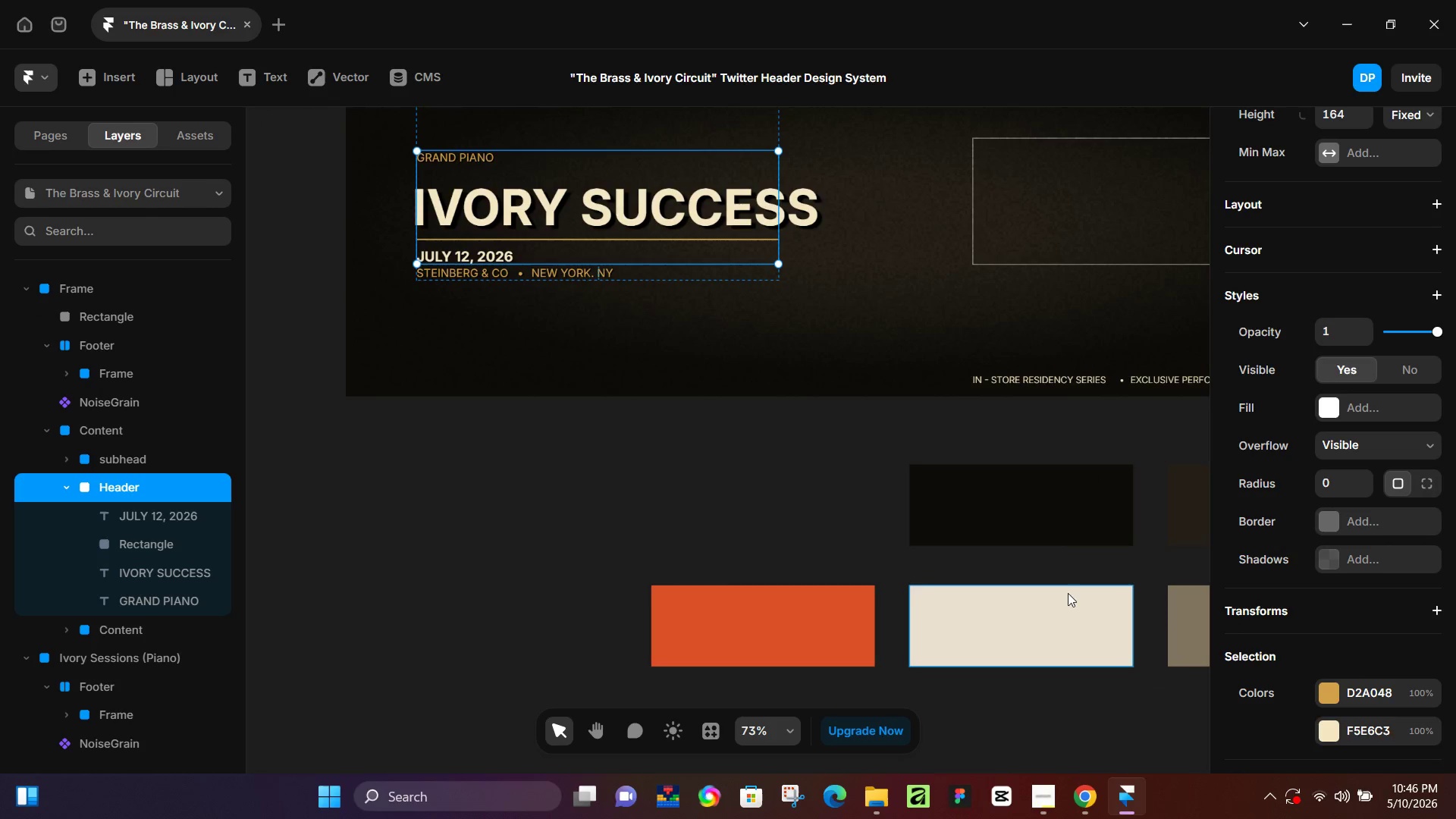 
hold_key(key=Space, duration=0.67)
 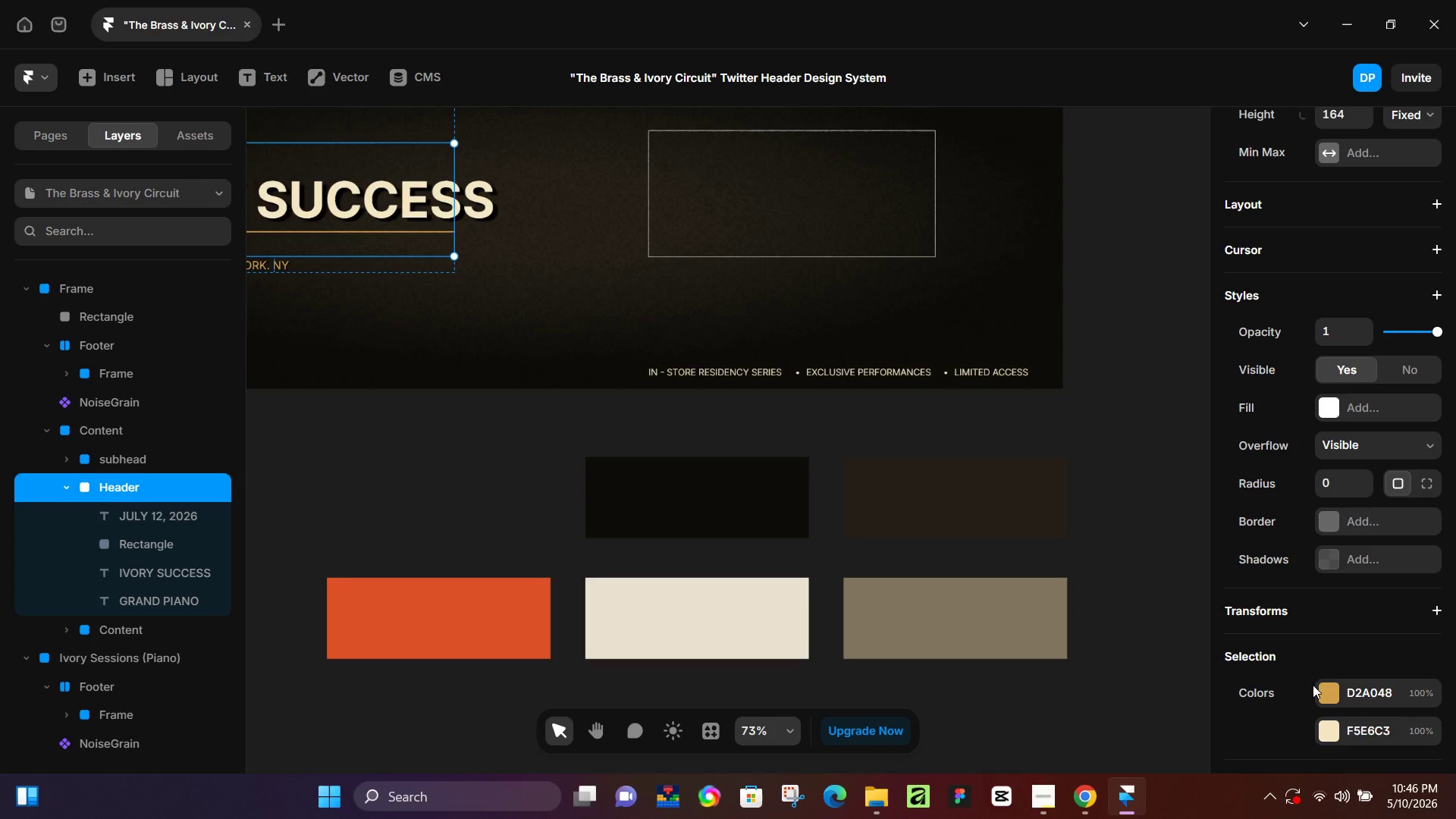 
left_click_drag(start_coordinate=[1094, 446], to_coordinate=[770, 438])
 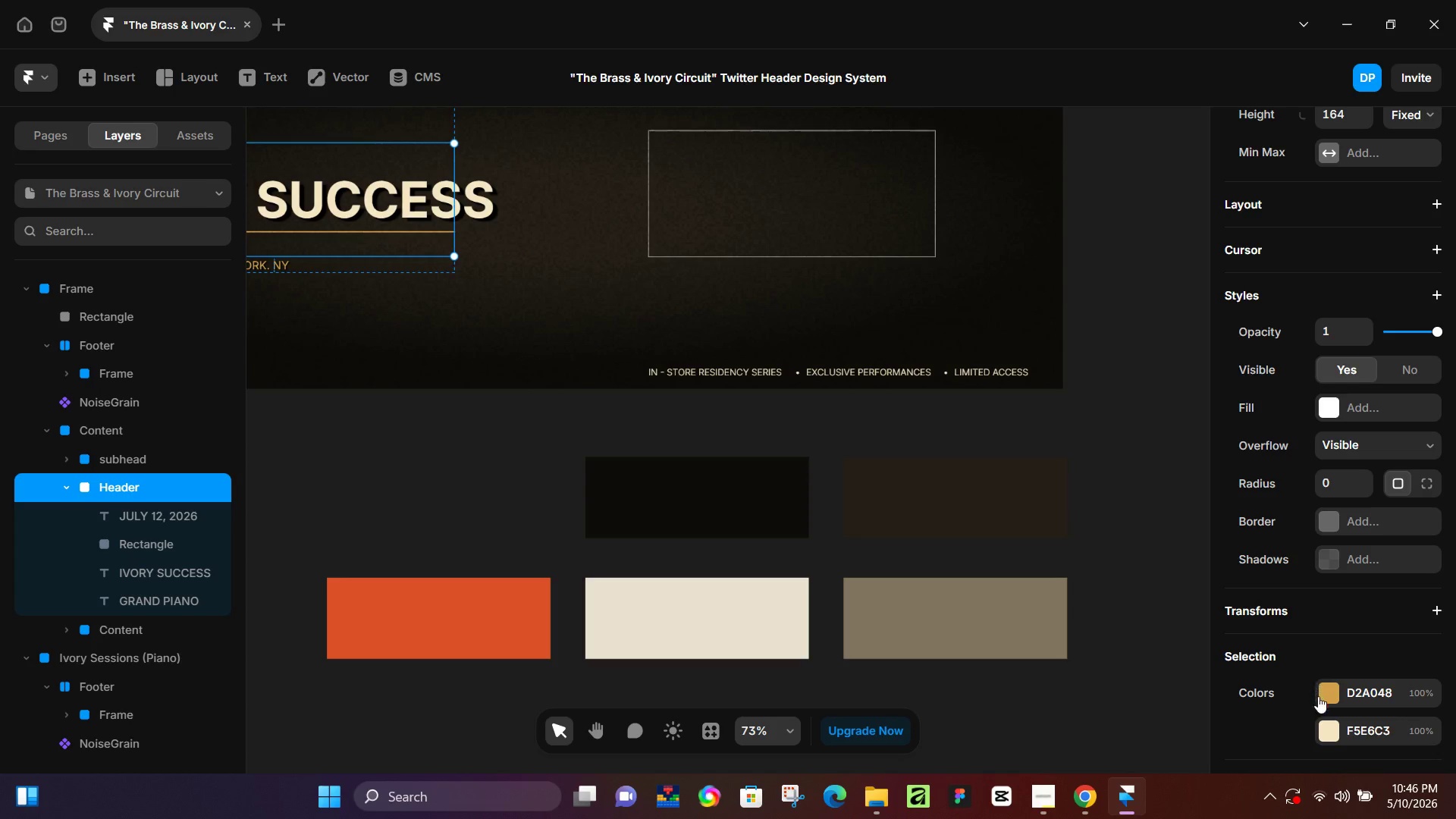 
left_click([1330, 695])
 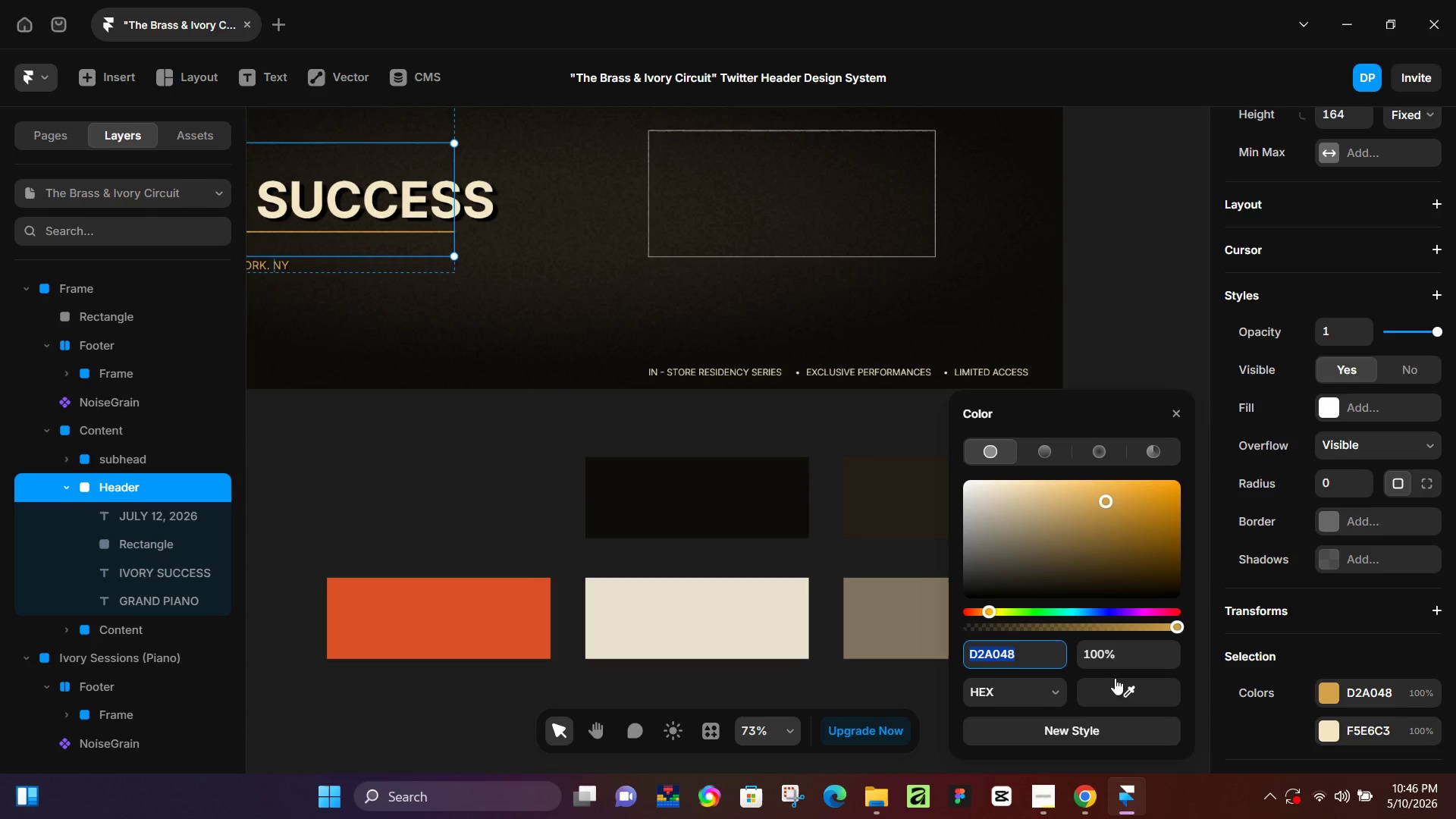 
left_click_drag(start_coordinate=[1128, 688], to_coordinate=[717, 623])
 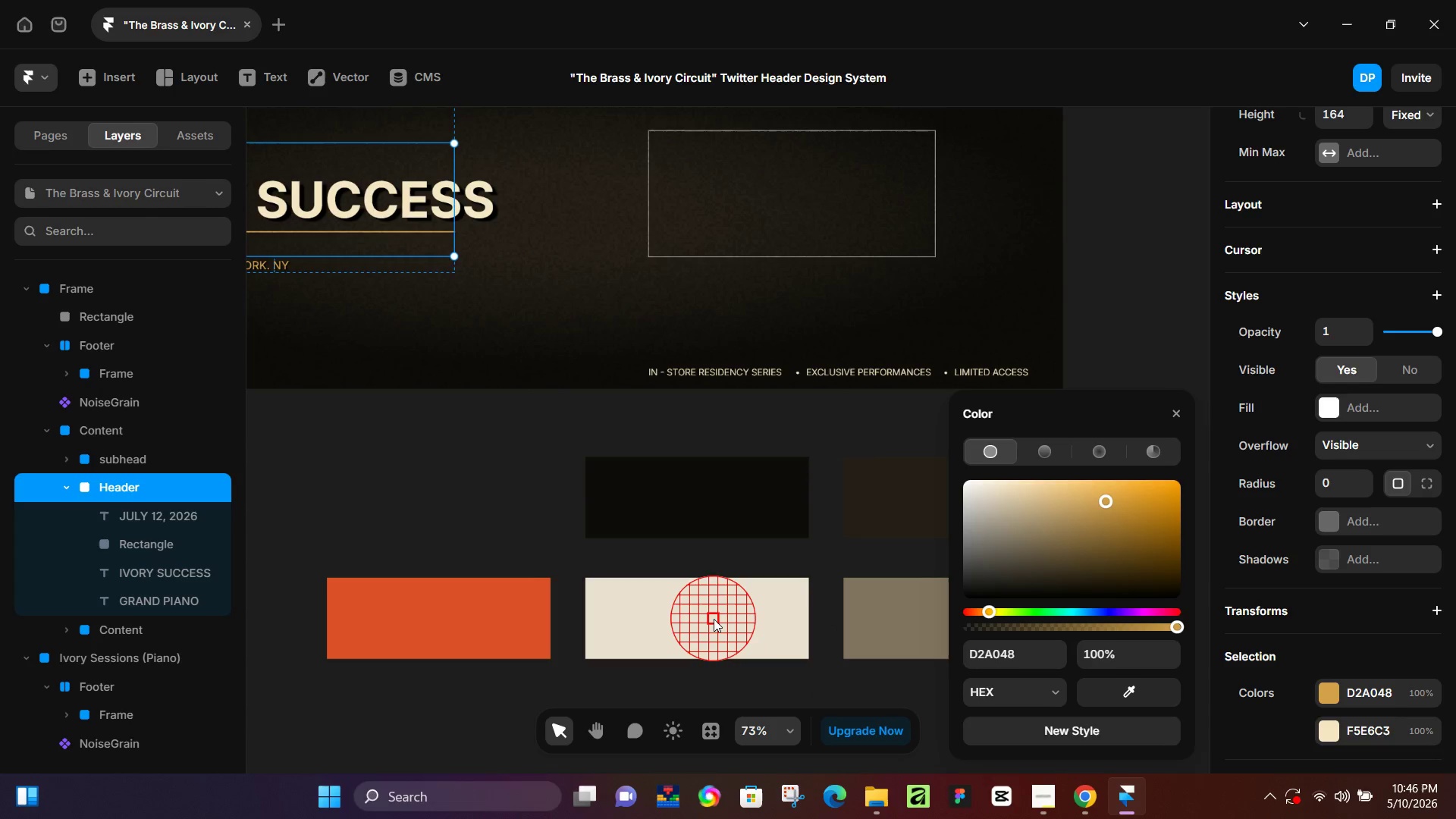 
left_click([714, 619])
 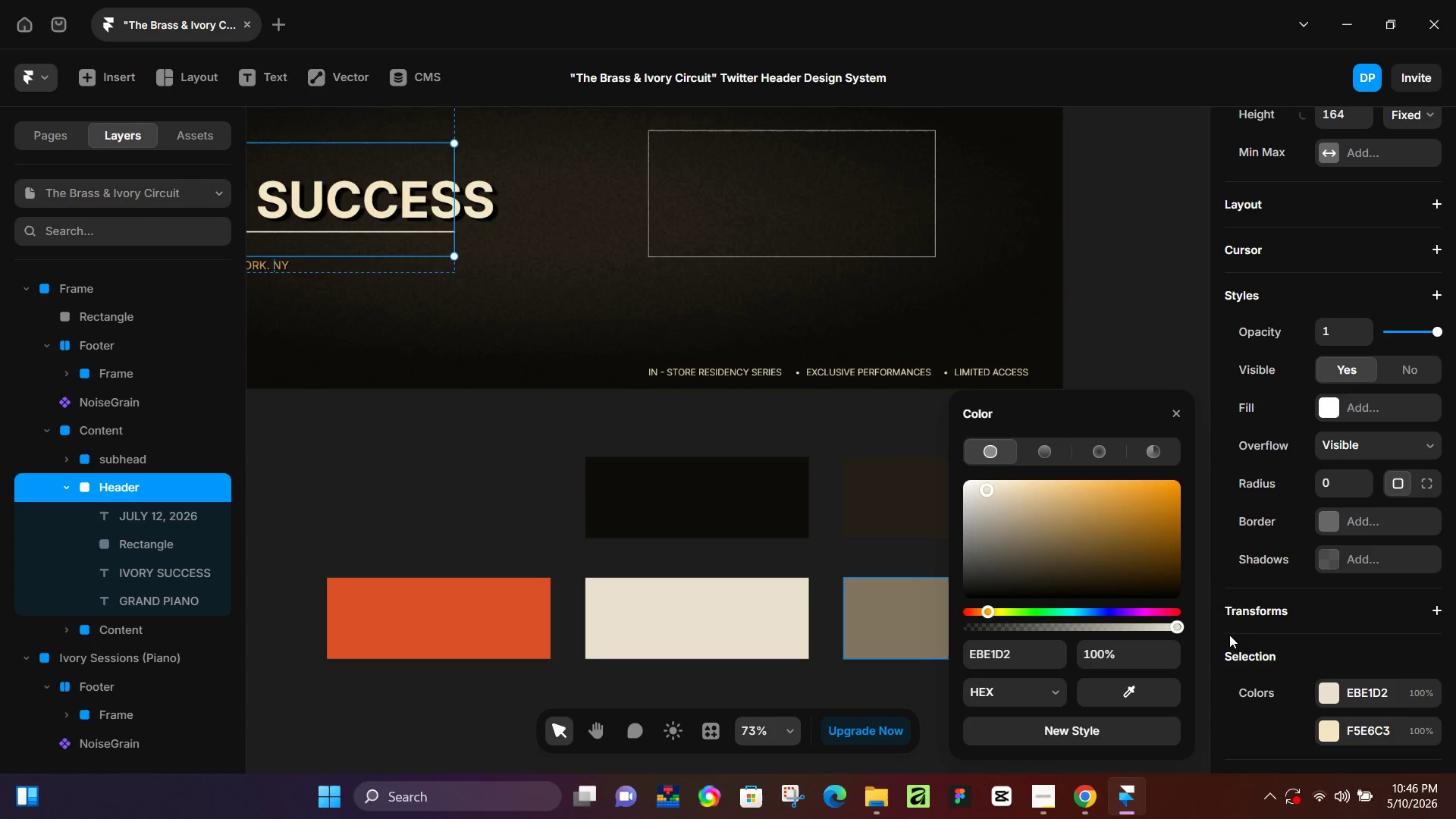 
scroll: coordinate [1250, 645], scroll_direction: down, amount: 4.0
 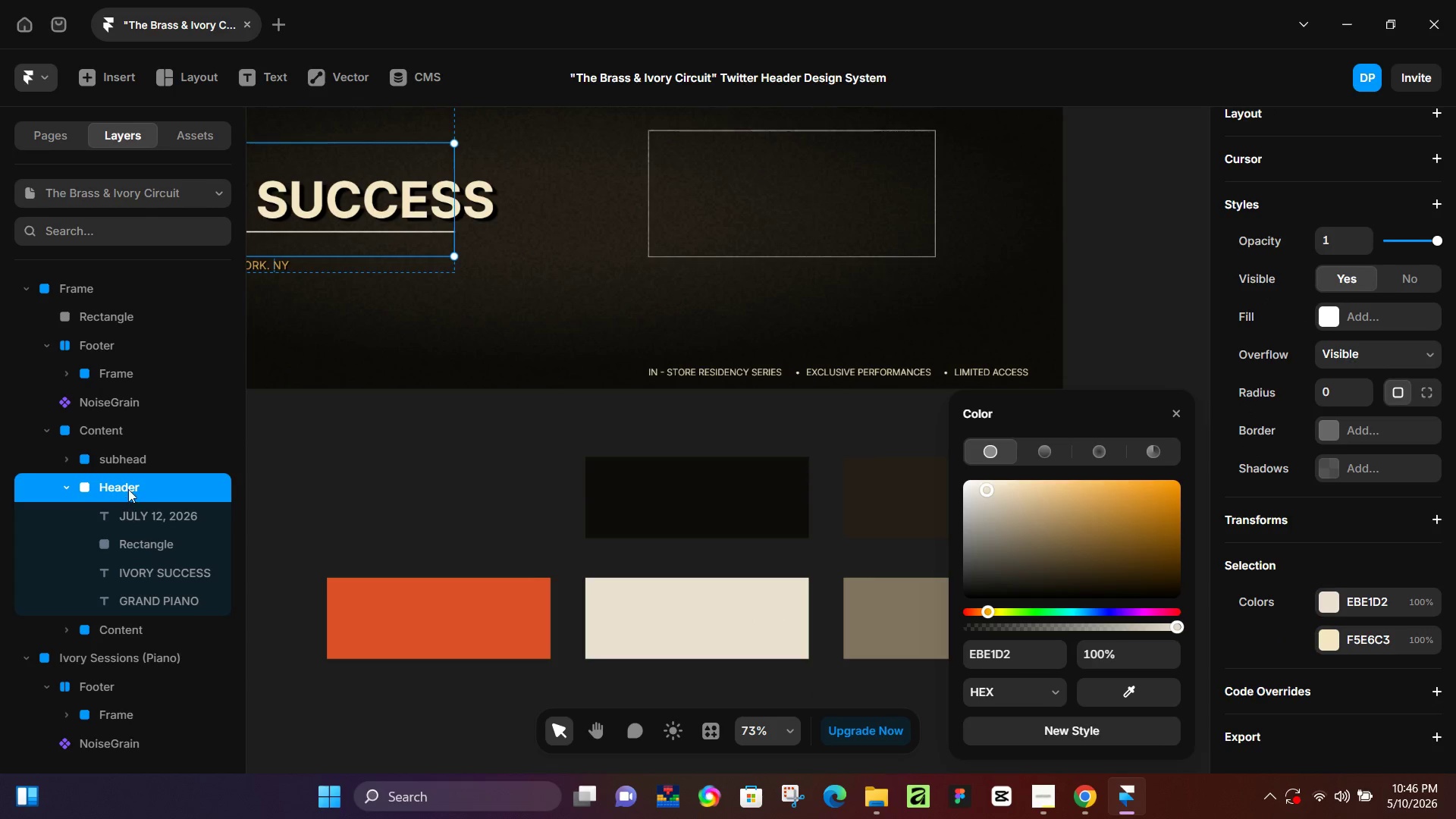 
left_click([157, 628])
 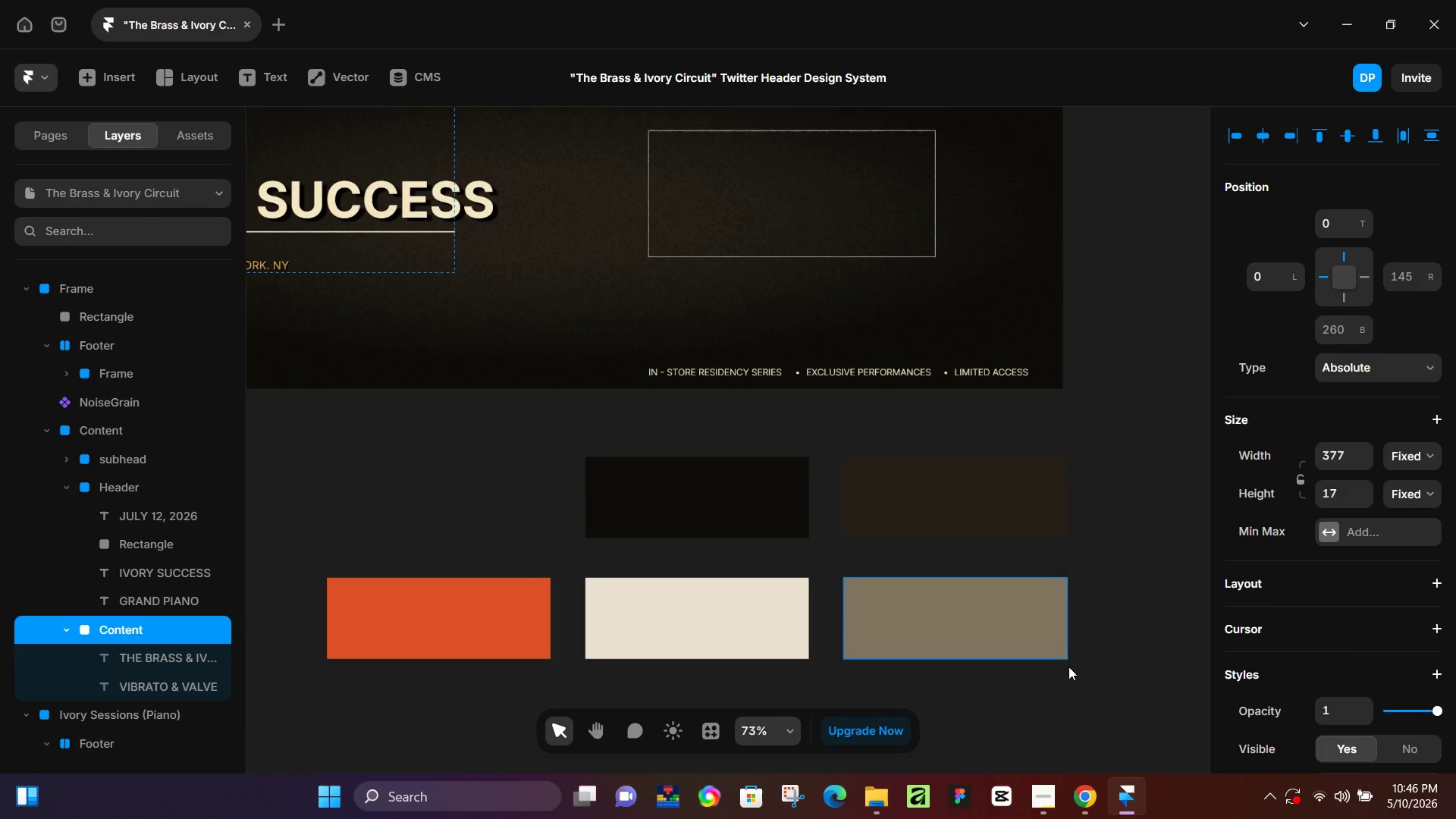 
scroll: coordinate [1326, 712], scroll_direction: down, amount: 5.0
 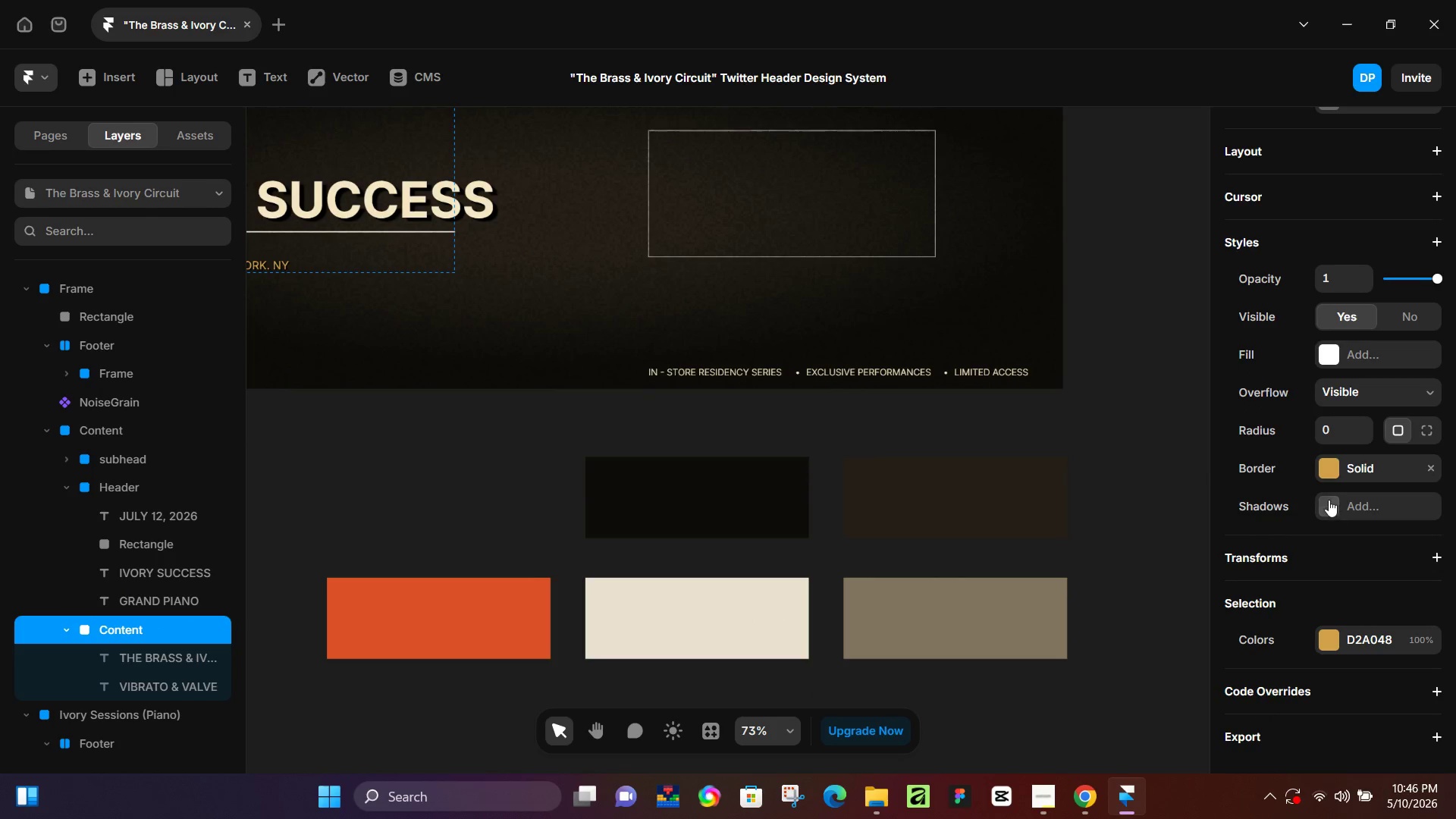 
left_click([1329, 473])
 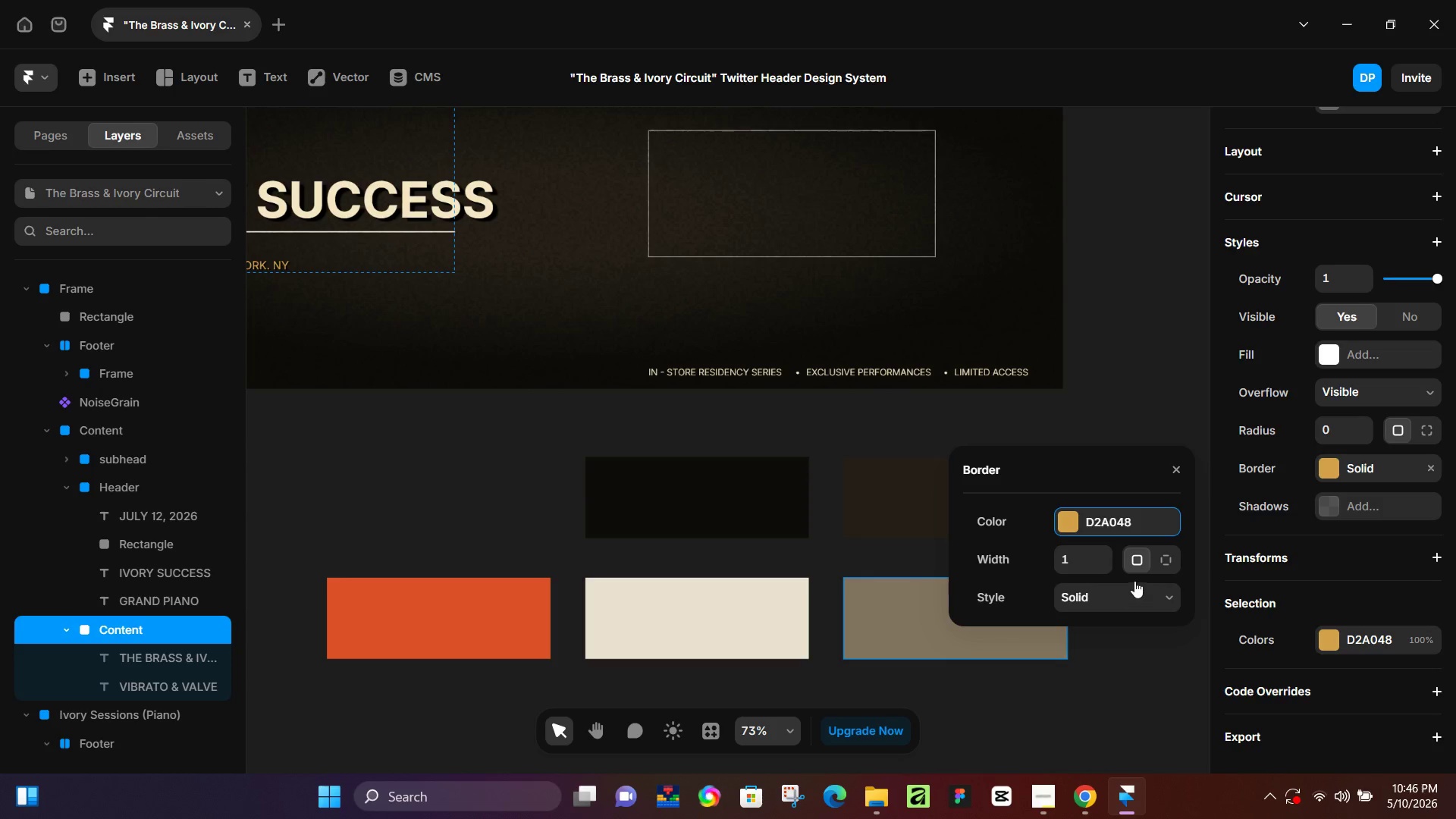 
left_click([1077, 525])
 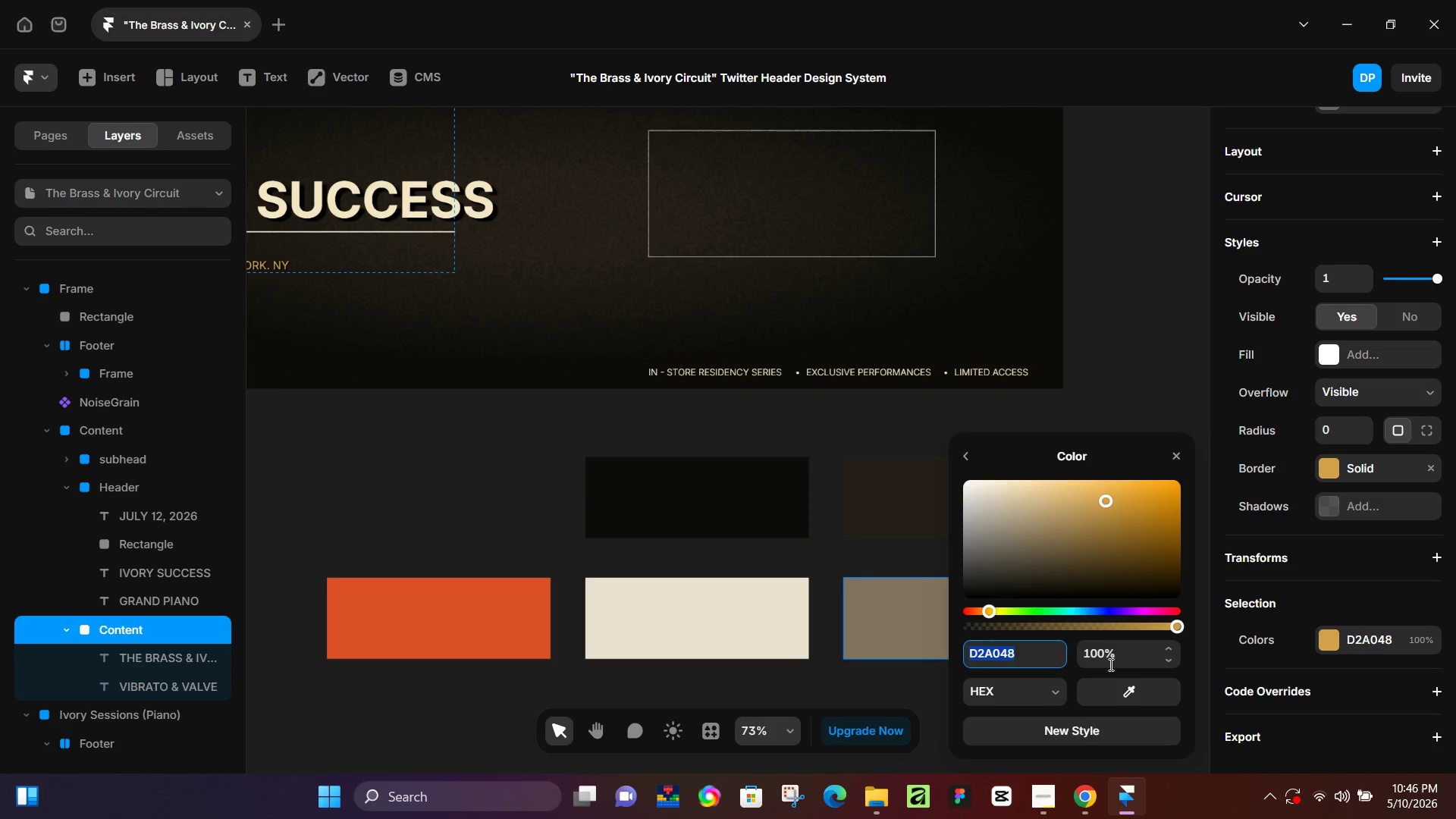 
left_click_drag(start_coordinate=[1115, 688], to_coordinate=[703, 639])
 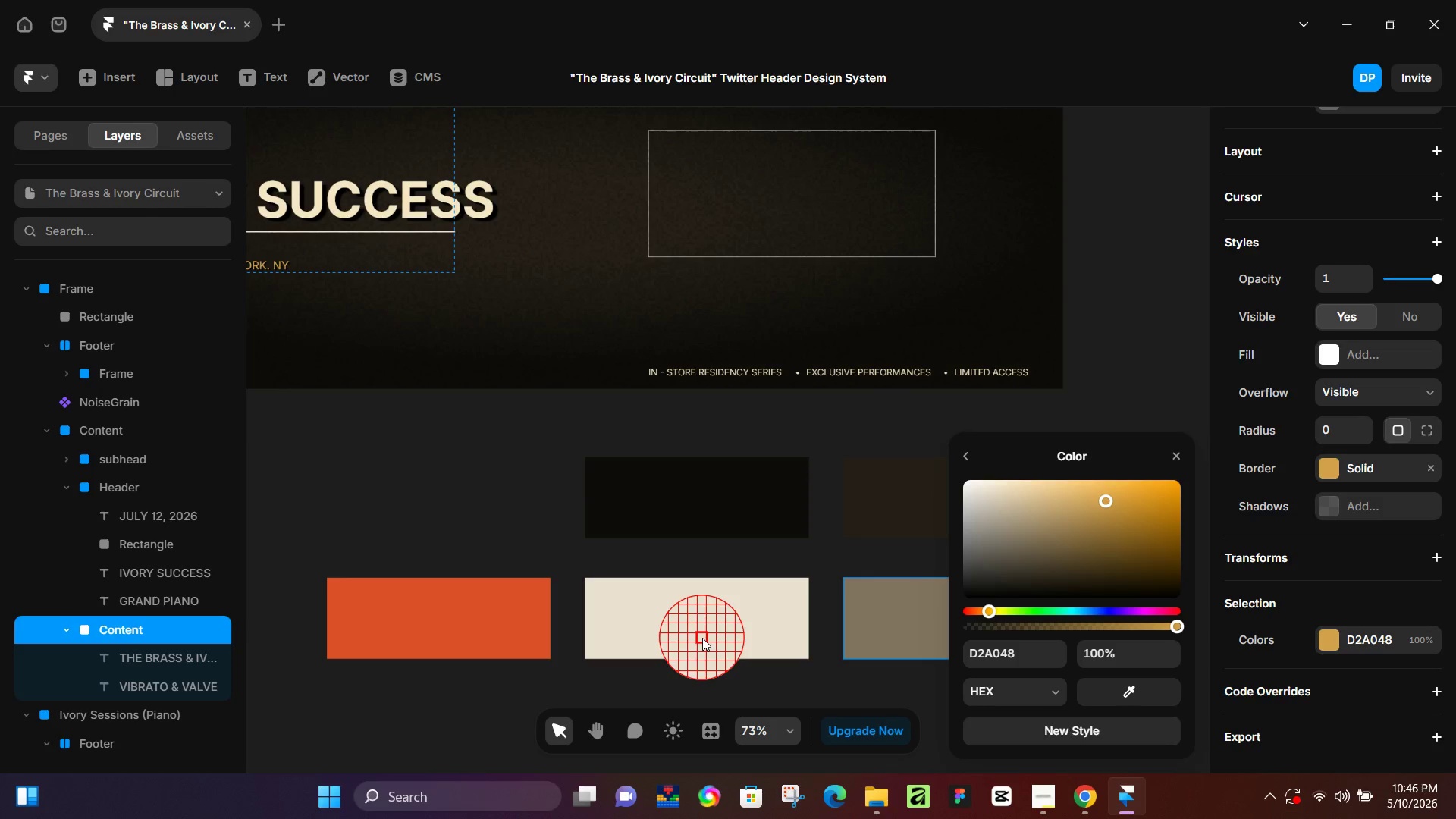 
left_click([702, 638])
 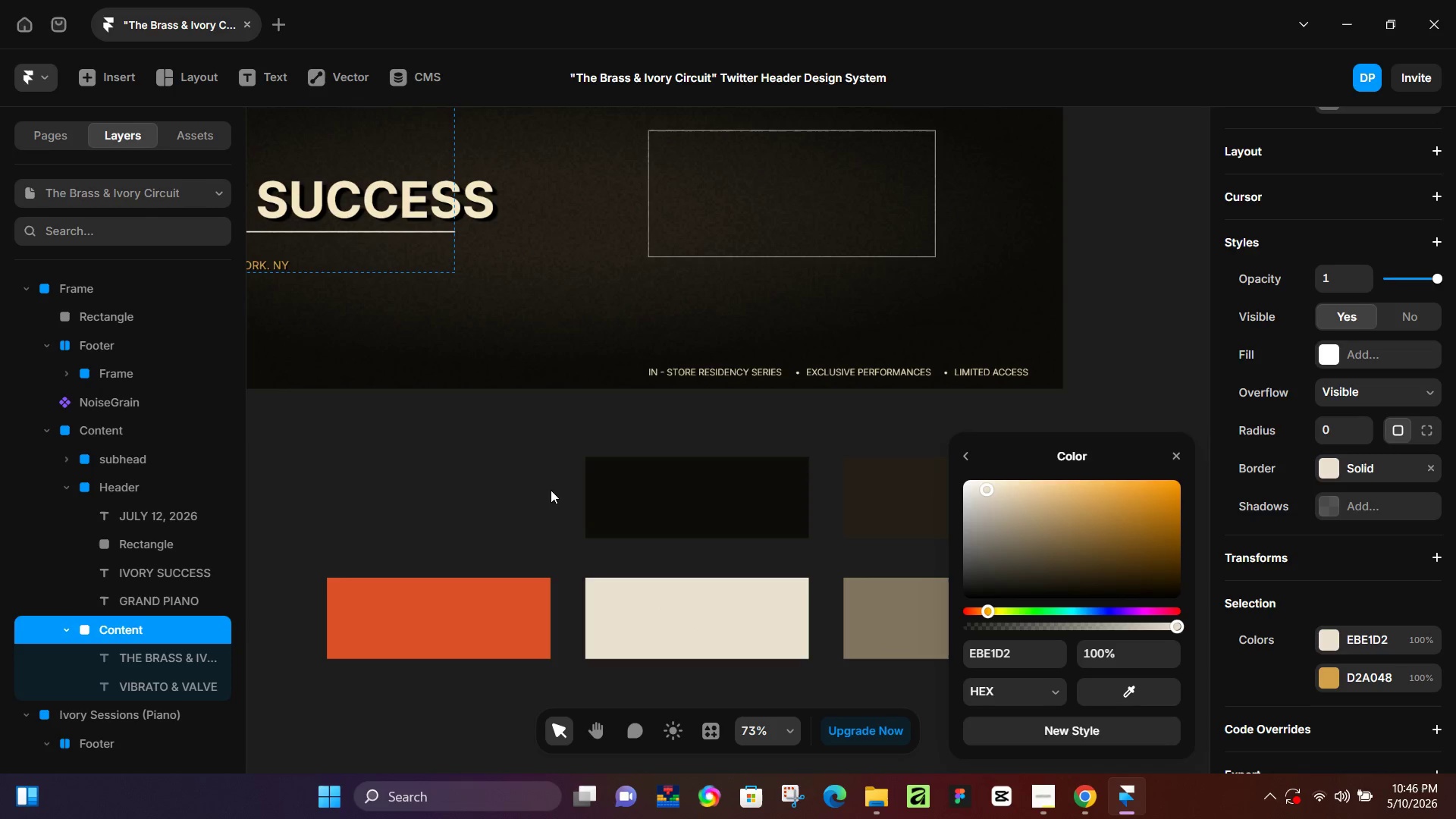 
hold_key(key=ControlLeft, duration=0.64)
scroll: coordinate [425, 450], scroll_direction: down, amount: 4.0
 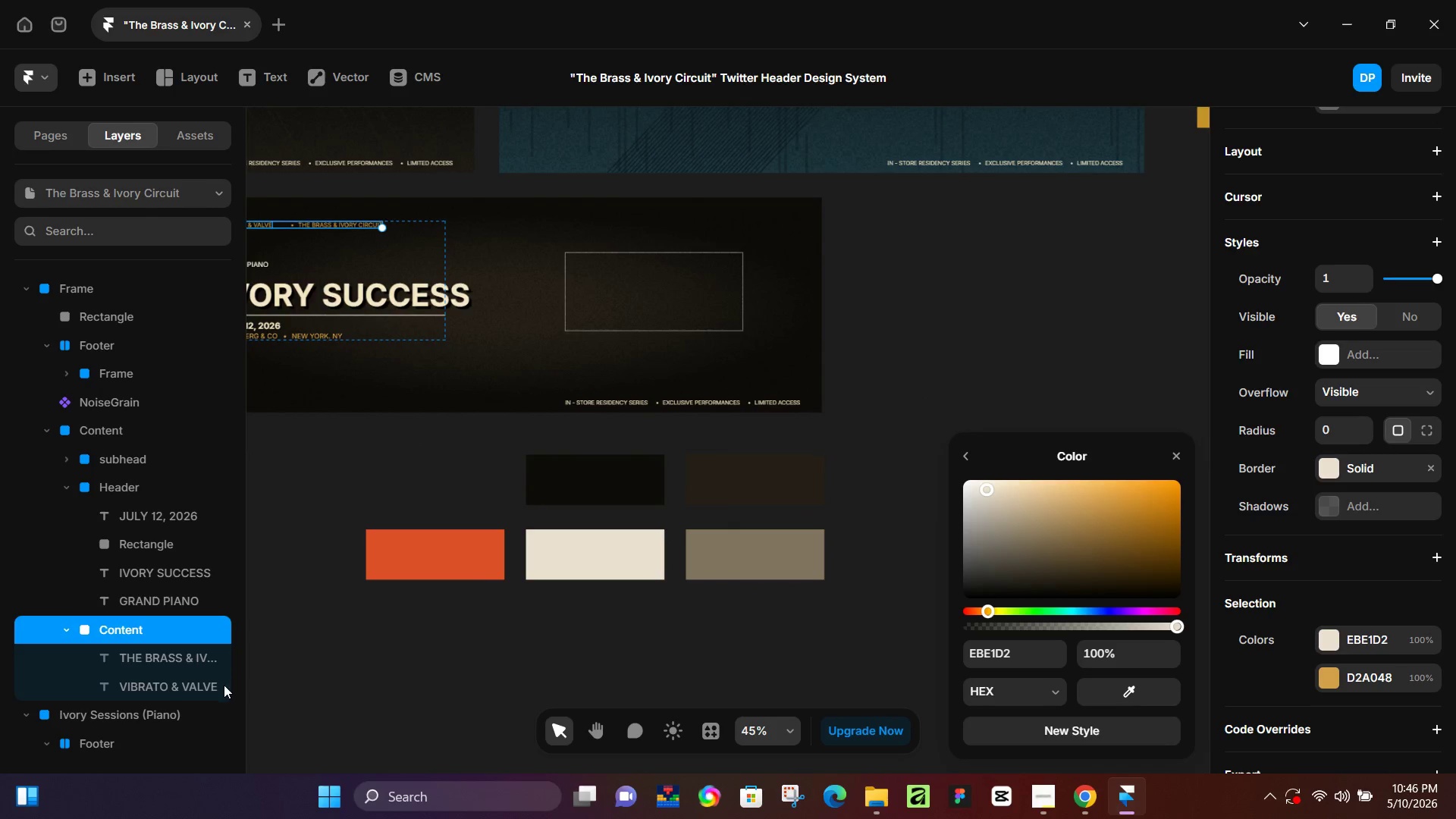 
left_click([136, 657])
 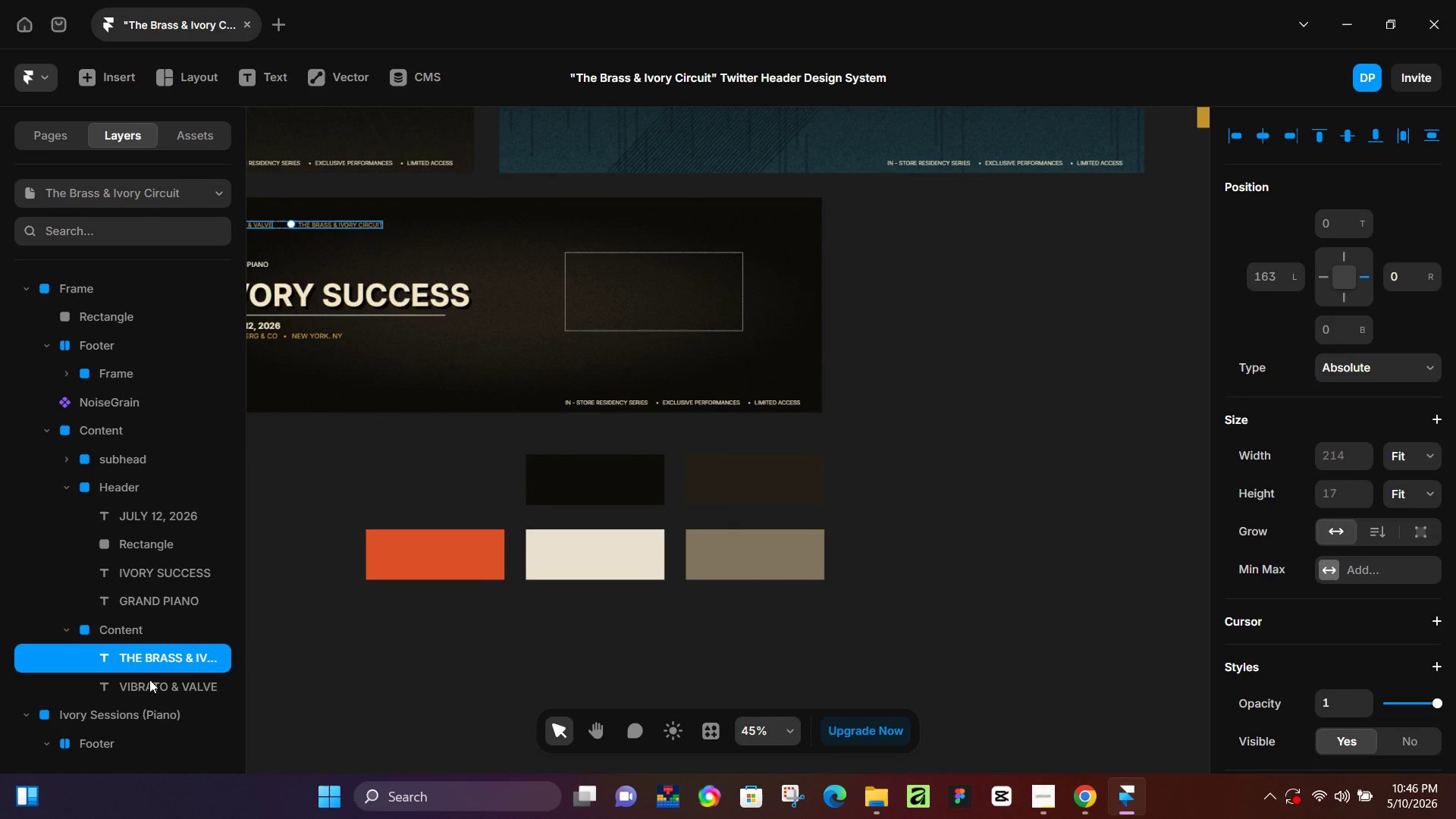 
scroll: coordinate [1236, 652], scroll_direction: down, amount: 4.0
 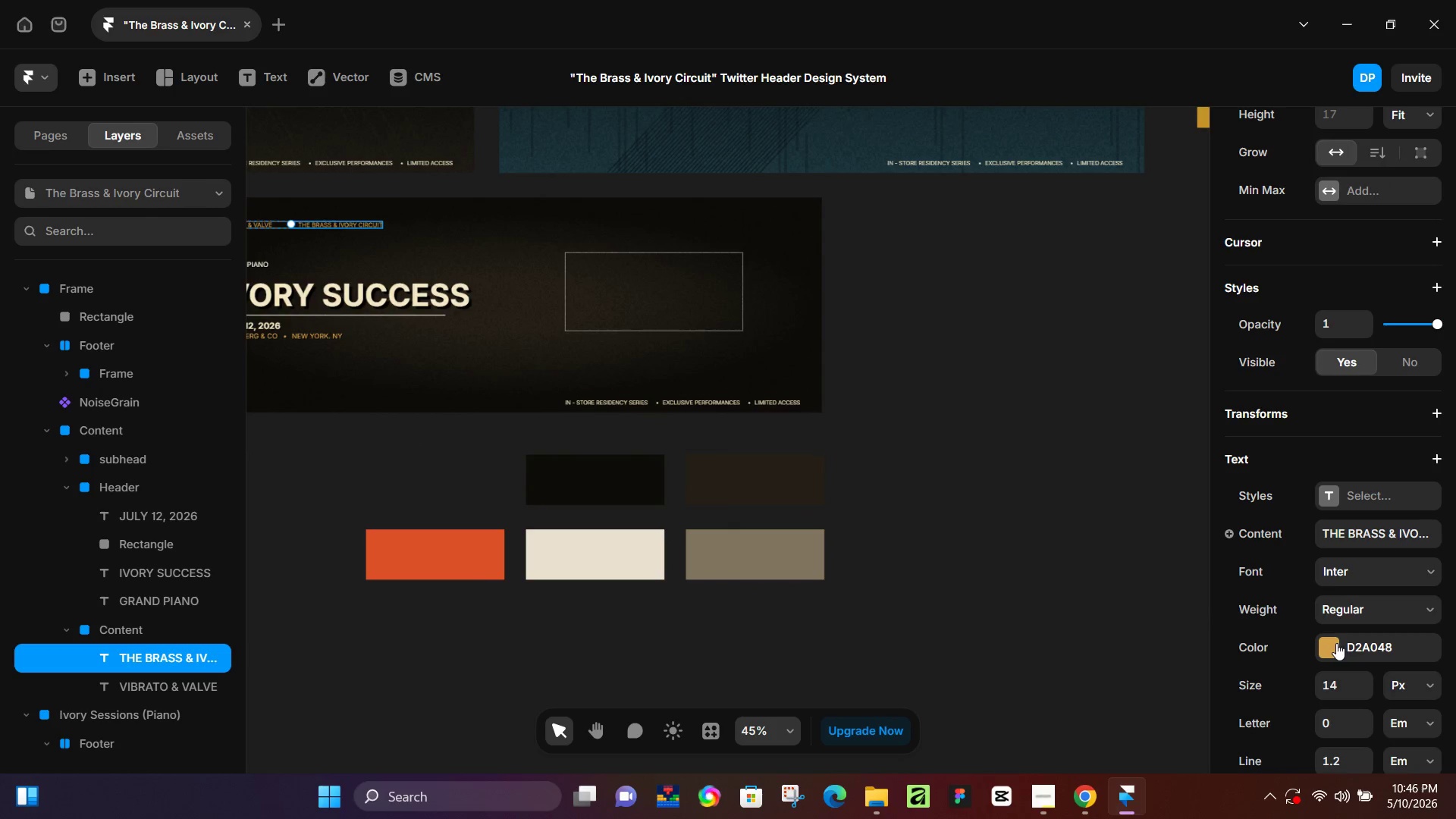 
left_click_drag(start_coordinate=[1336, 643], to_coordinate=[1279, 658])
 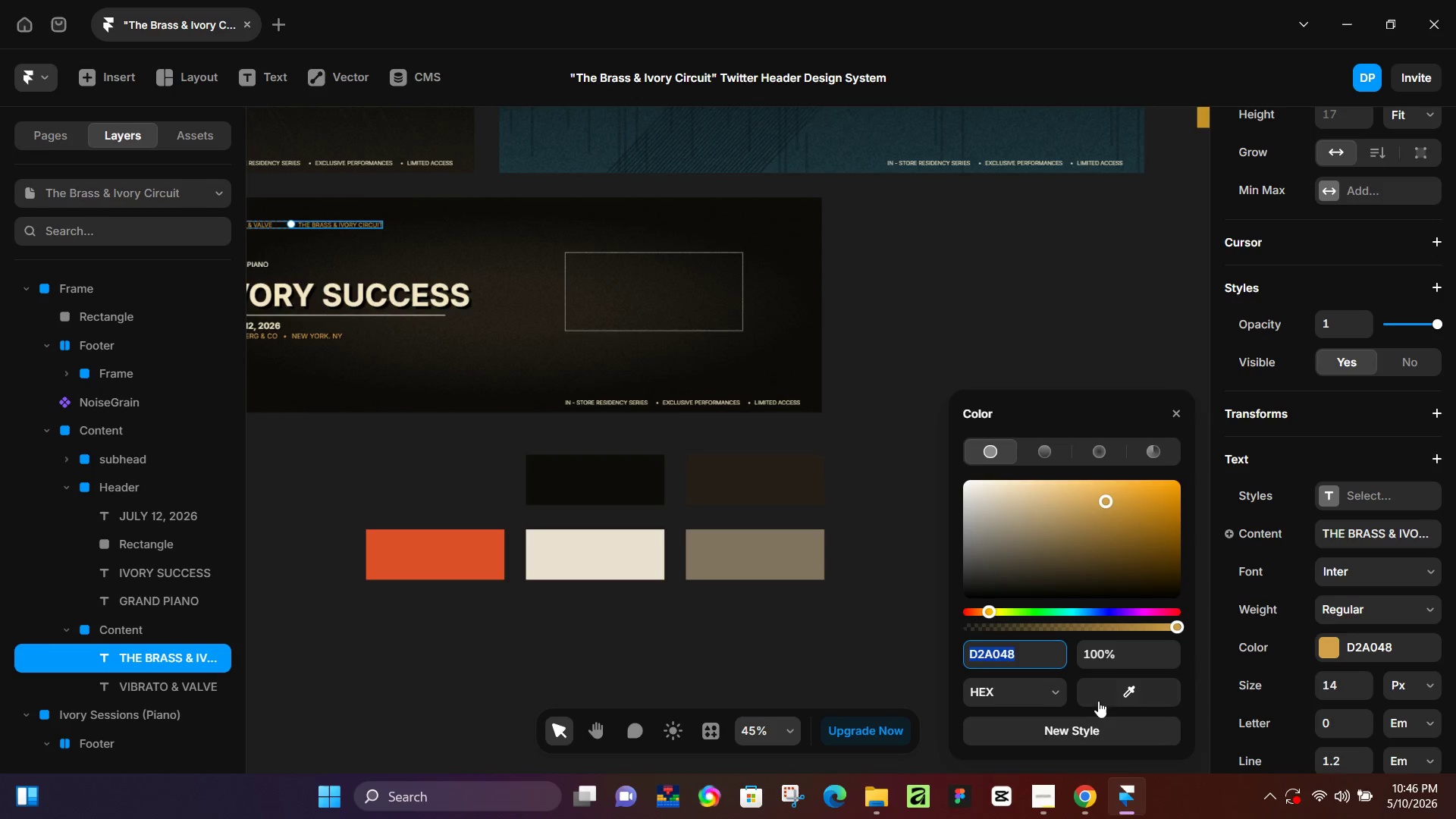 
left_click_drag(start_coordinate=[1126, 689], to_coordinate=[639, 577])
 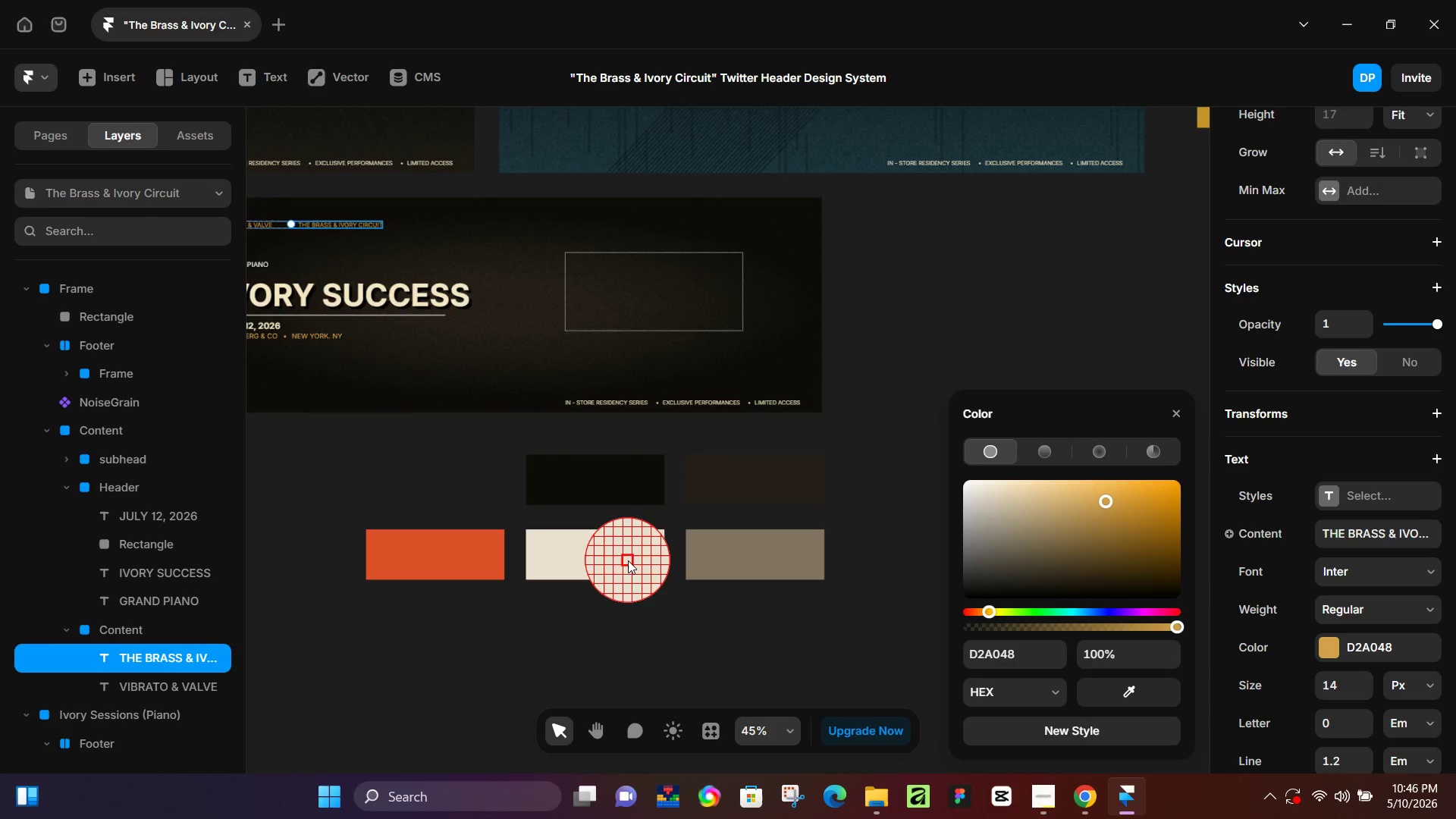 
left_click([628, 560])
 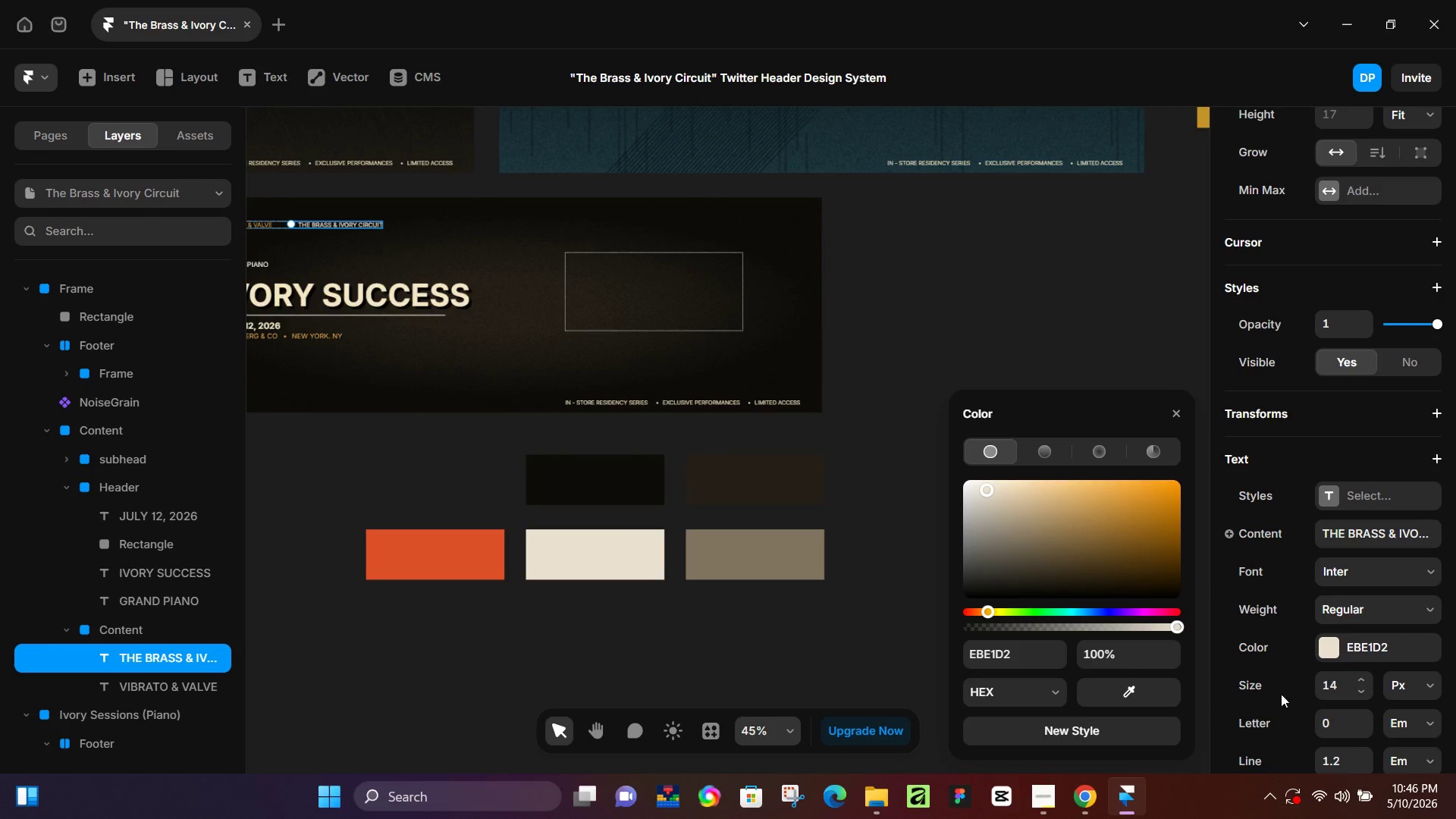 
scroll: coordinate [1379, 672], scroll_direction: down, amount: 6.0
 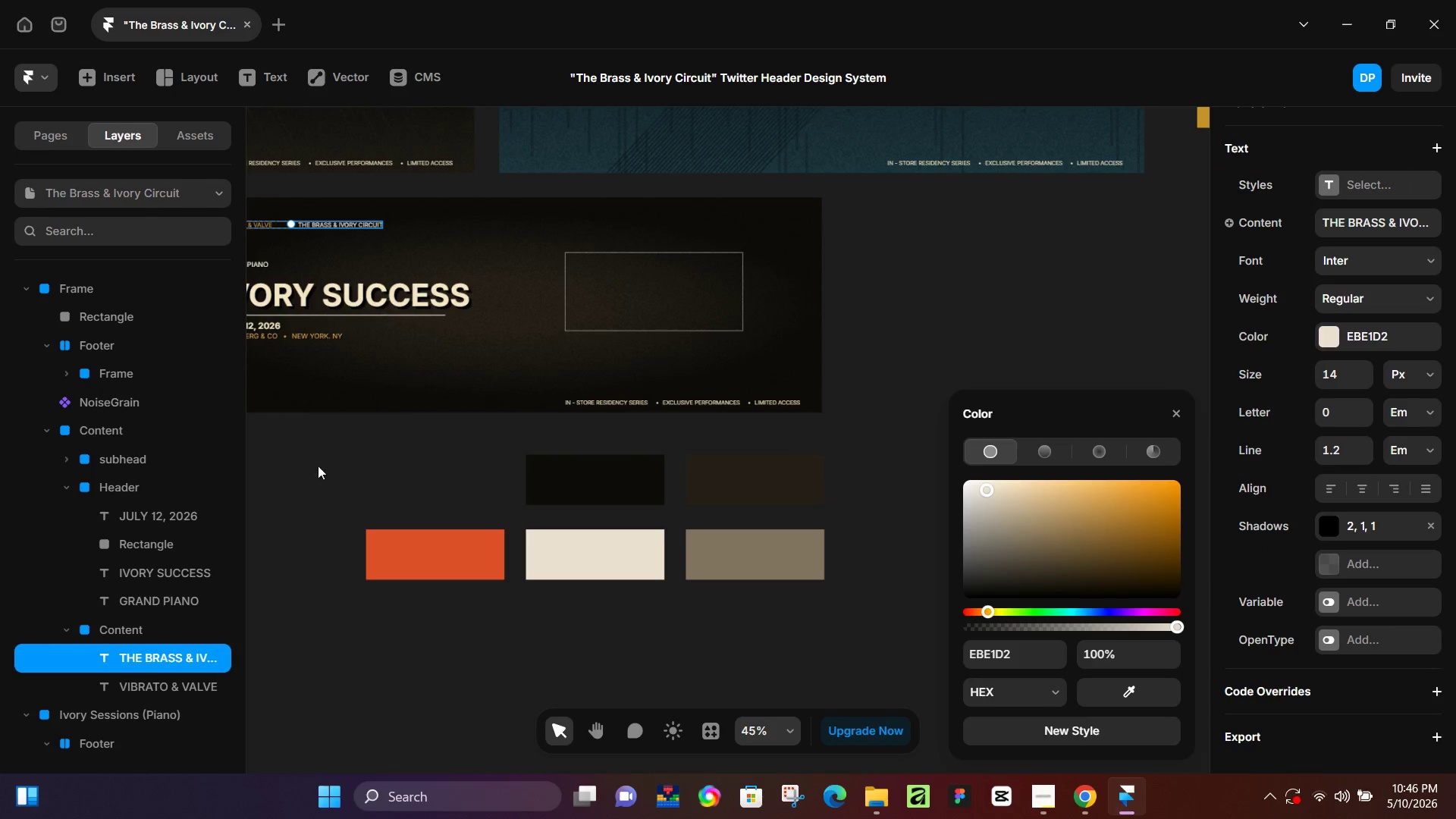 
left_click([340, 447])
 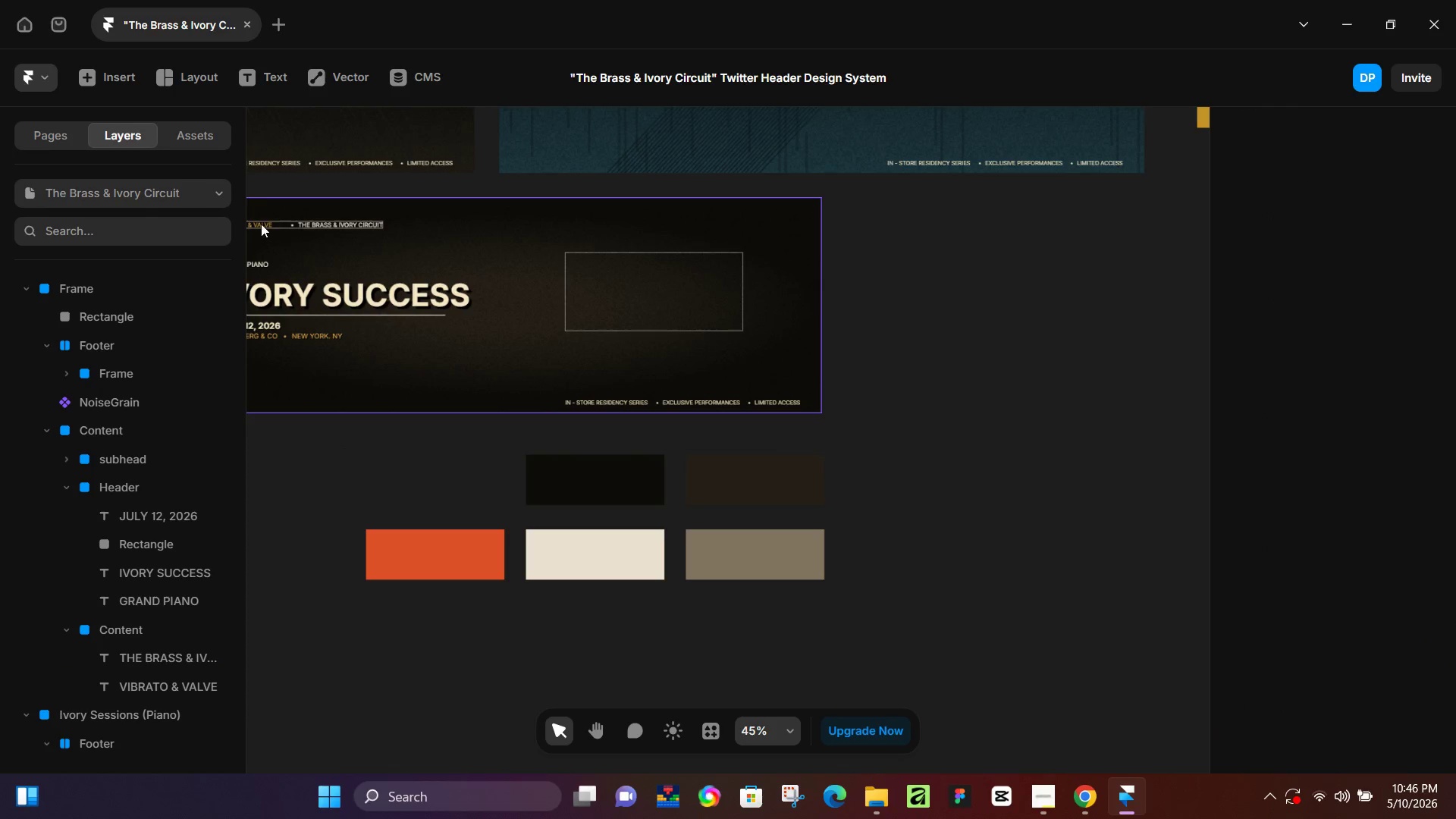 
left_click([262, 223])
 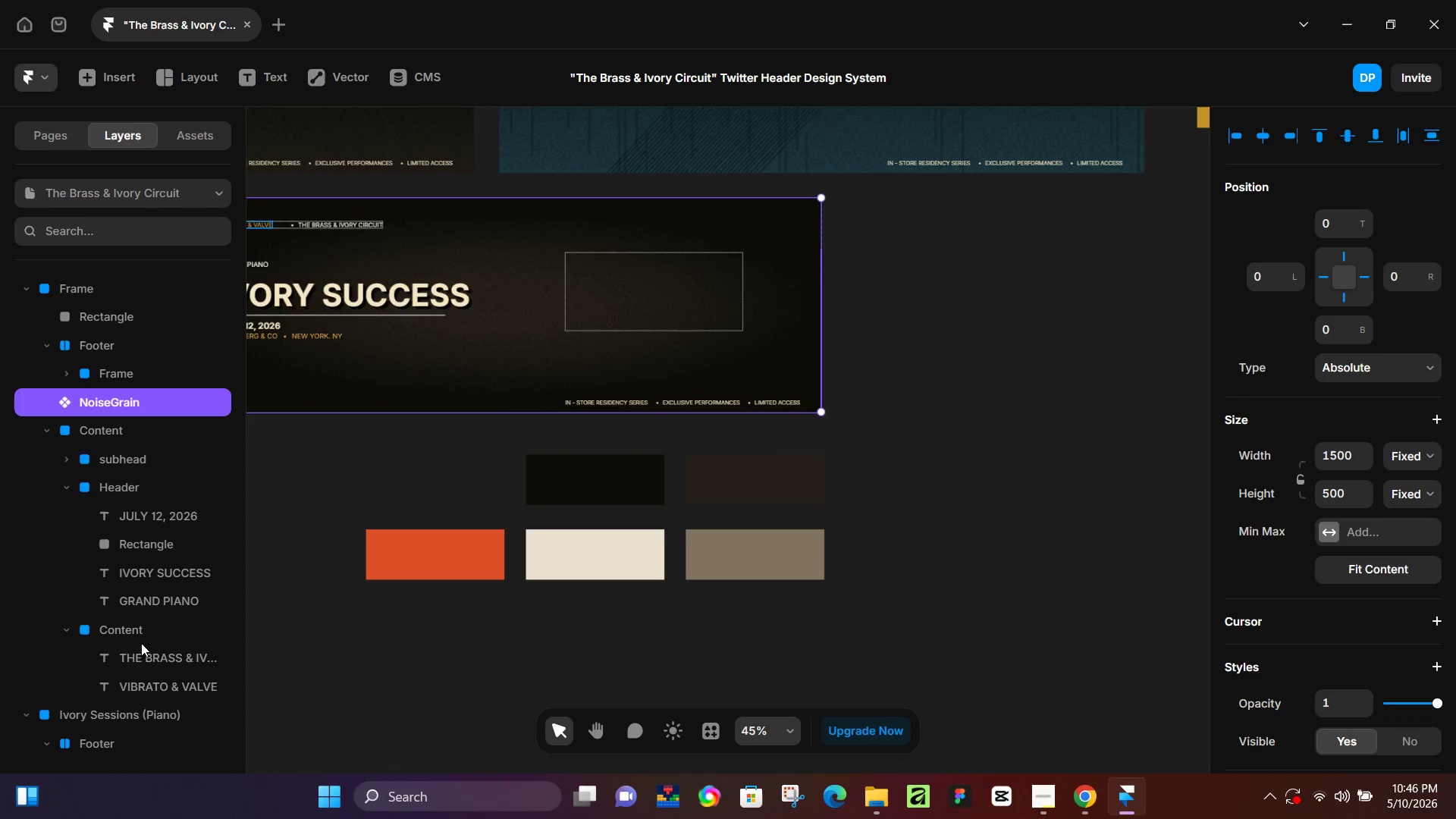 
left_click([138, 687])
 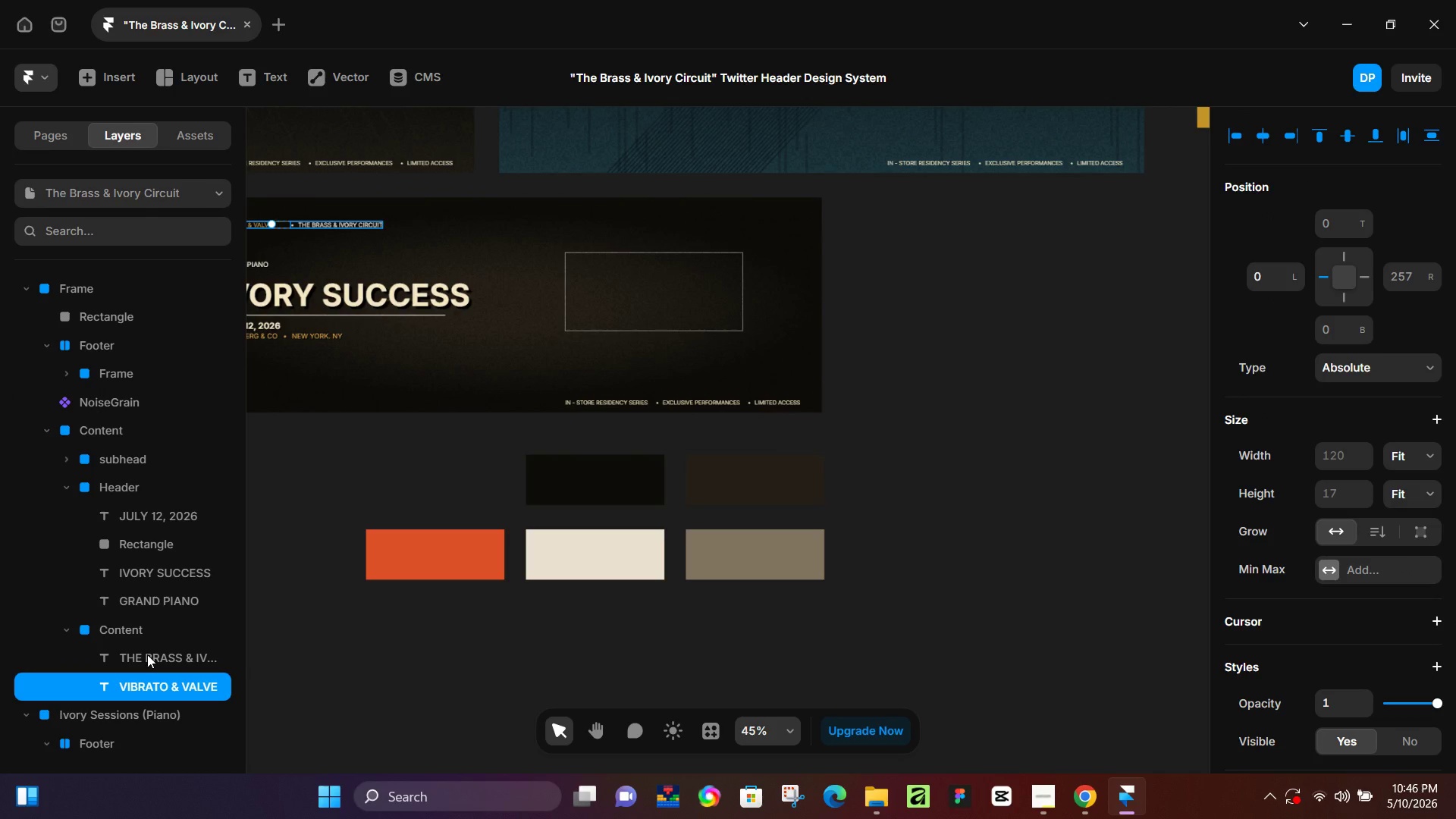 
left_click([147, 654])
 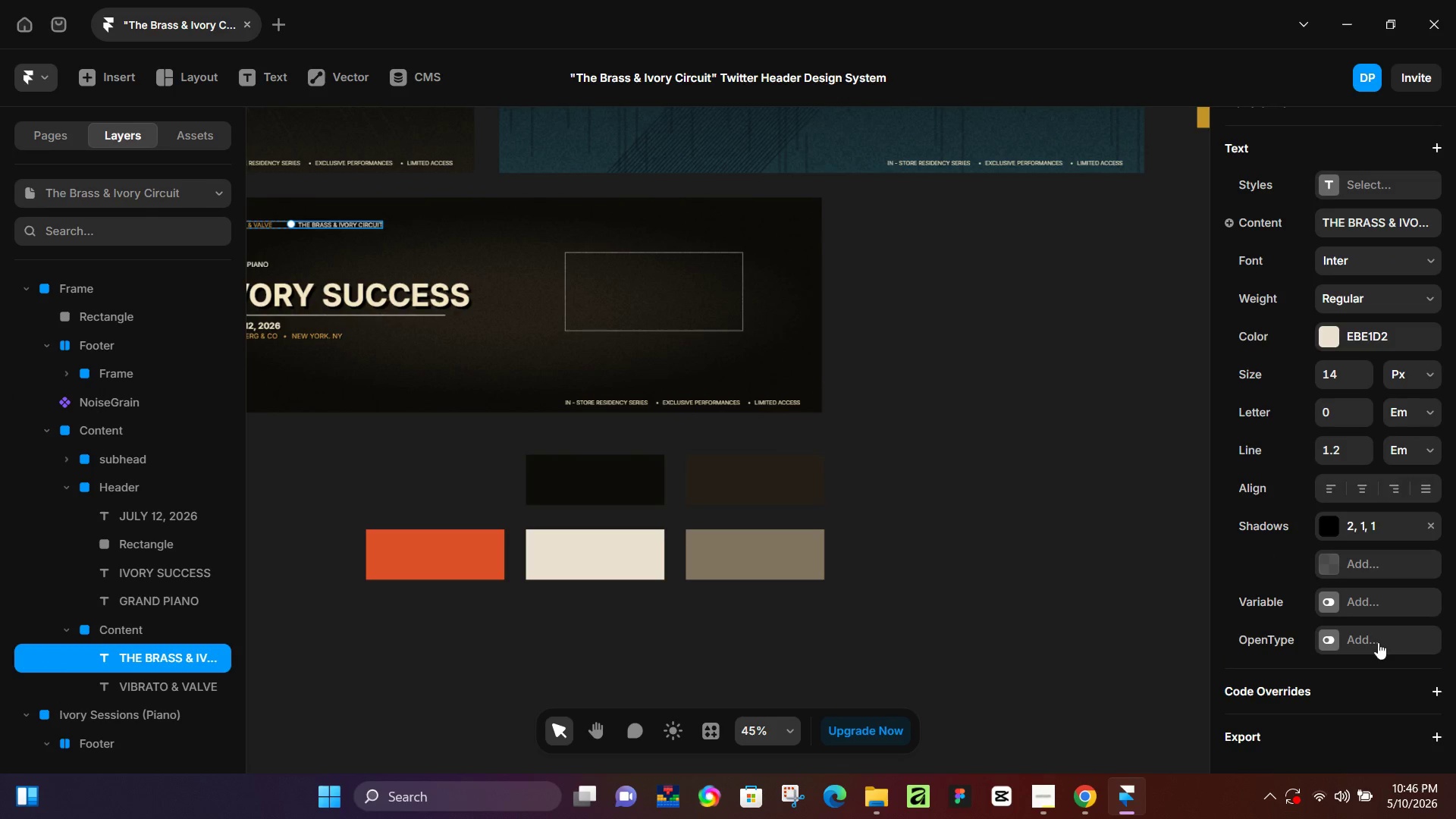 
scroll: coordinate [1378, 642], scroll_direction: down, amount: 2.0
 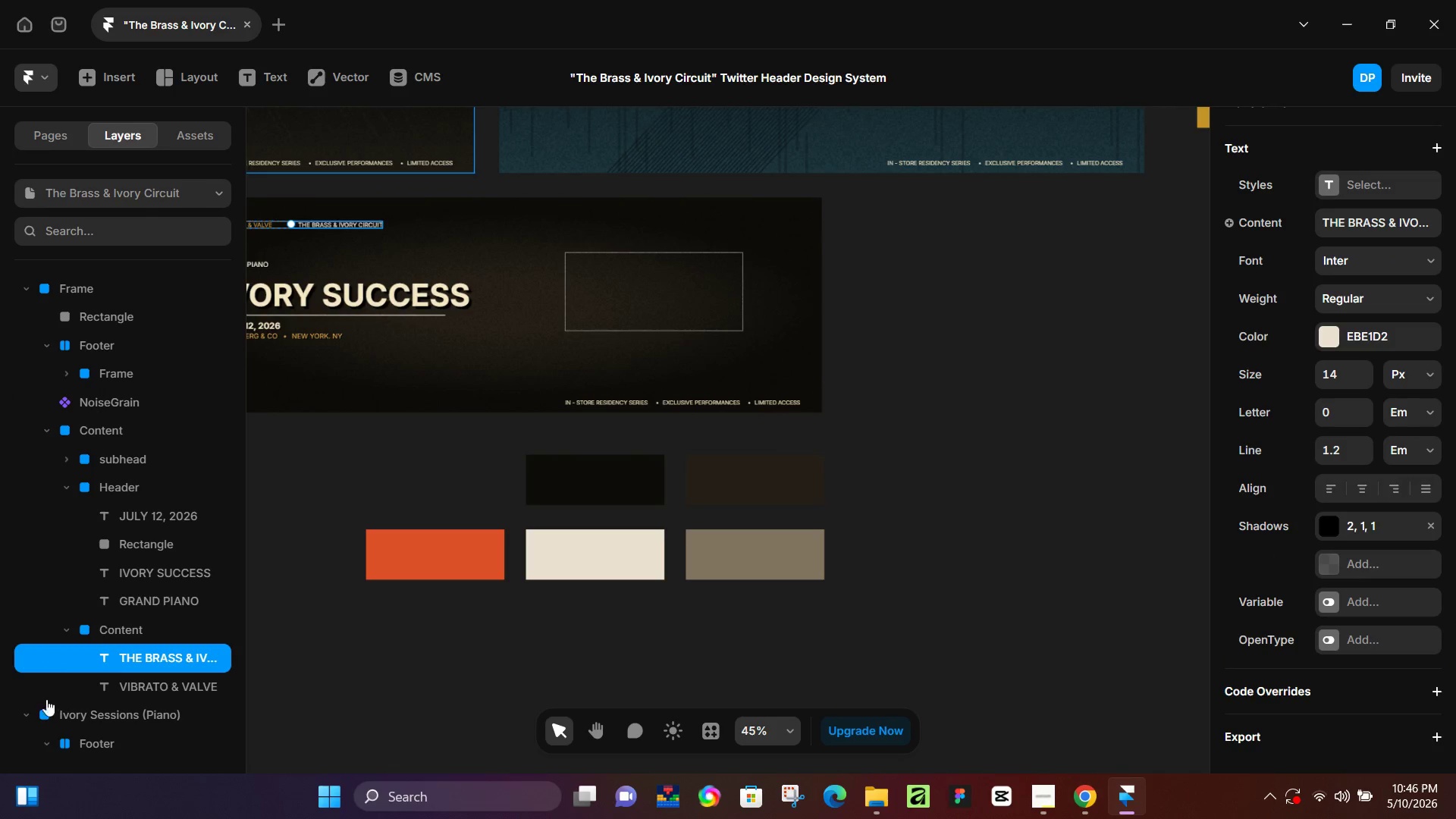 
left_click([118, 668])
 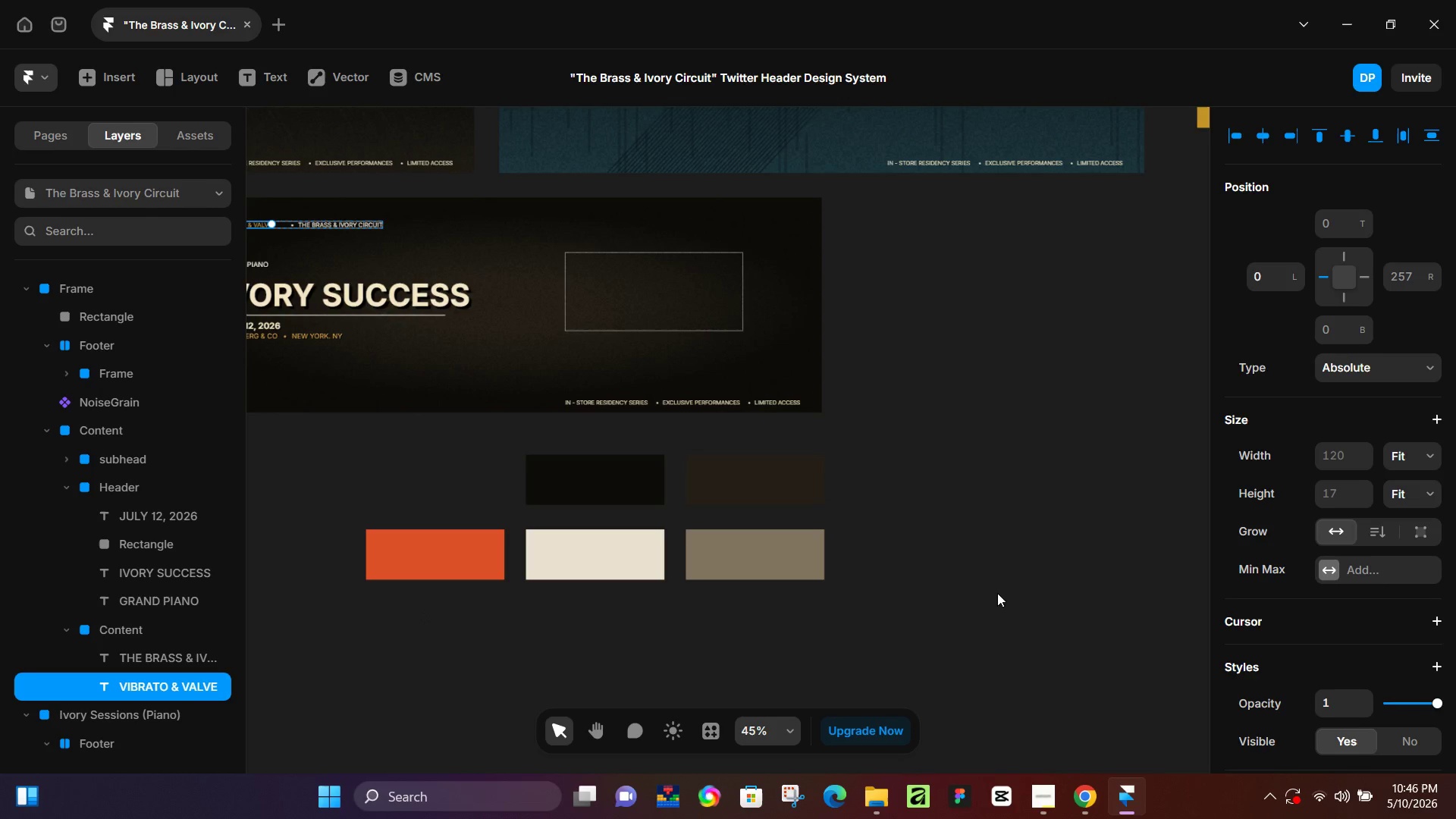 
scroll: coordinate [1234, 600], scroll_direction: down, amount: 4.0
 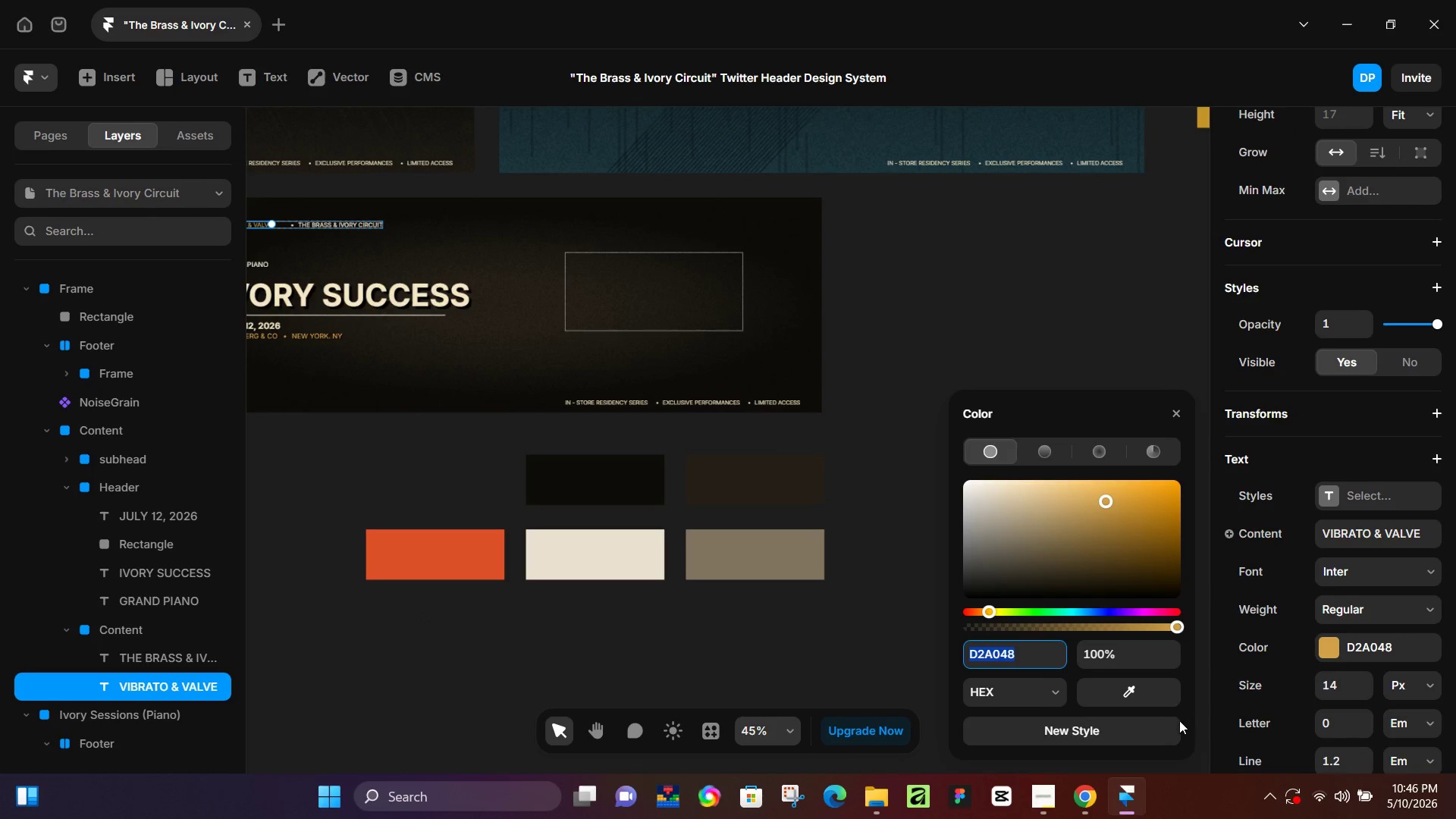 
left_click_drag(start_coordinate=[1158, 700], to_coordinate=[610, 573])
 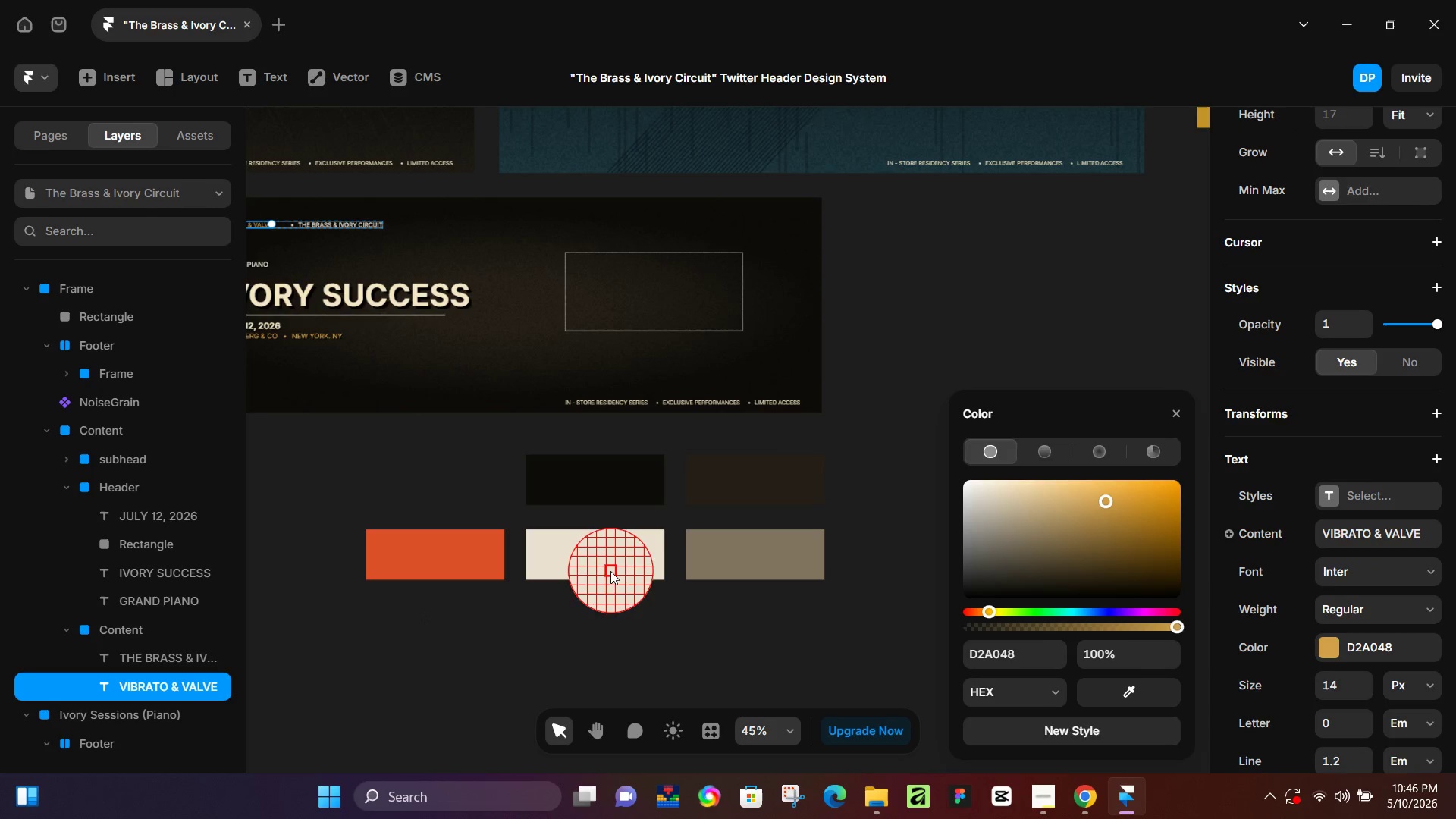 
left_click([610, 571])
 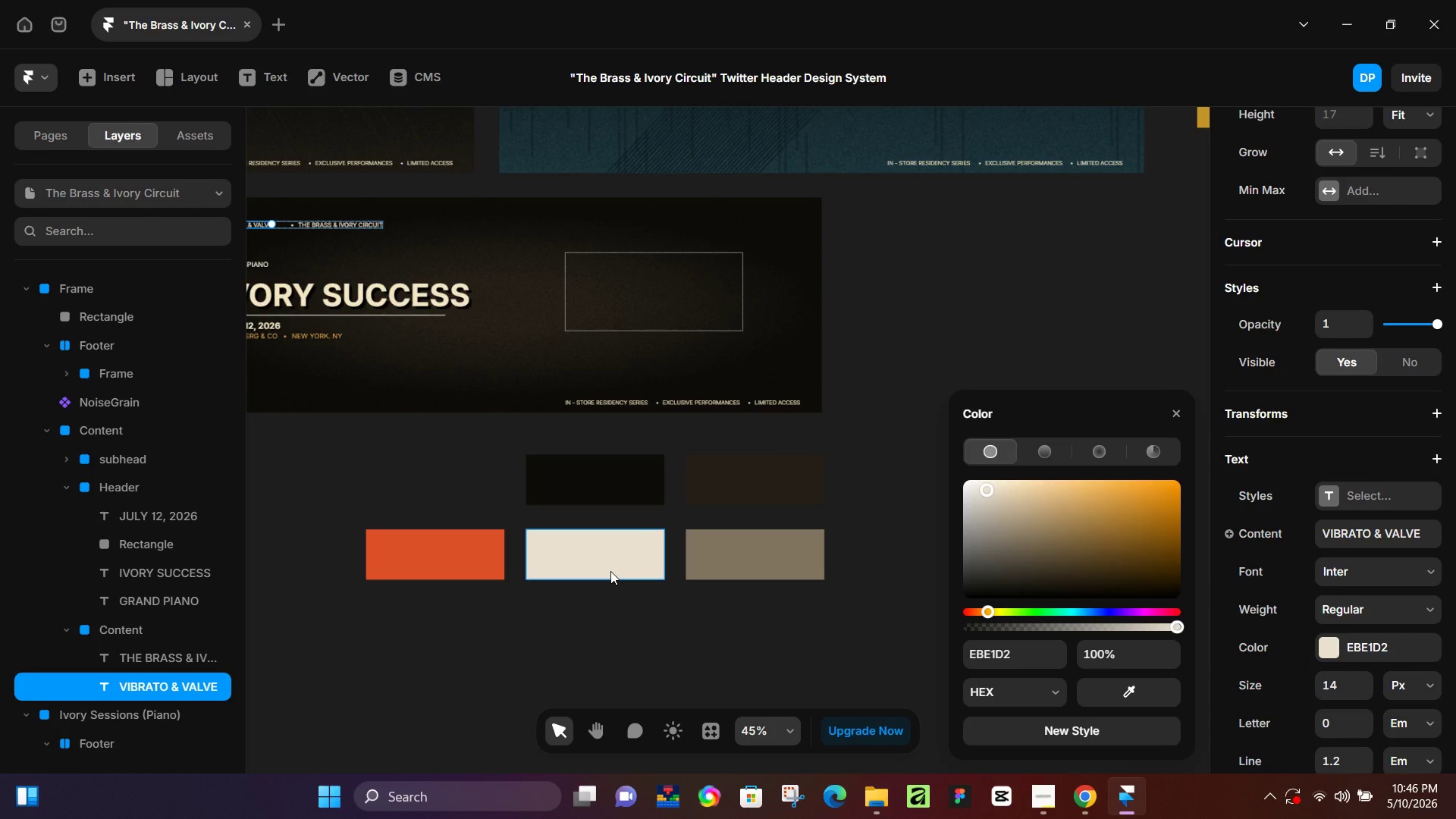 
wait(8.77)
 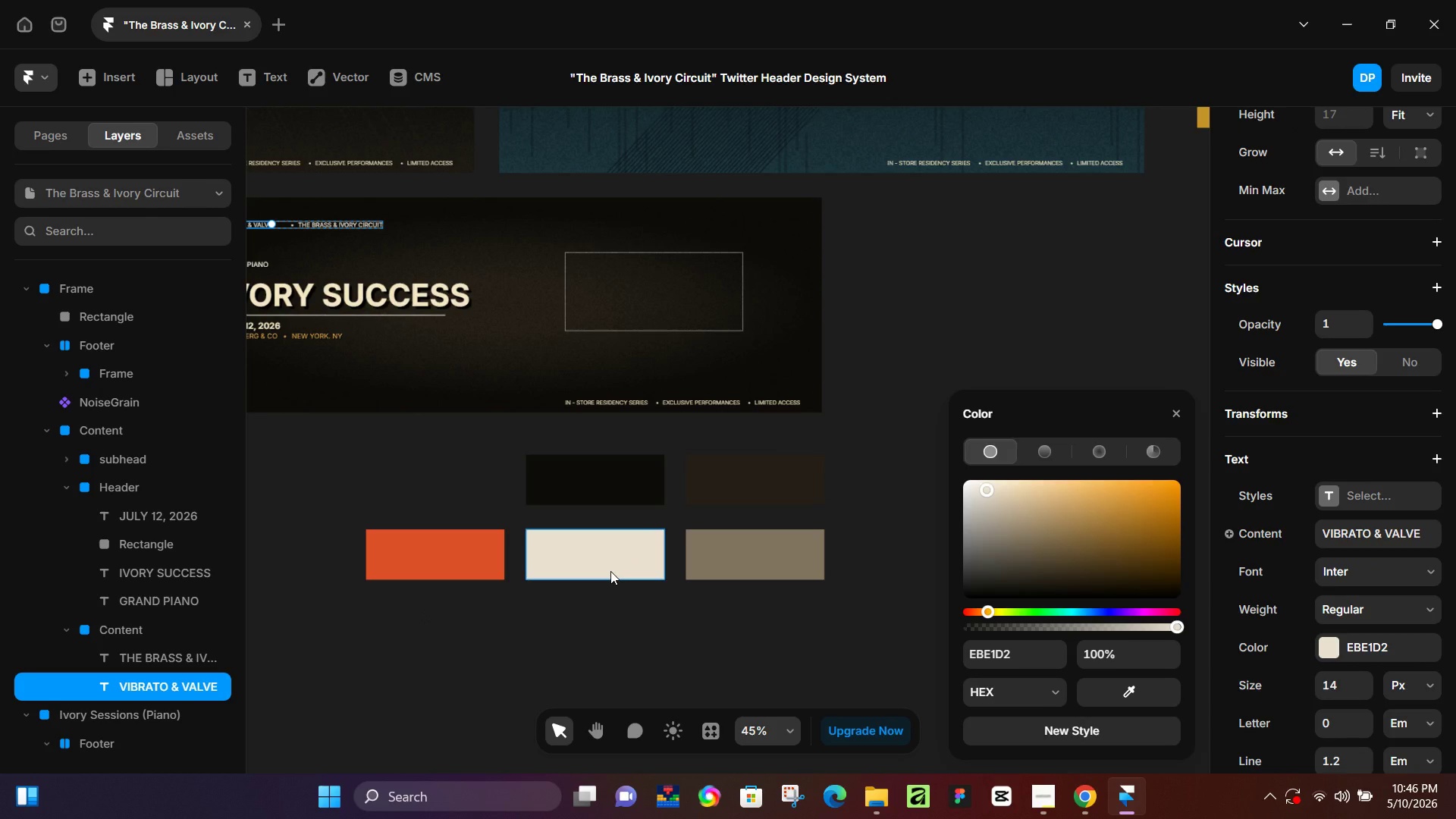 
left_click([106, 736])
 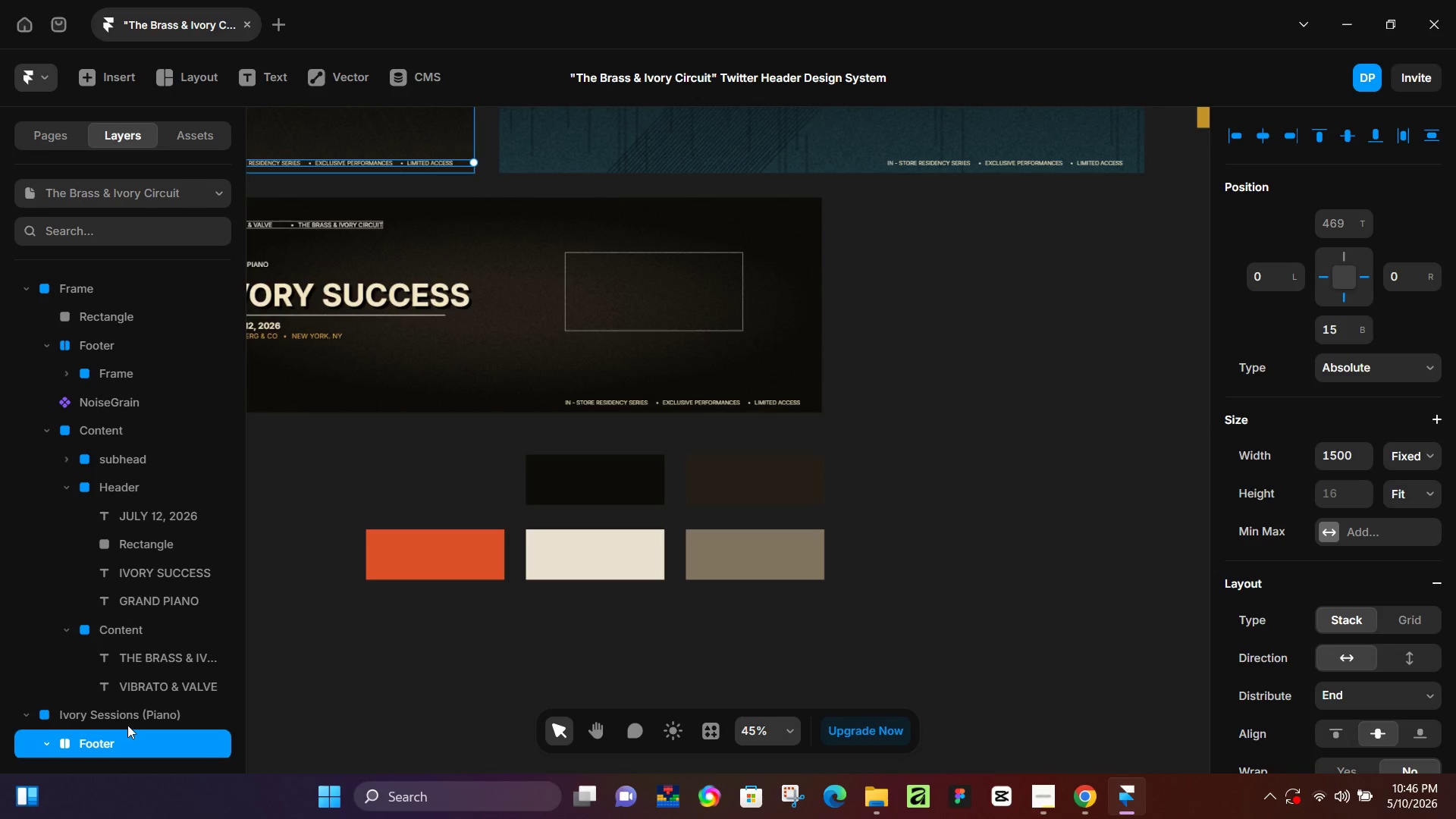 
scroll: coordinate [1329, 652], scroll_direction: down, amount: 13.0
 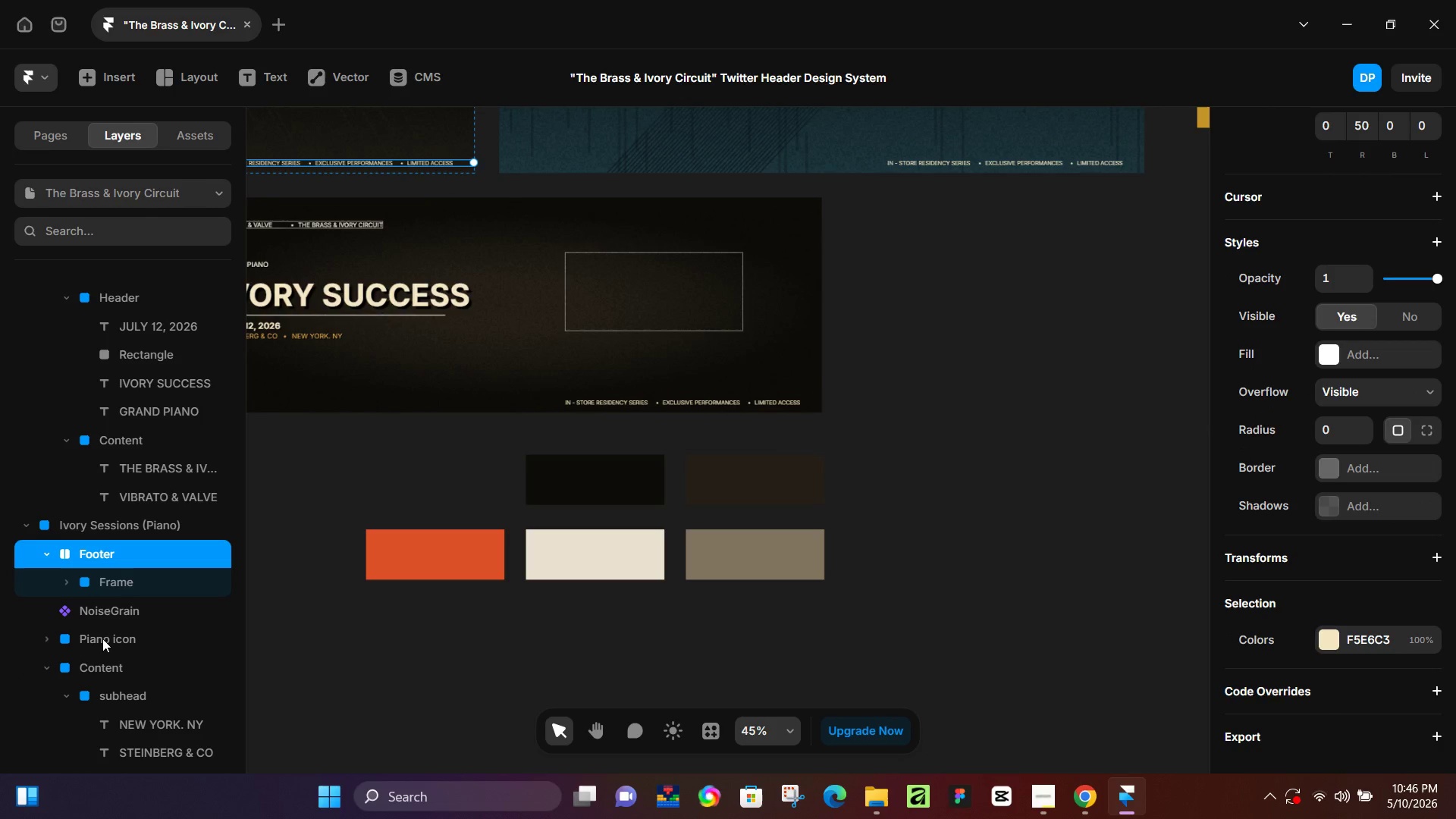 
wait(5.23)
 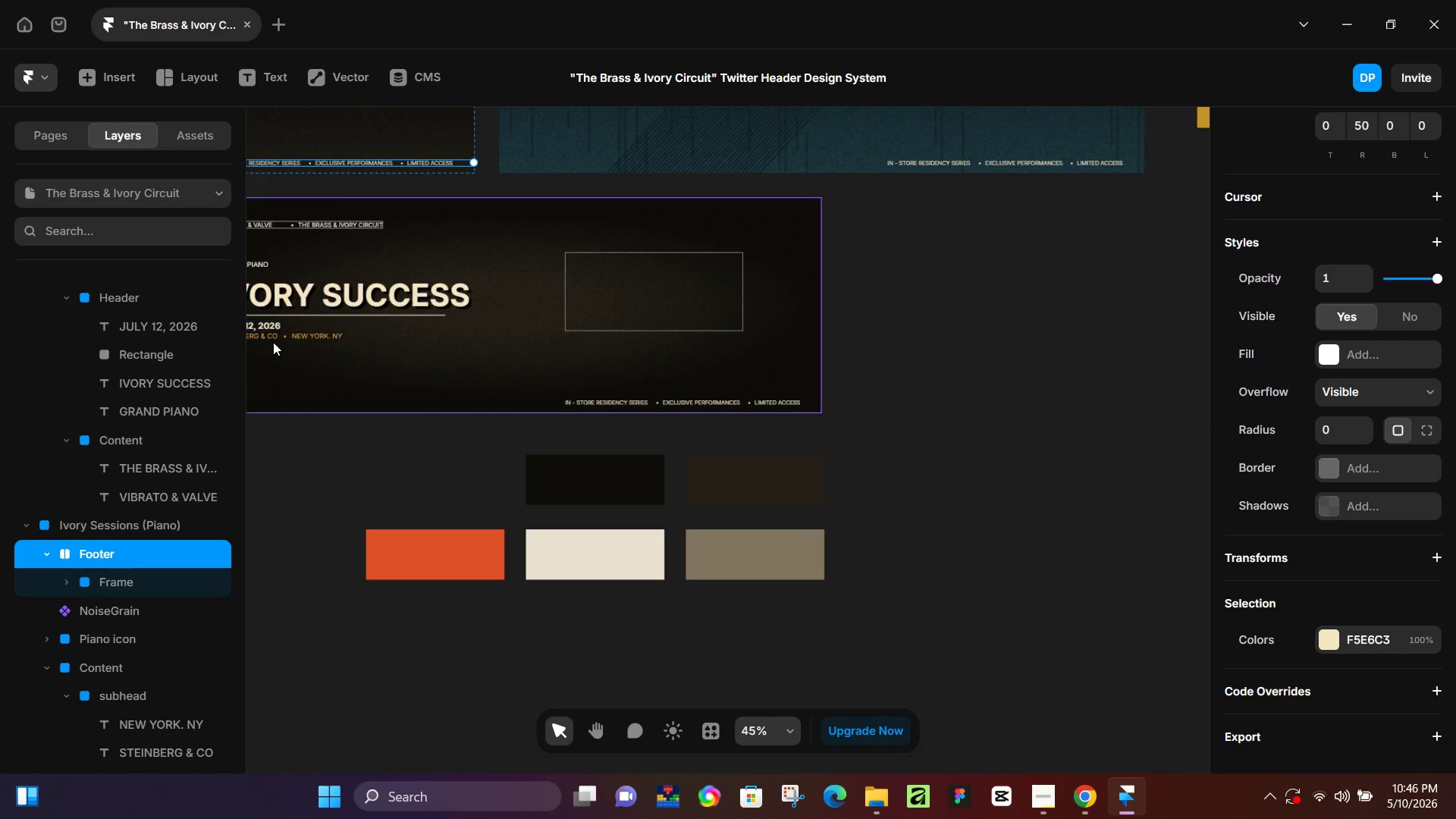 
left_click([162, 381])
 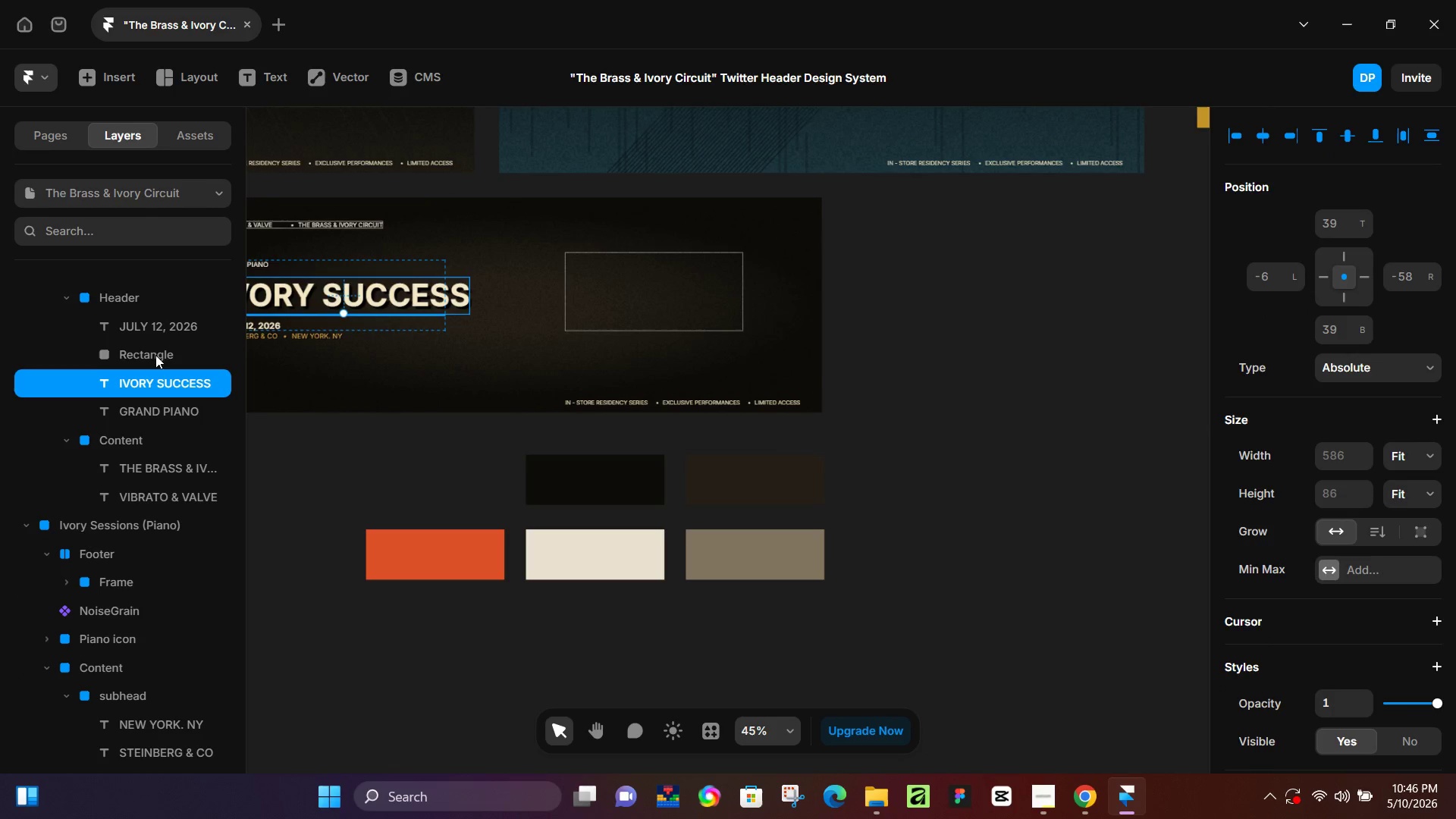 
left_click([155, 353])
 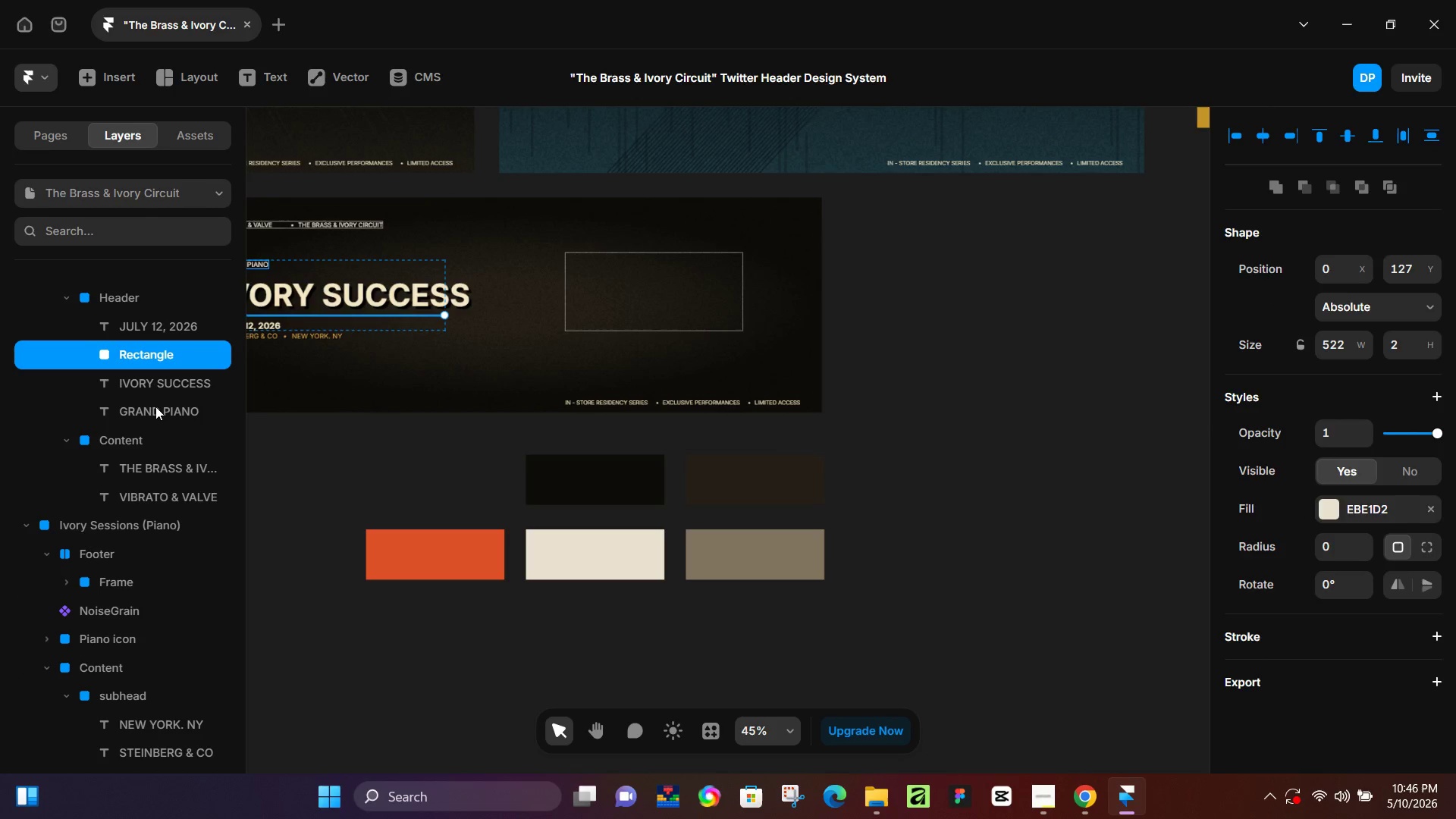 
left_click([155, 406])
 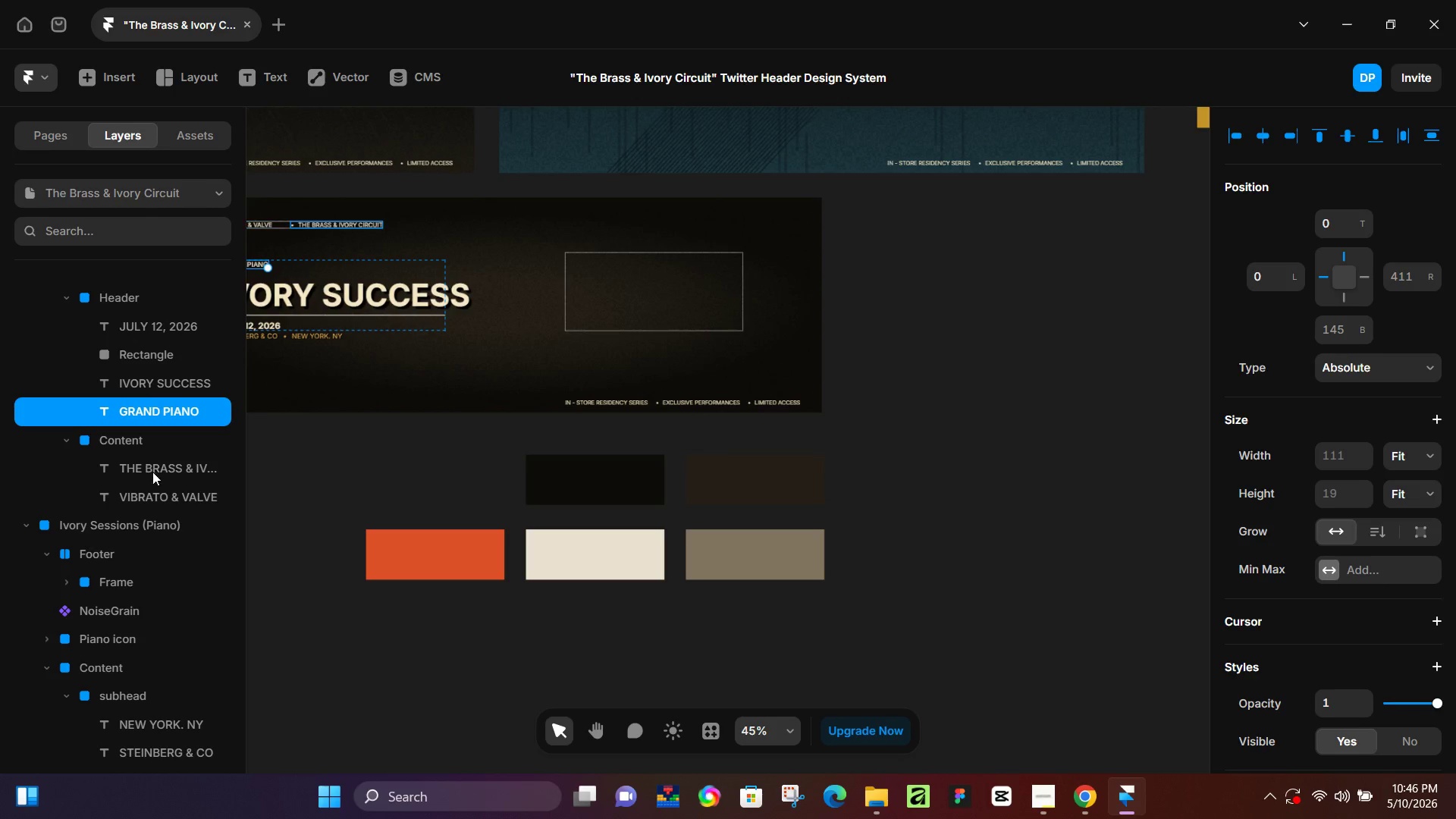 
scroll: coordinate [151, 486], scroll_direction: down, amount: 1.0
 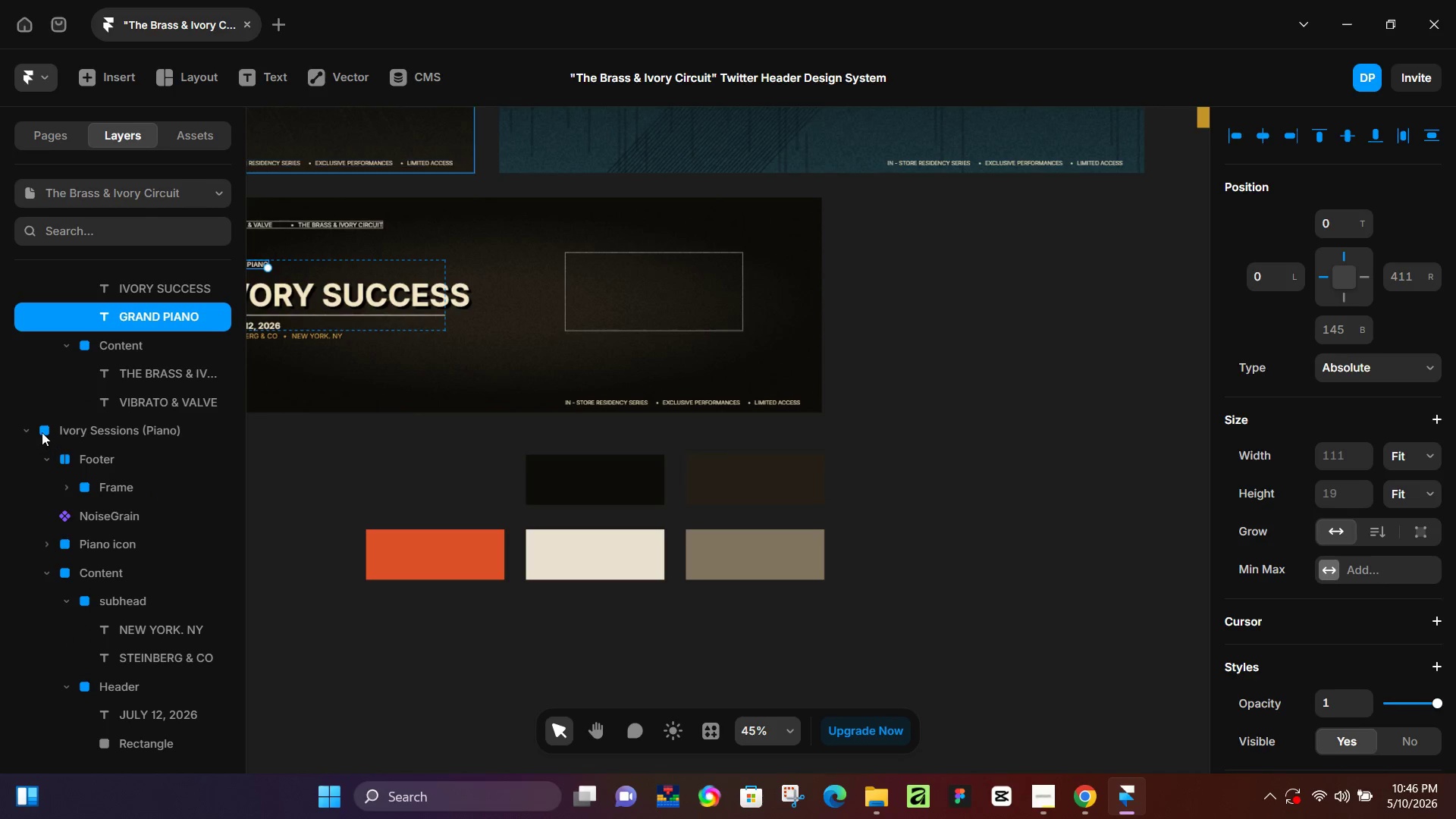 
left_click([27, 432])
 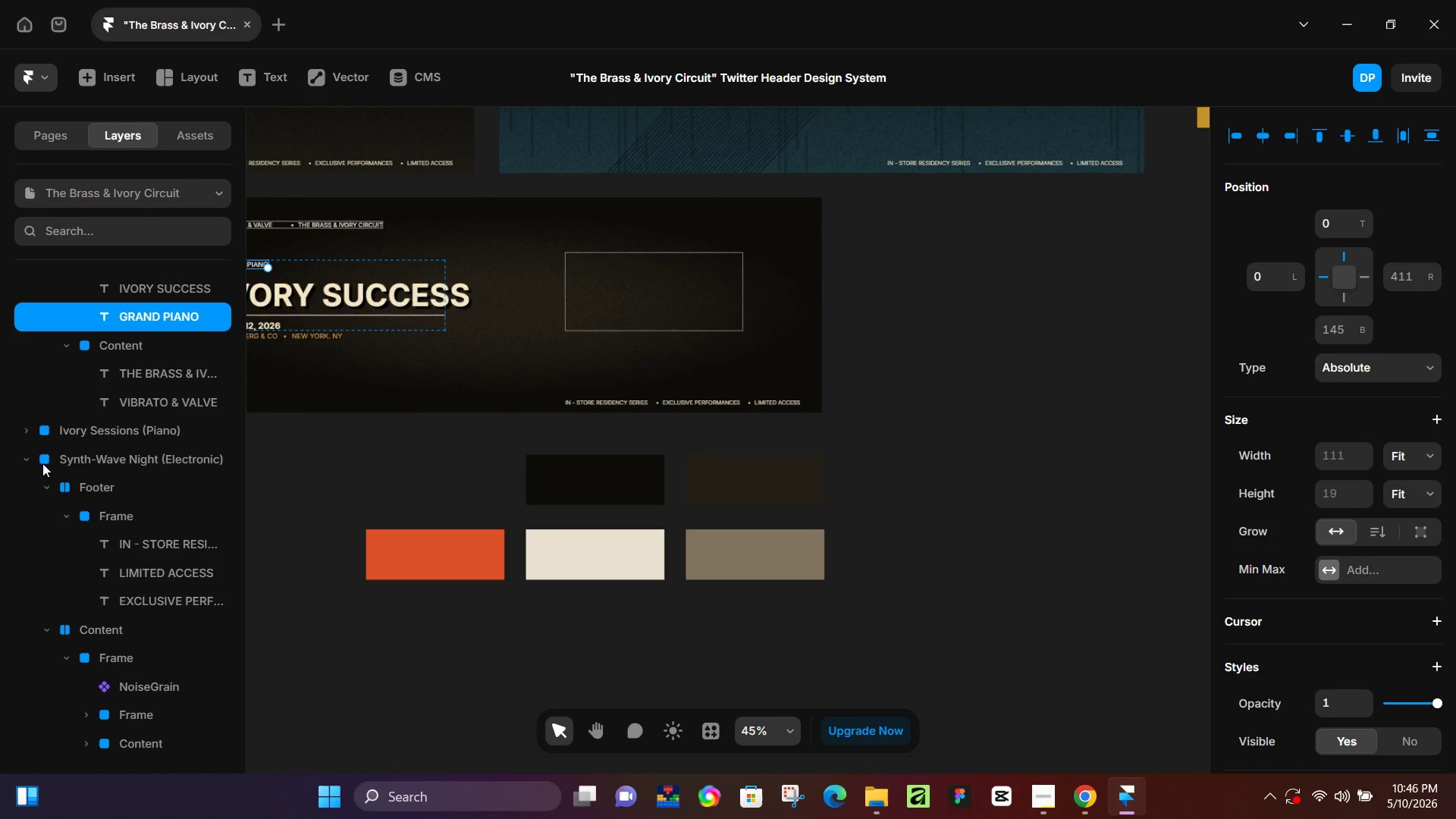 
left_click([30, 462])
 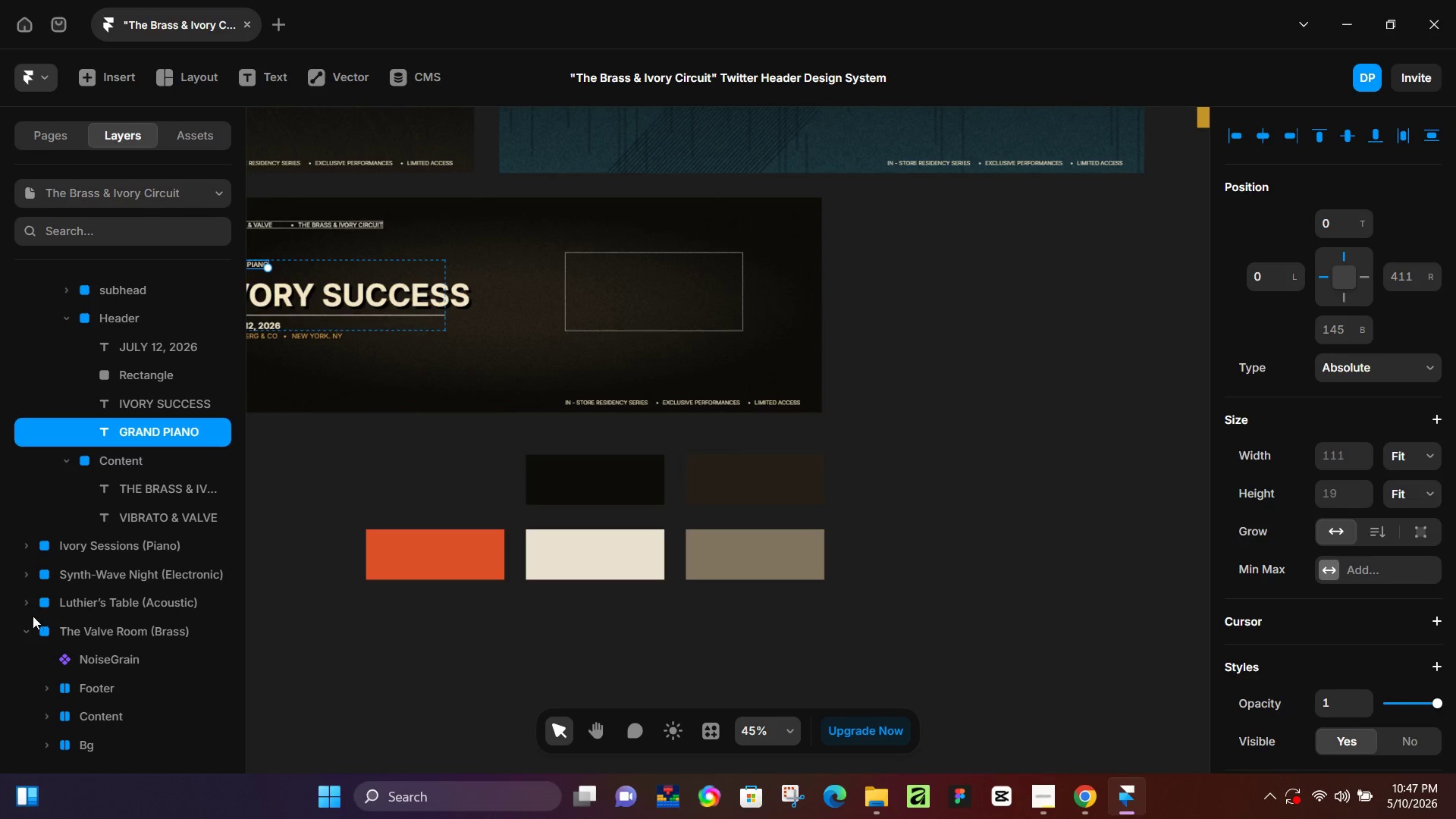 
left_click([27, 628])
 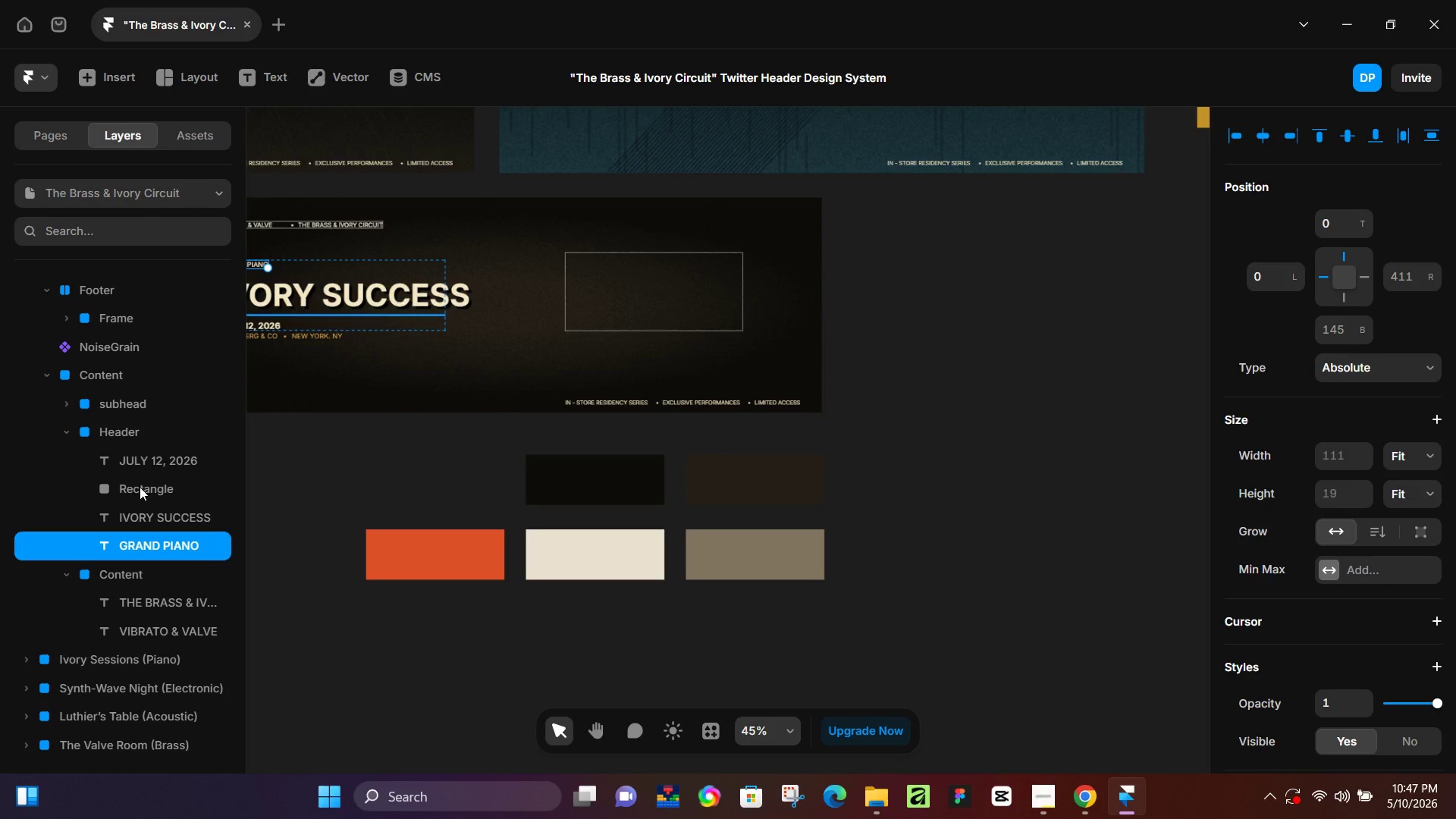 
left_click([140, 487])
 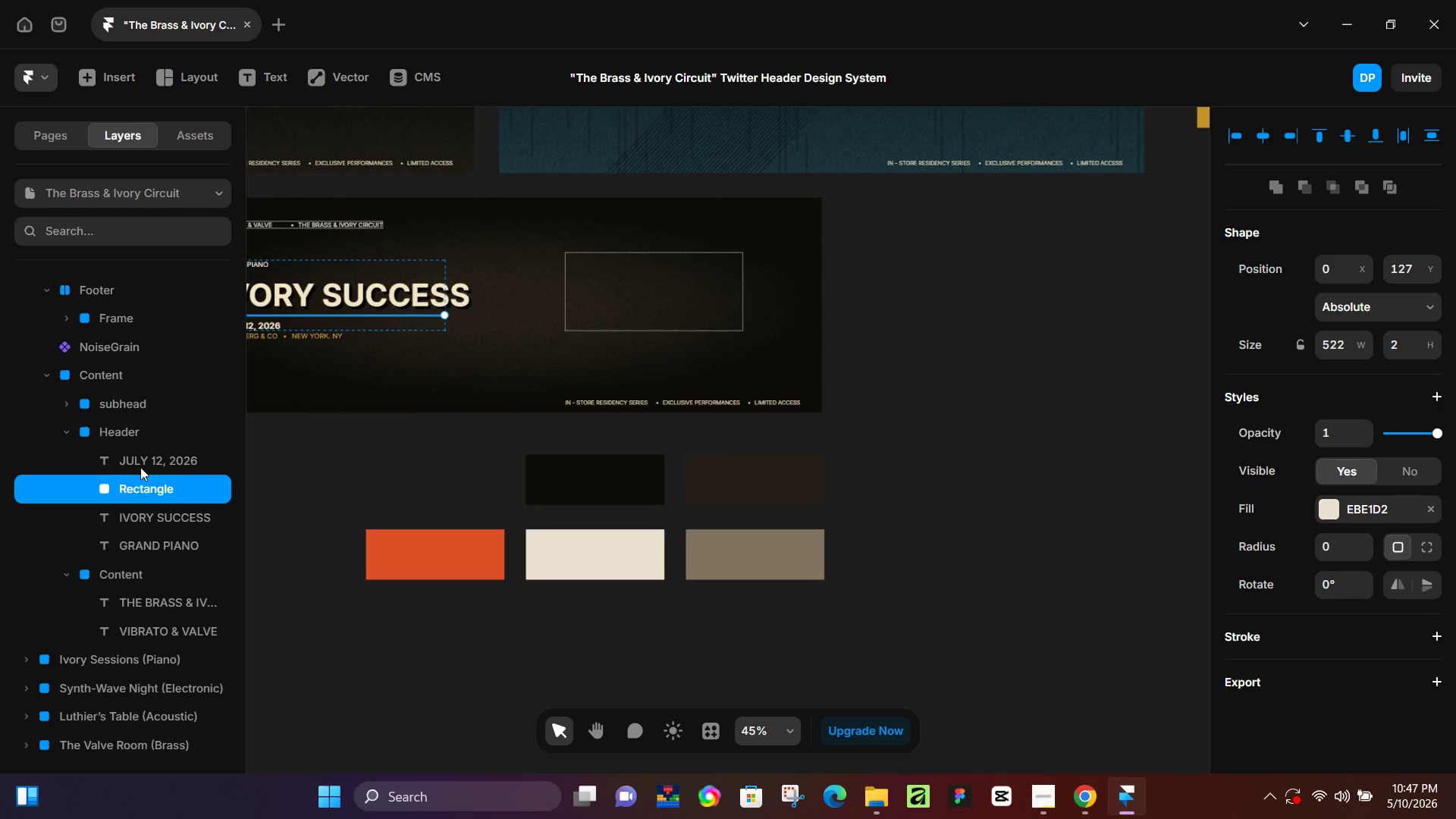 
left_click([143, 459])
 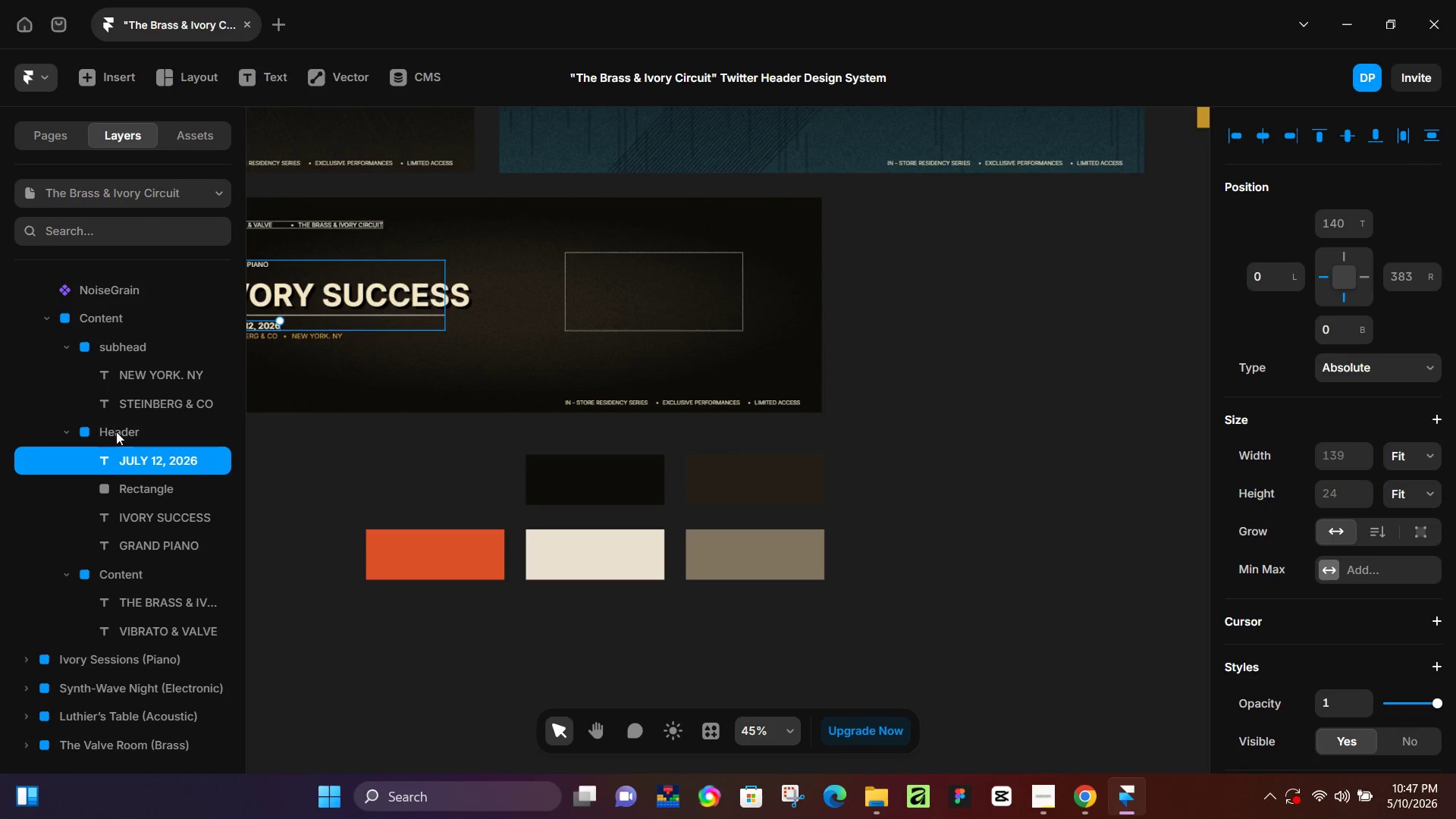 
left_click([123, 377])
 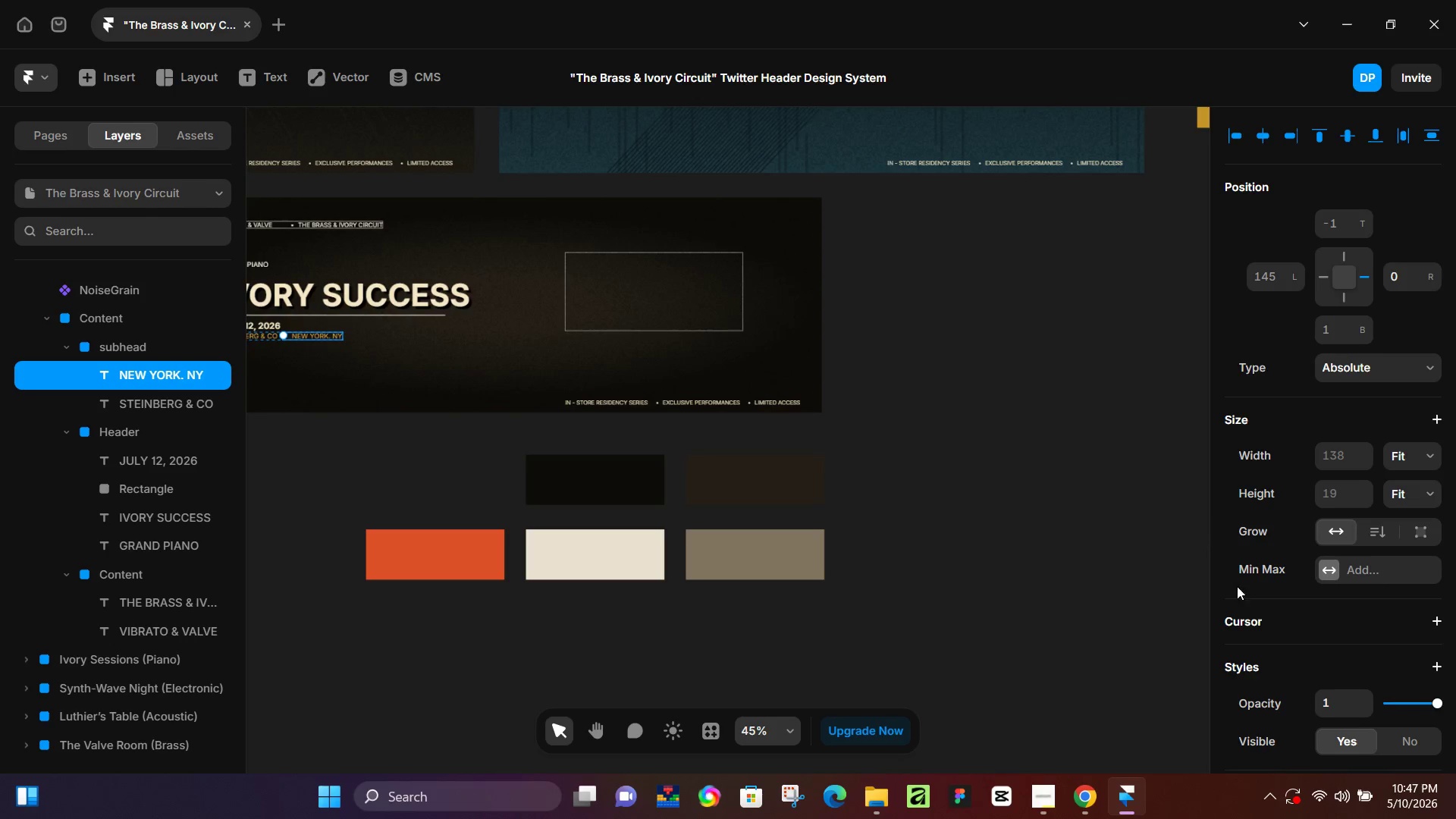 
scroll: coordinate [1335, 636], scroll_direction: down, amount: 3.0
 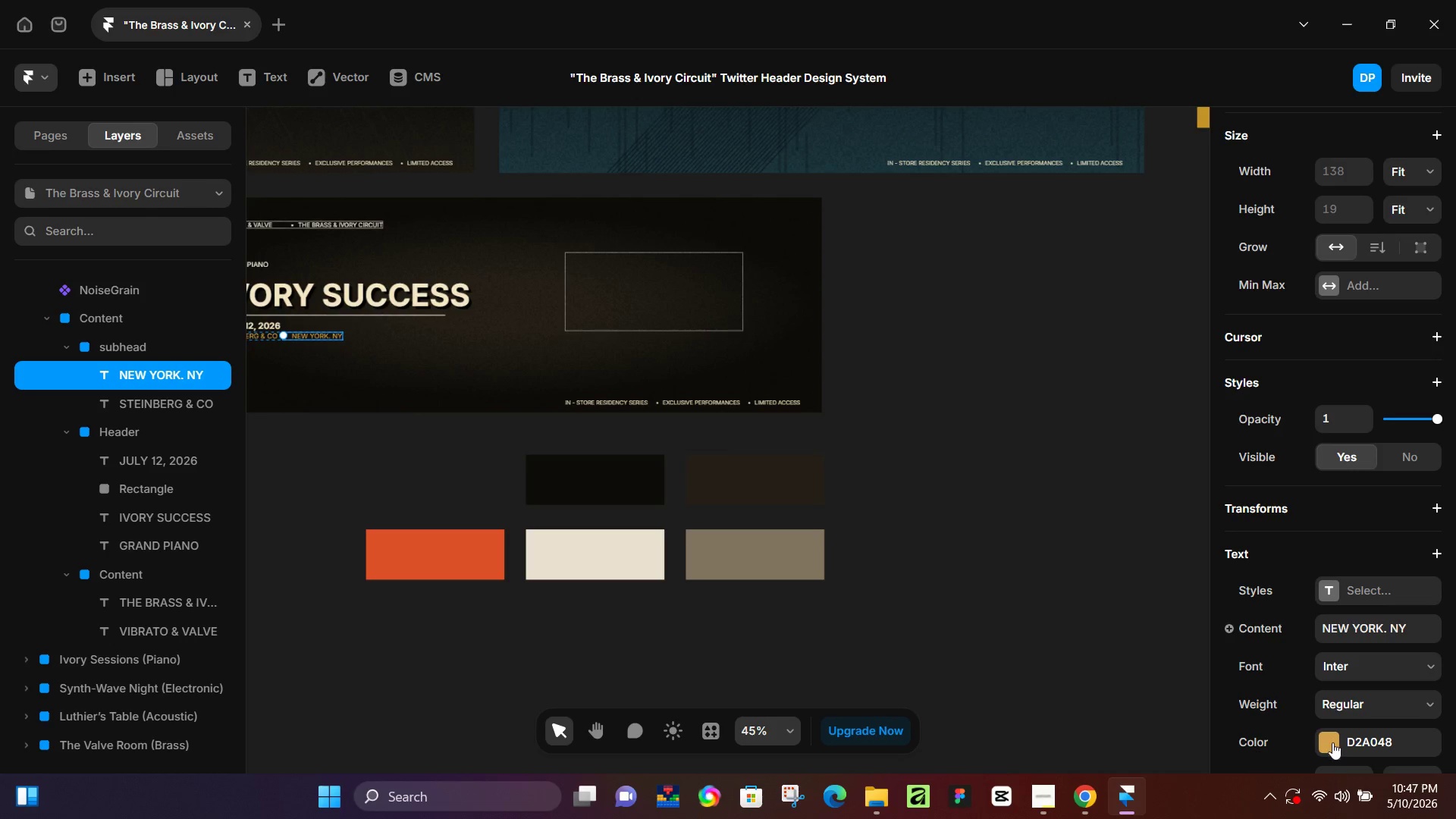 
left_click([1332, 742])
 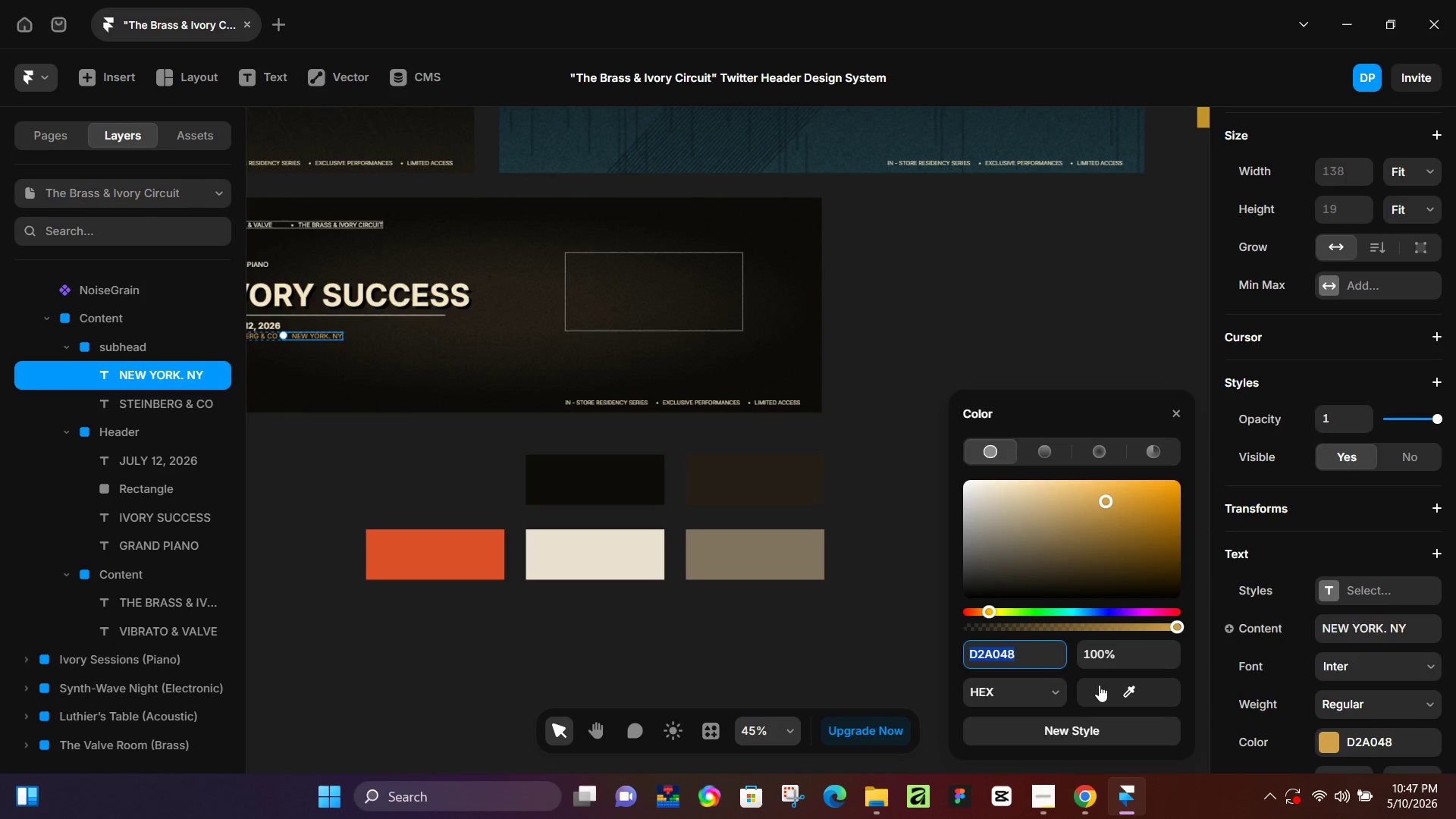 
left_click_drag(start_coordinate=[1106, 686], to_coordinate=[597, 551])
 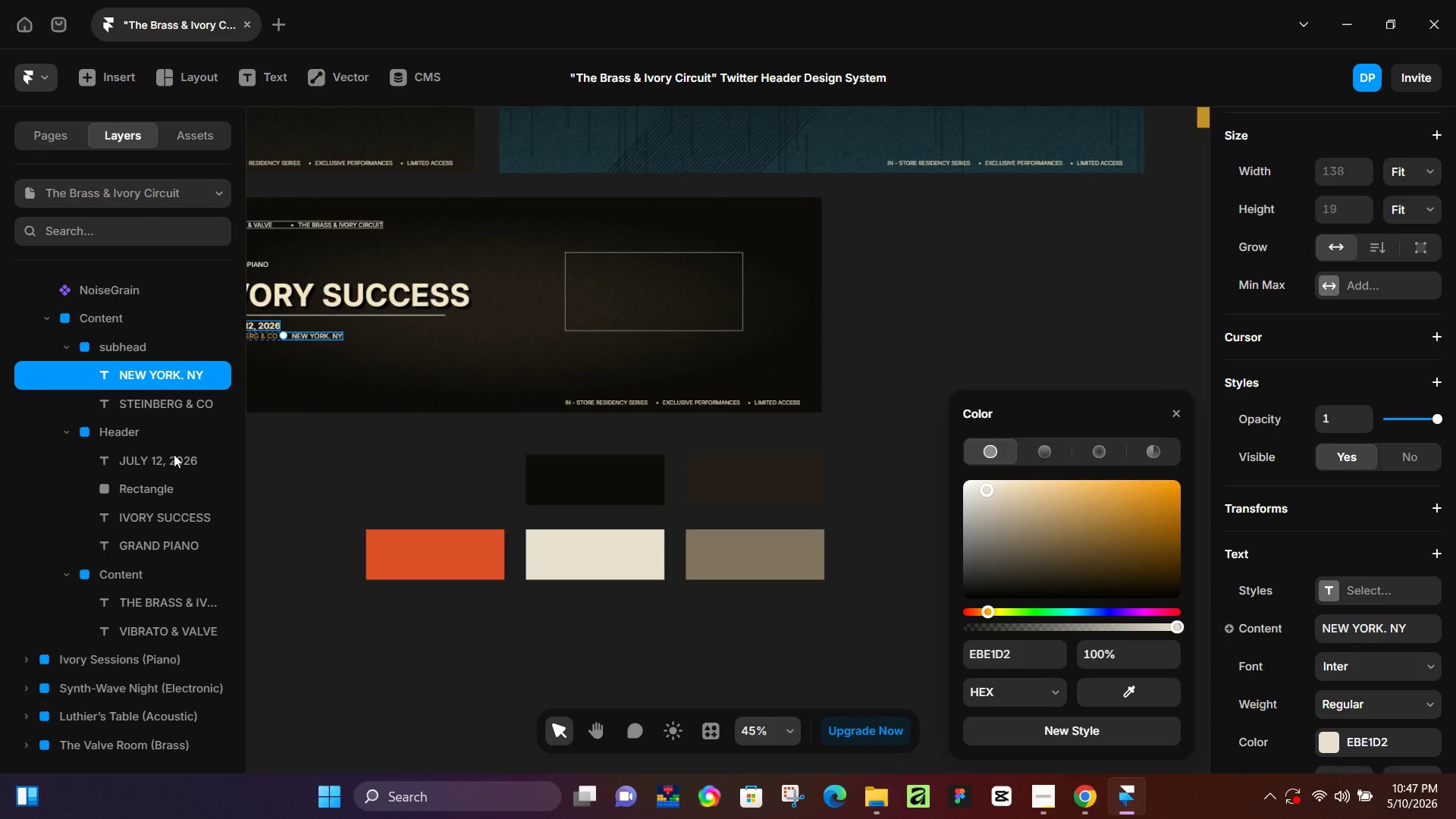 
left_click([178, 407])
 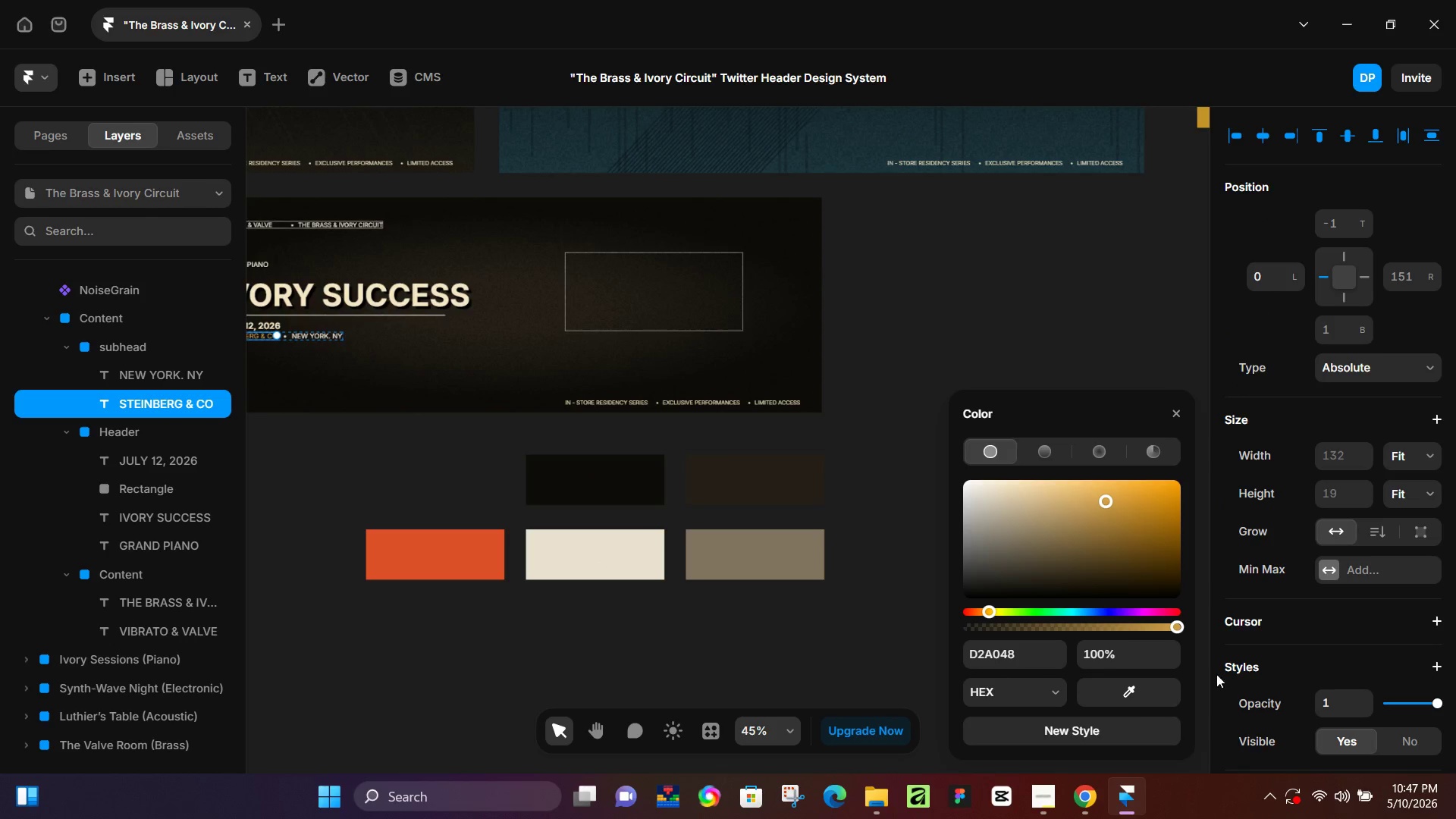 
left_click_drag(start_coordinate=[1129, 693], to_coordinate=[582, 566])
 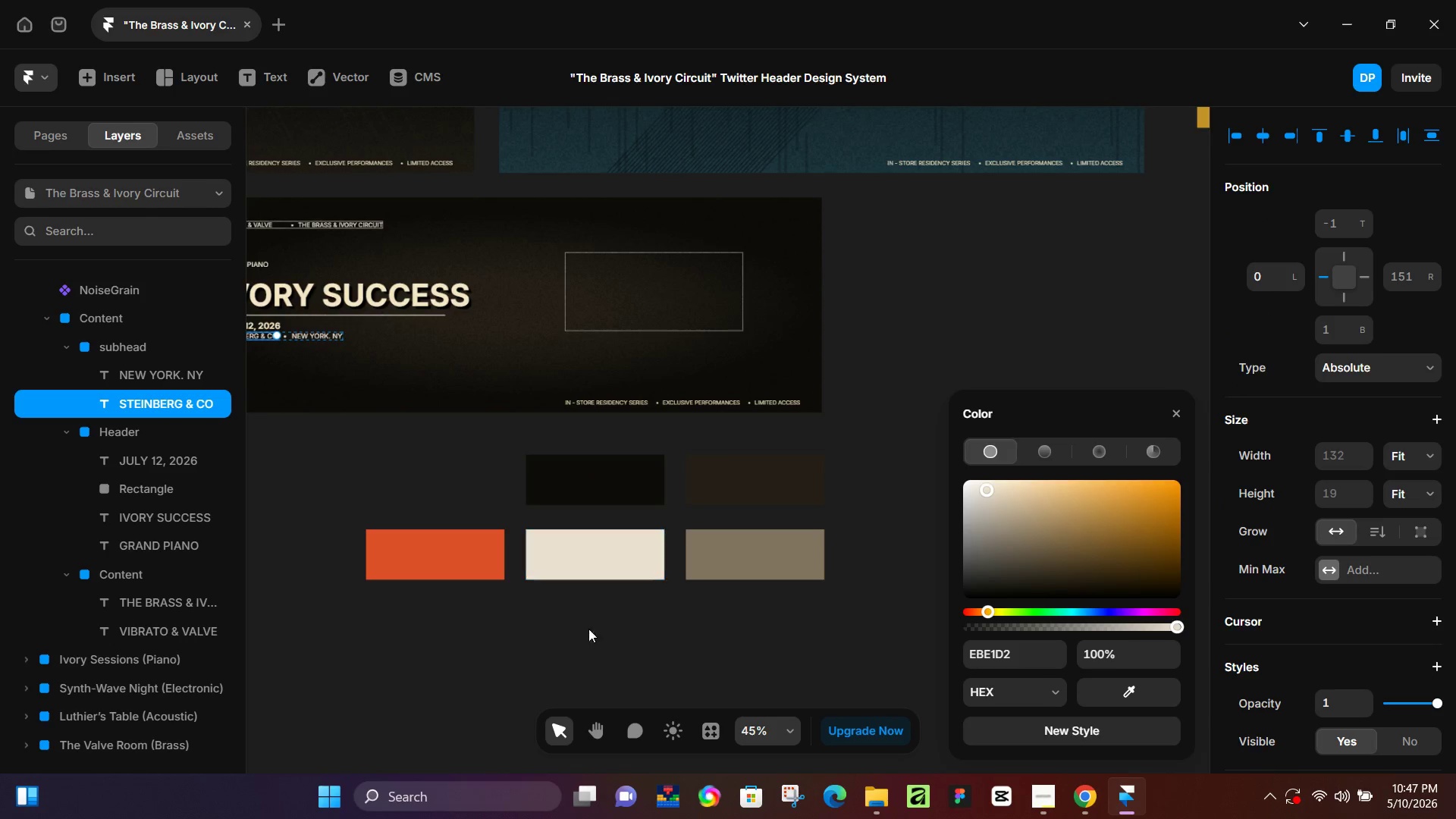 
left_click([592, 648])
 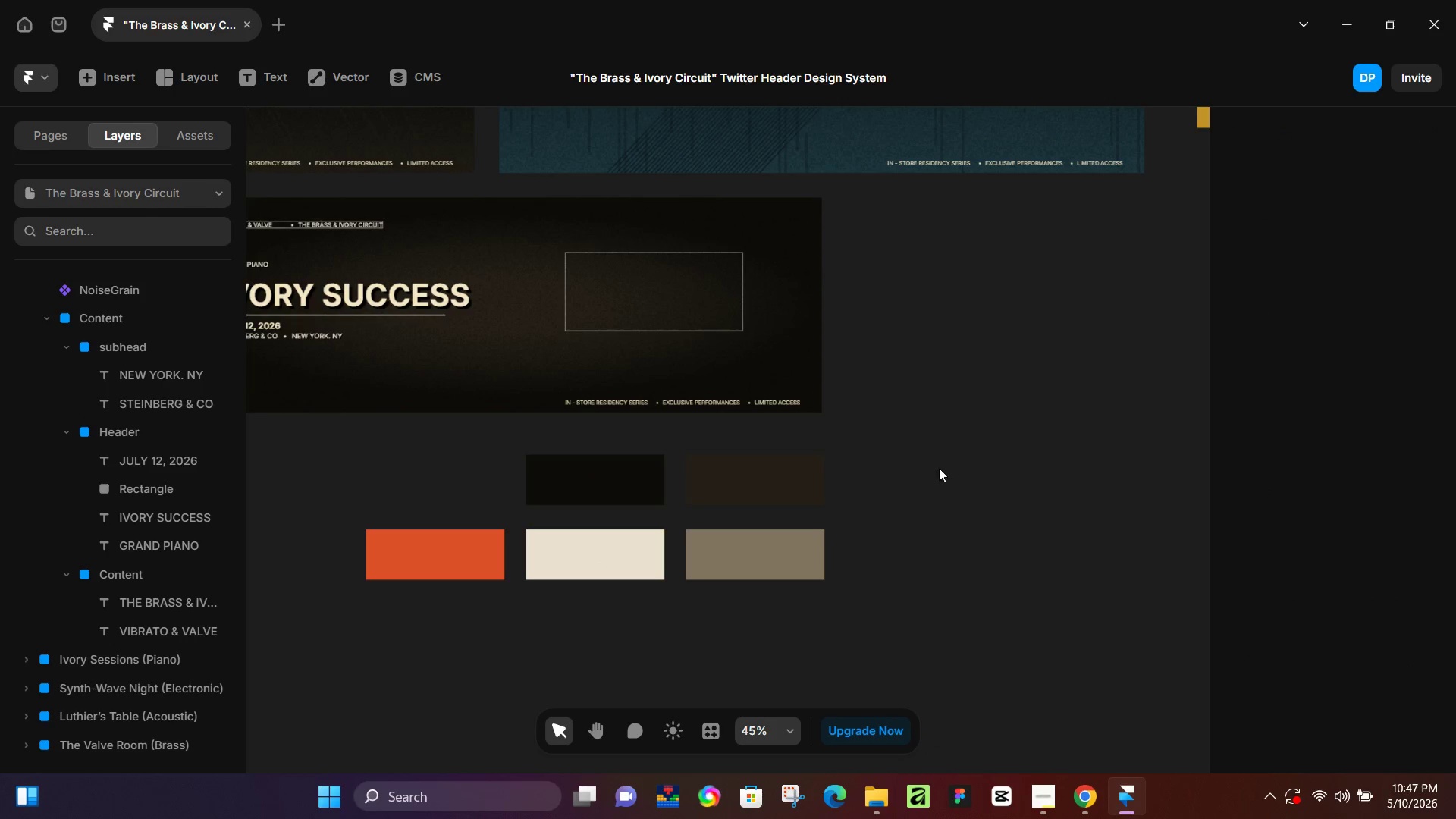 
hold_key(key=Space, duration=0.55)
 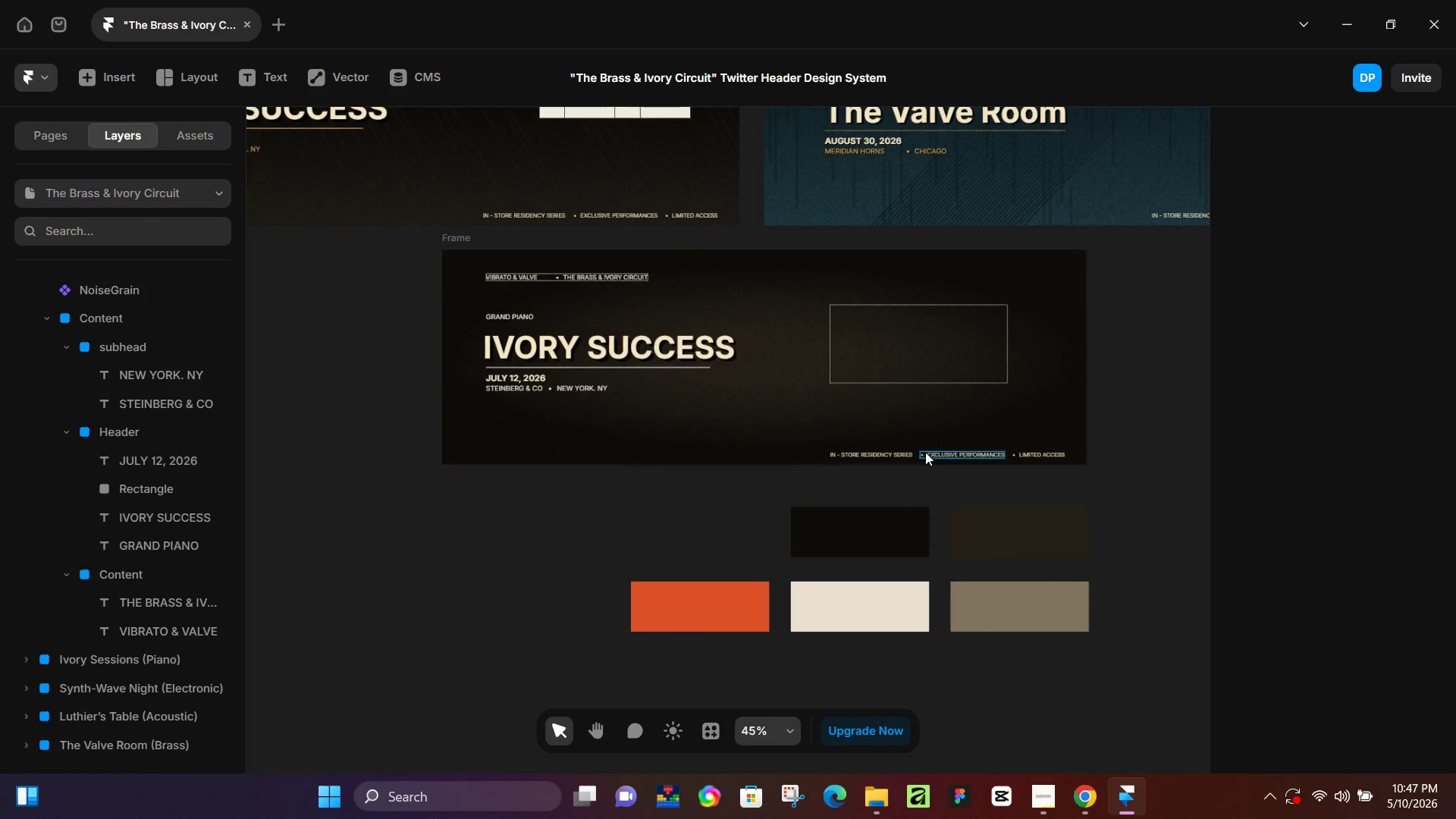 
left_click_drag(start_coordinate=[831, 474], to_coordinate=[1097, 528])
 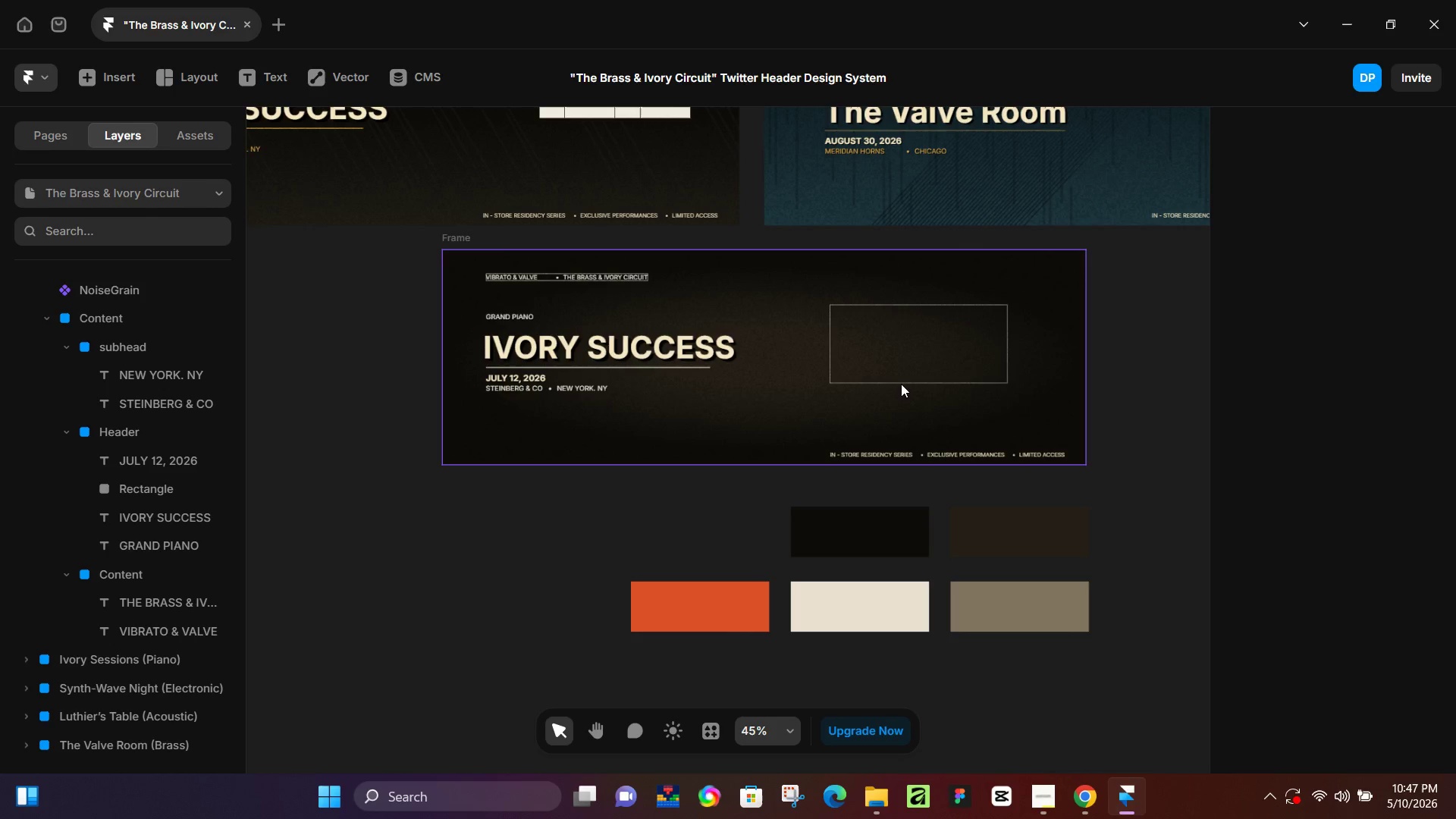 
left_click([900, 384])
 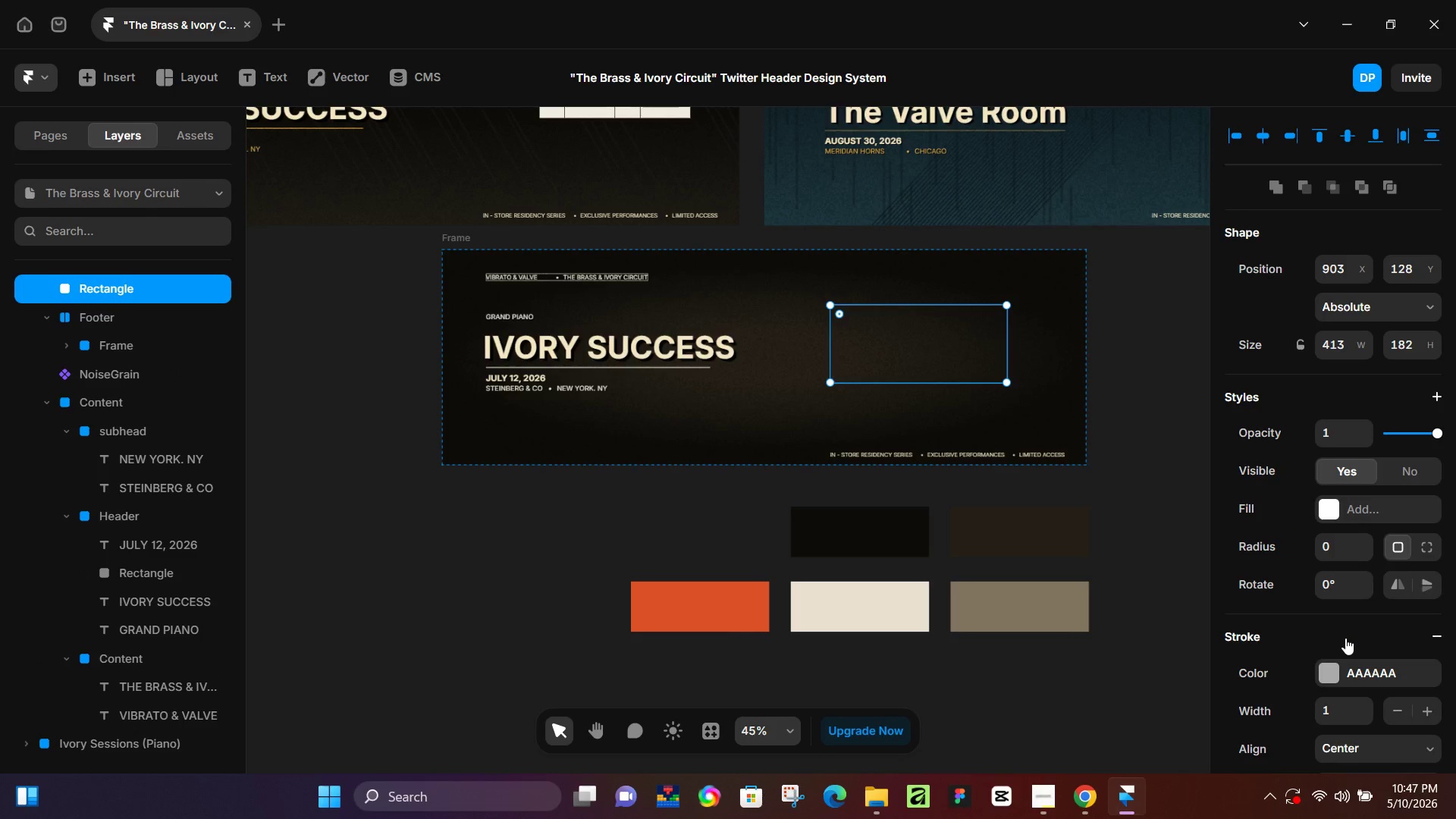 
left_click([1335, 663])
 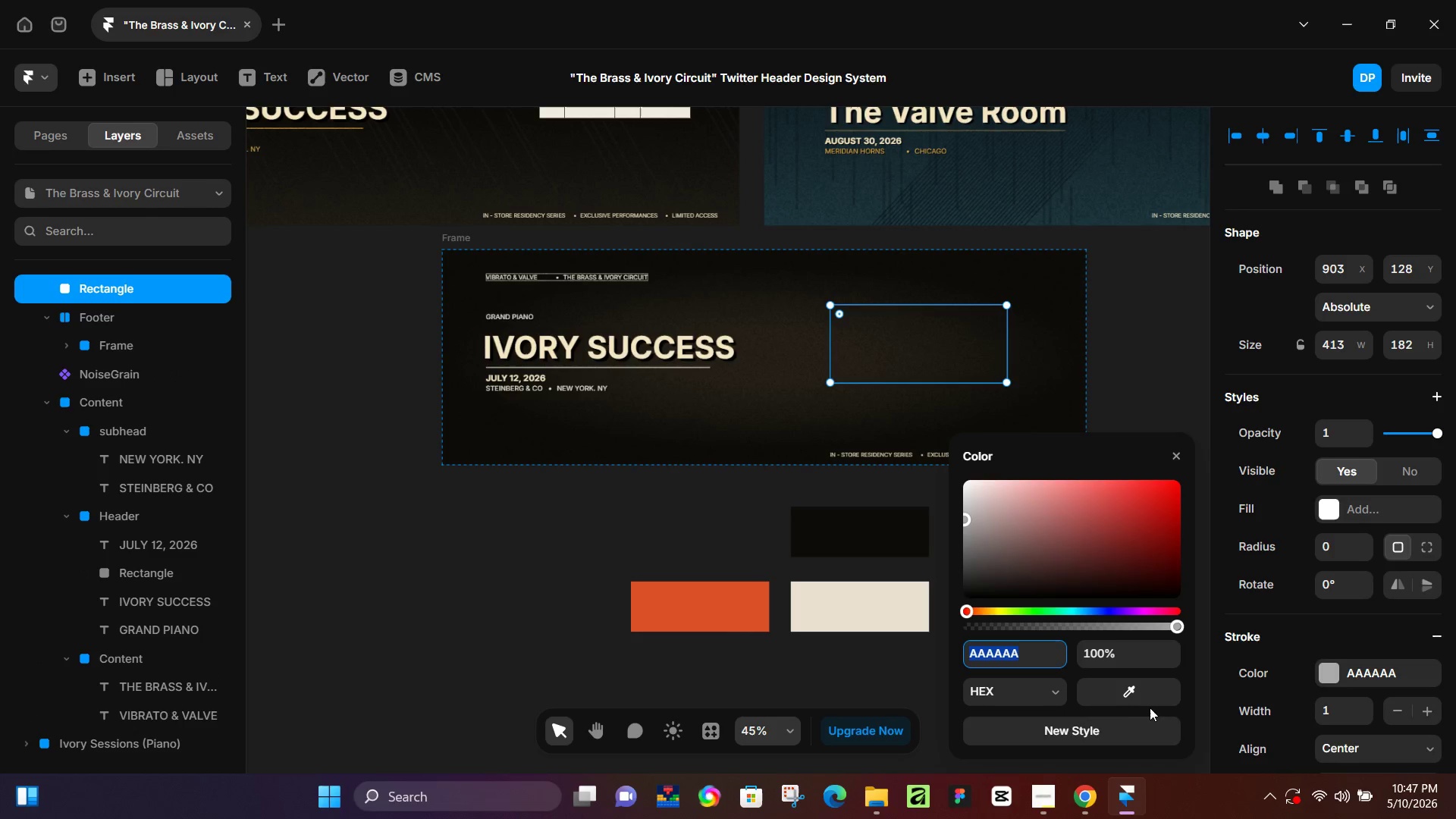 
left_click_drag(start_coordinate=[1149, 701], to_coordinate=[852, 620])
 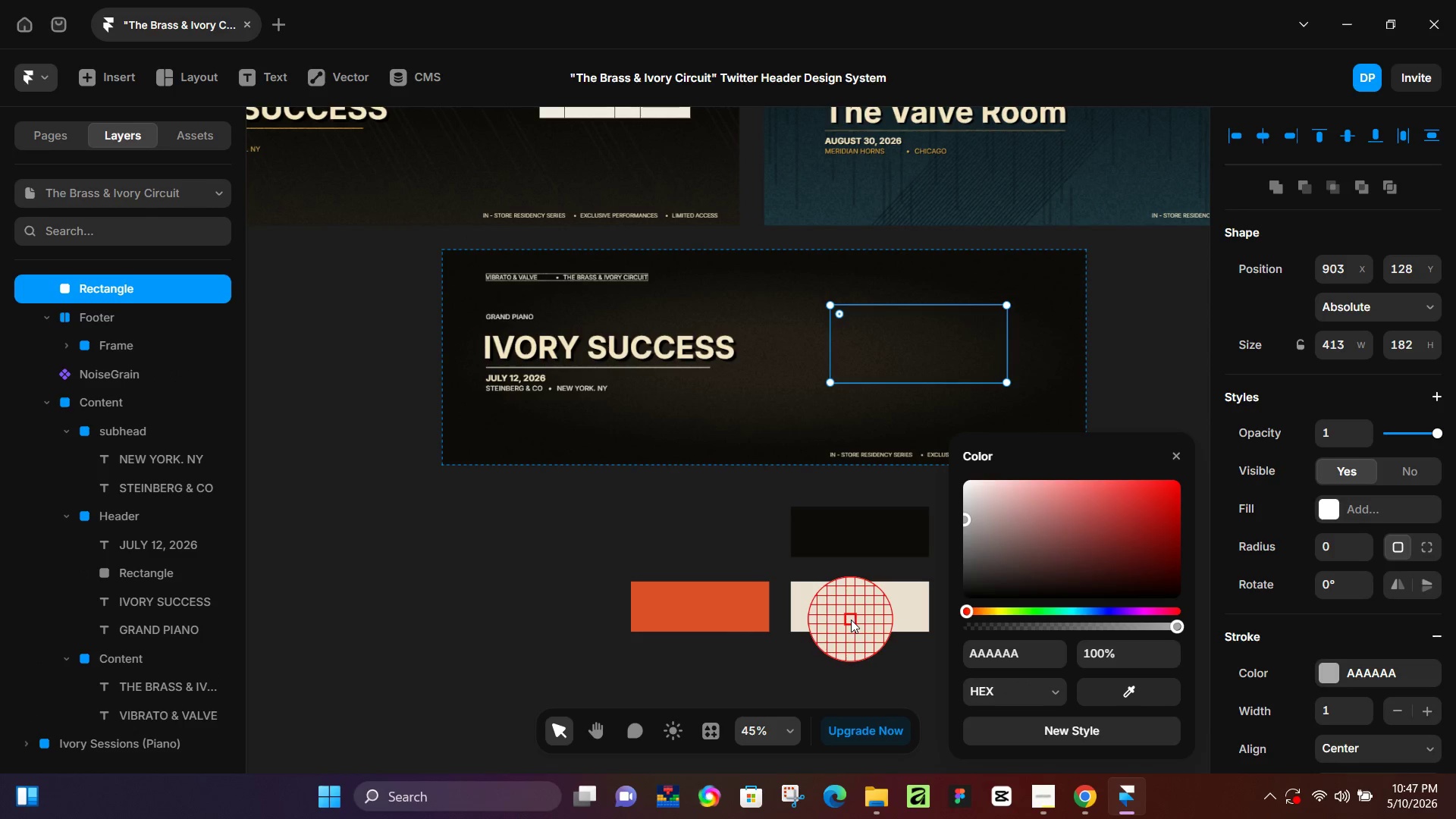 
left_click([851, 620])
 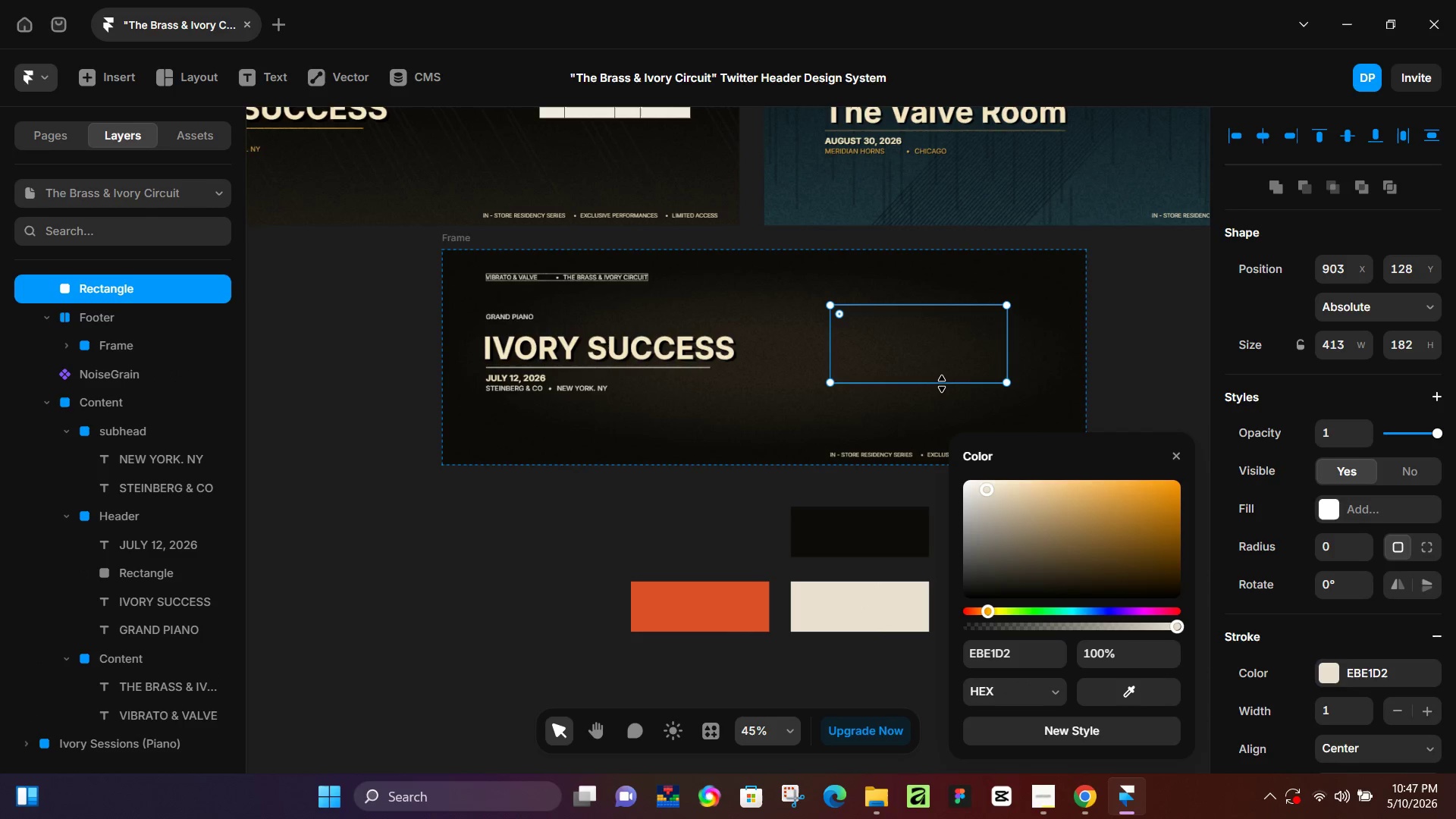 
left_click_drag(start_coordinate=[942, 384], to_coordinate=[948, 396])
 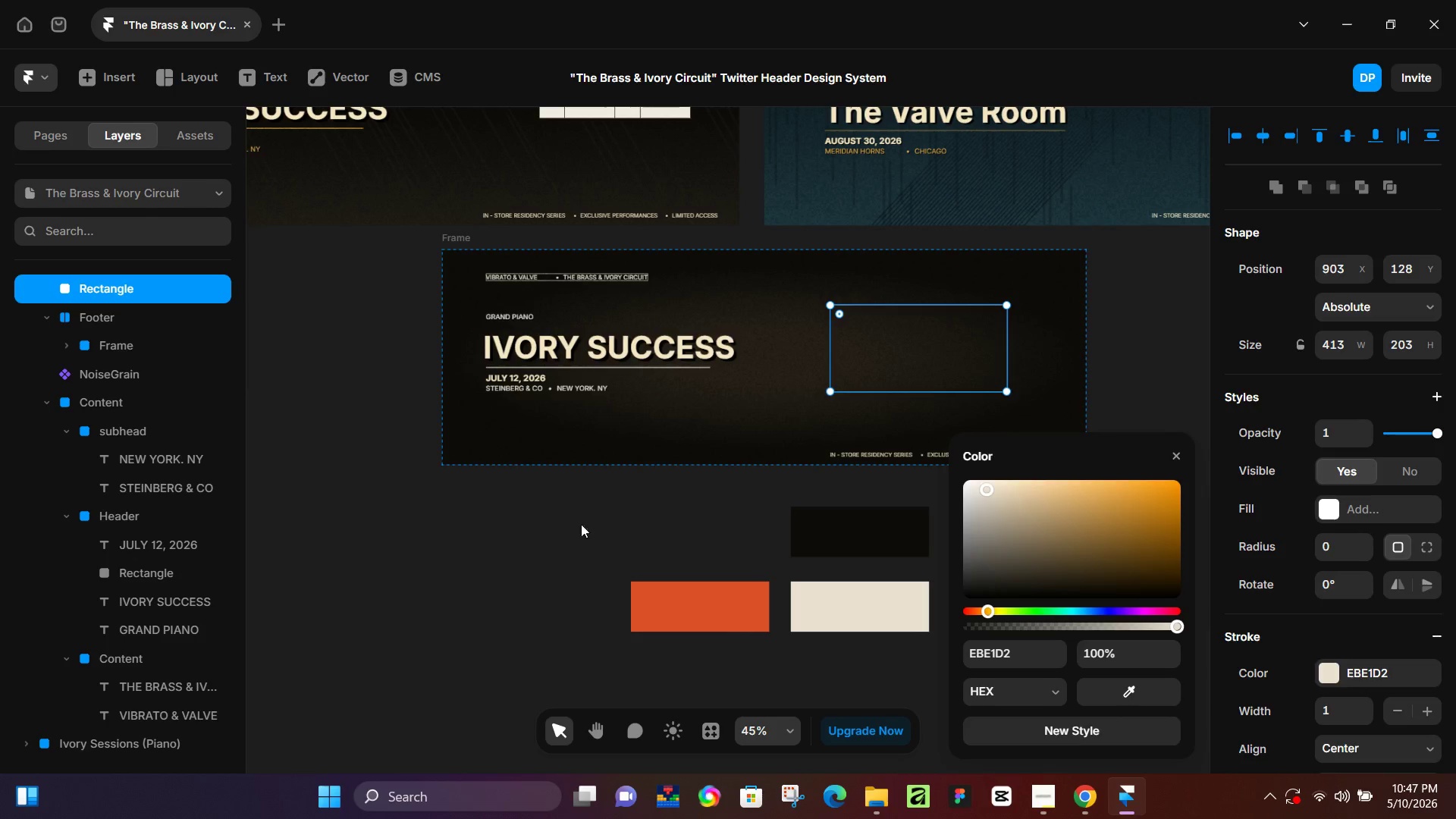 
left_click([564, 529])
 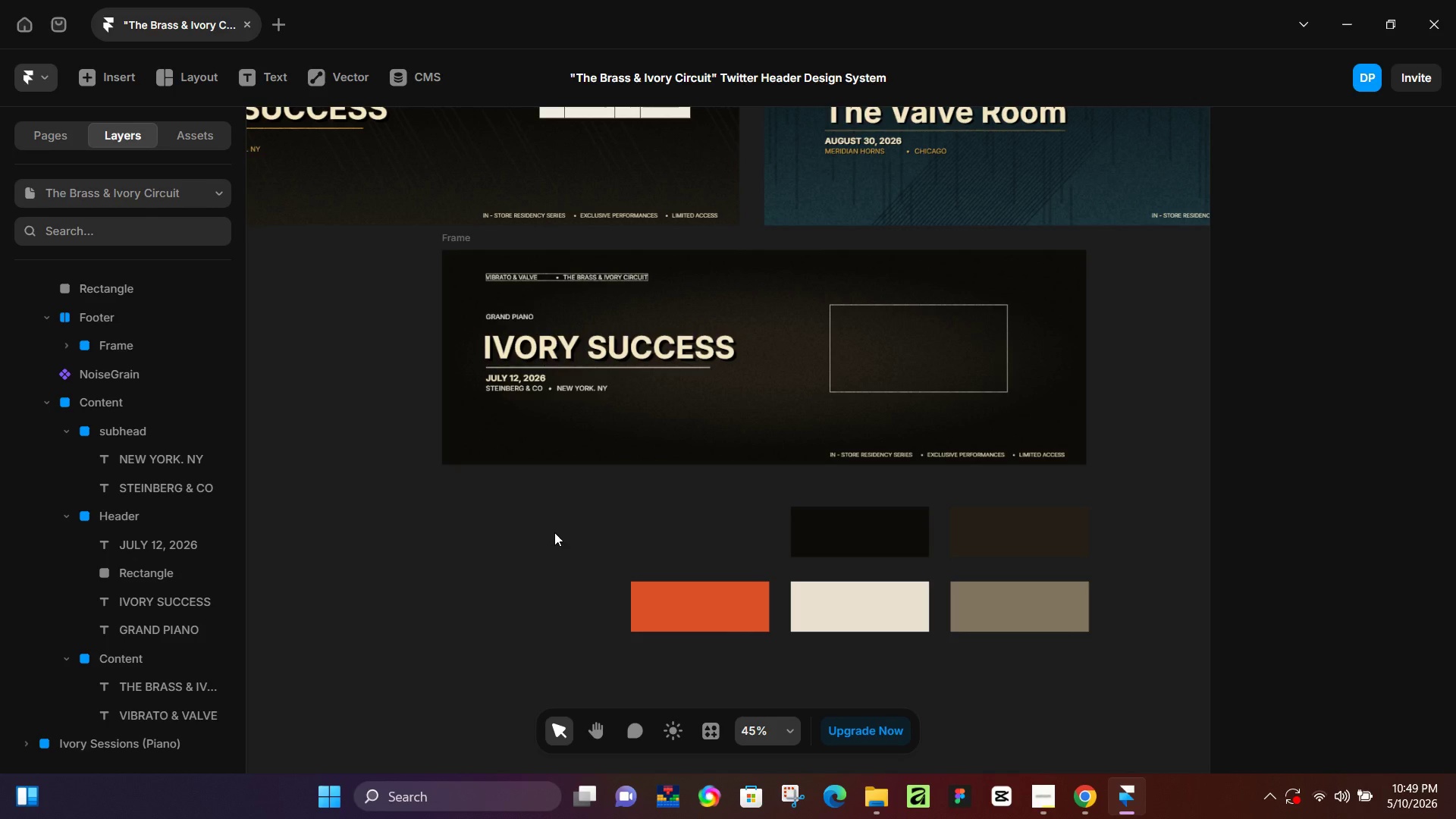 
wait(149.48)
 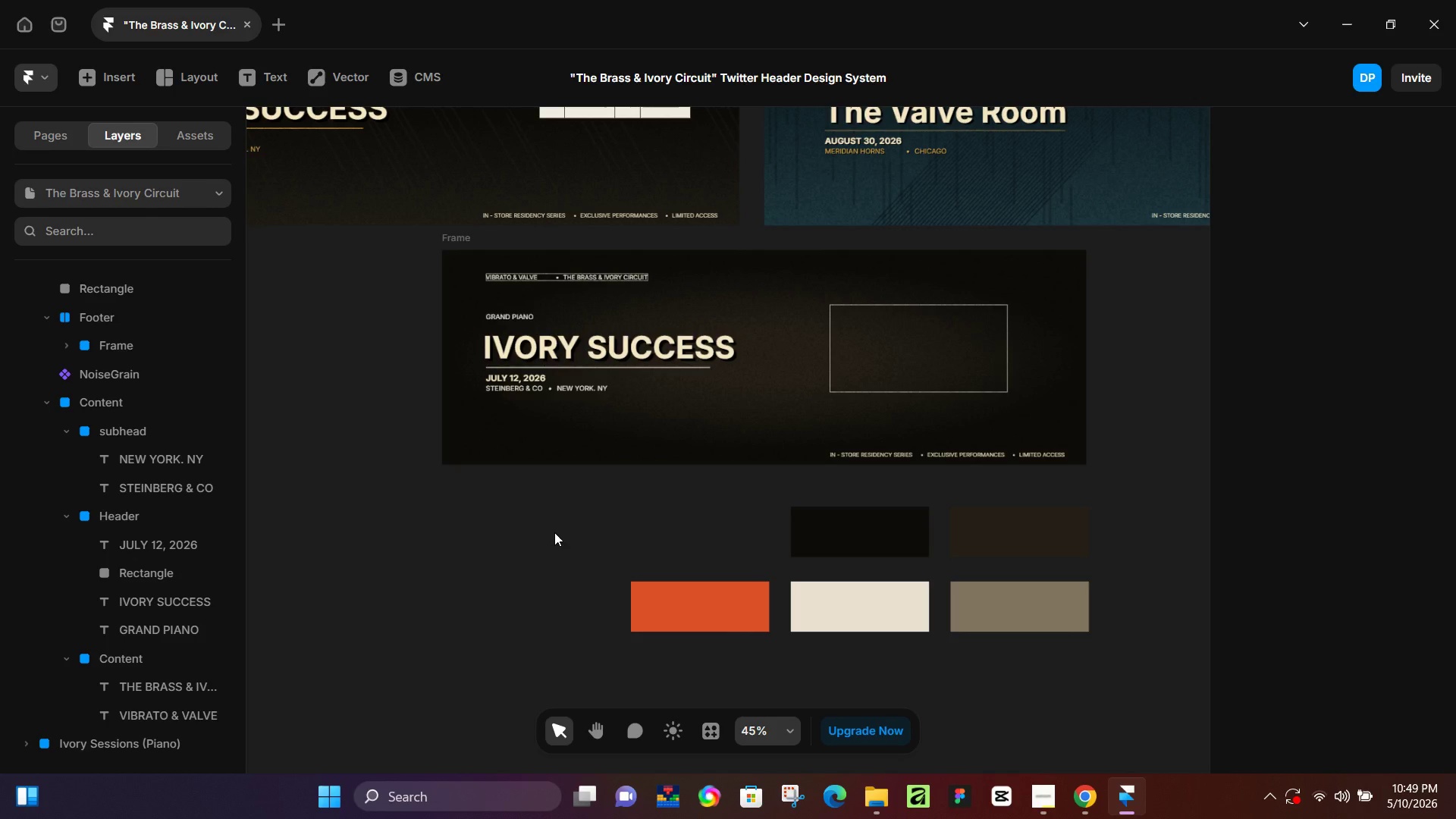 
left_click([1134, 420])
 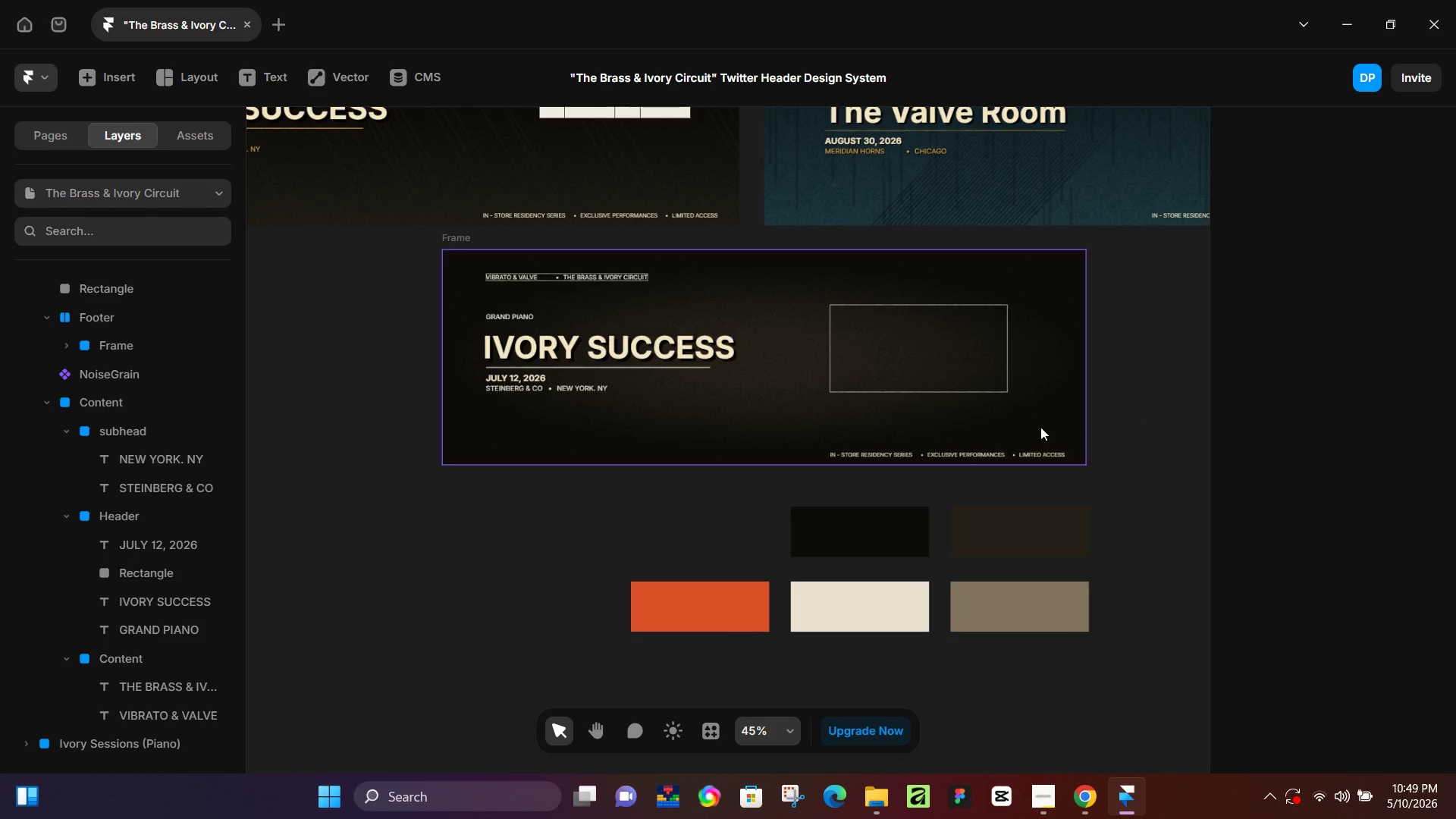 
hold_key(key=ControlLeft, duration=0.53)
scroll: coordinate [953, 406], scroll_direction: up, amount: 6.0
 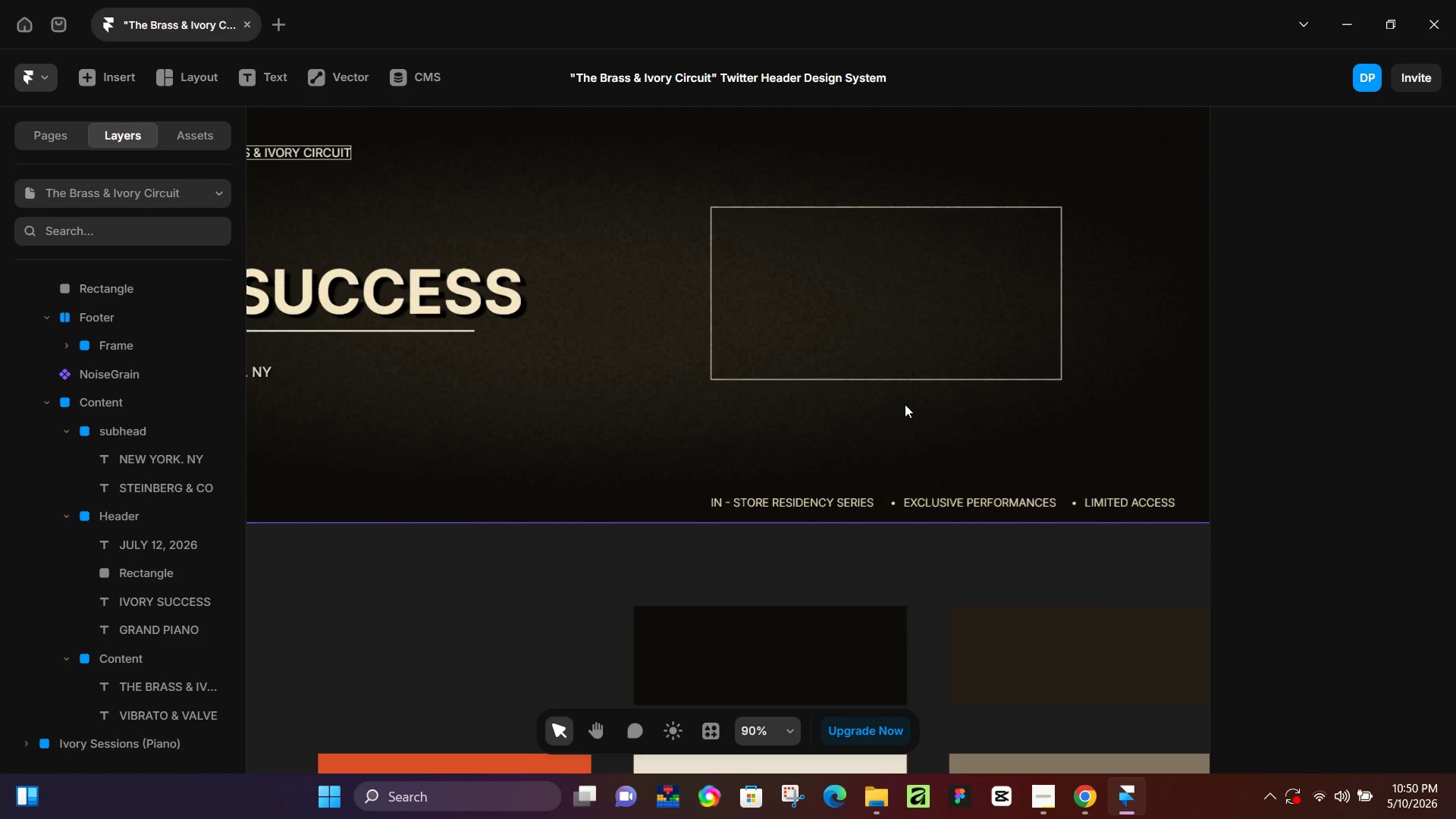 
hold_key(key=ControlLeft, duration=0.66)
 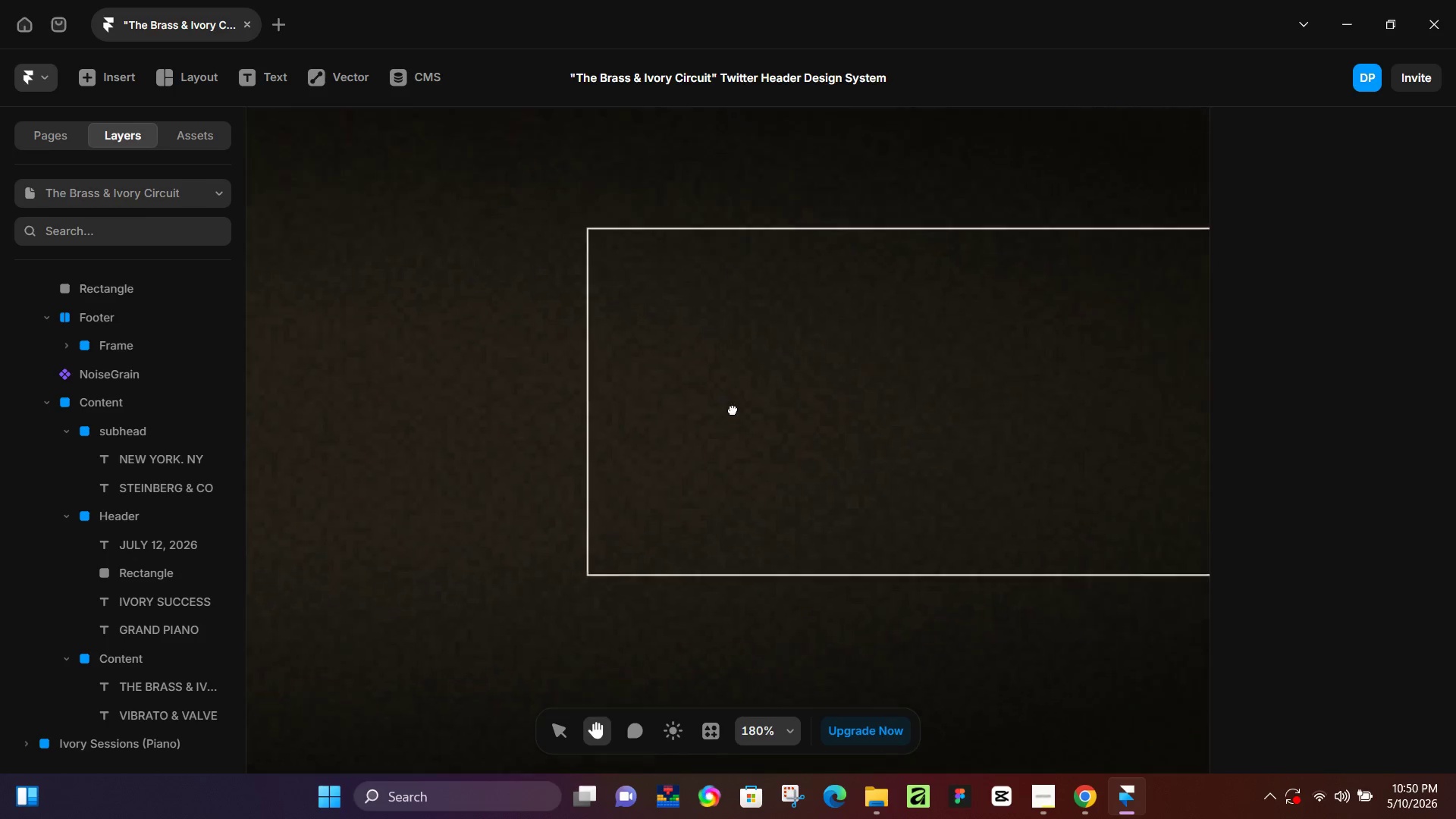 
hold_key(key=Space, duration=0.72)
 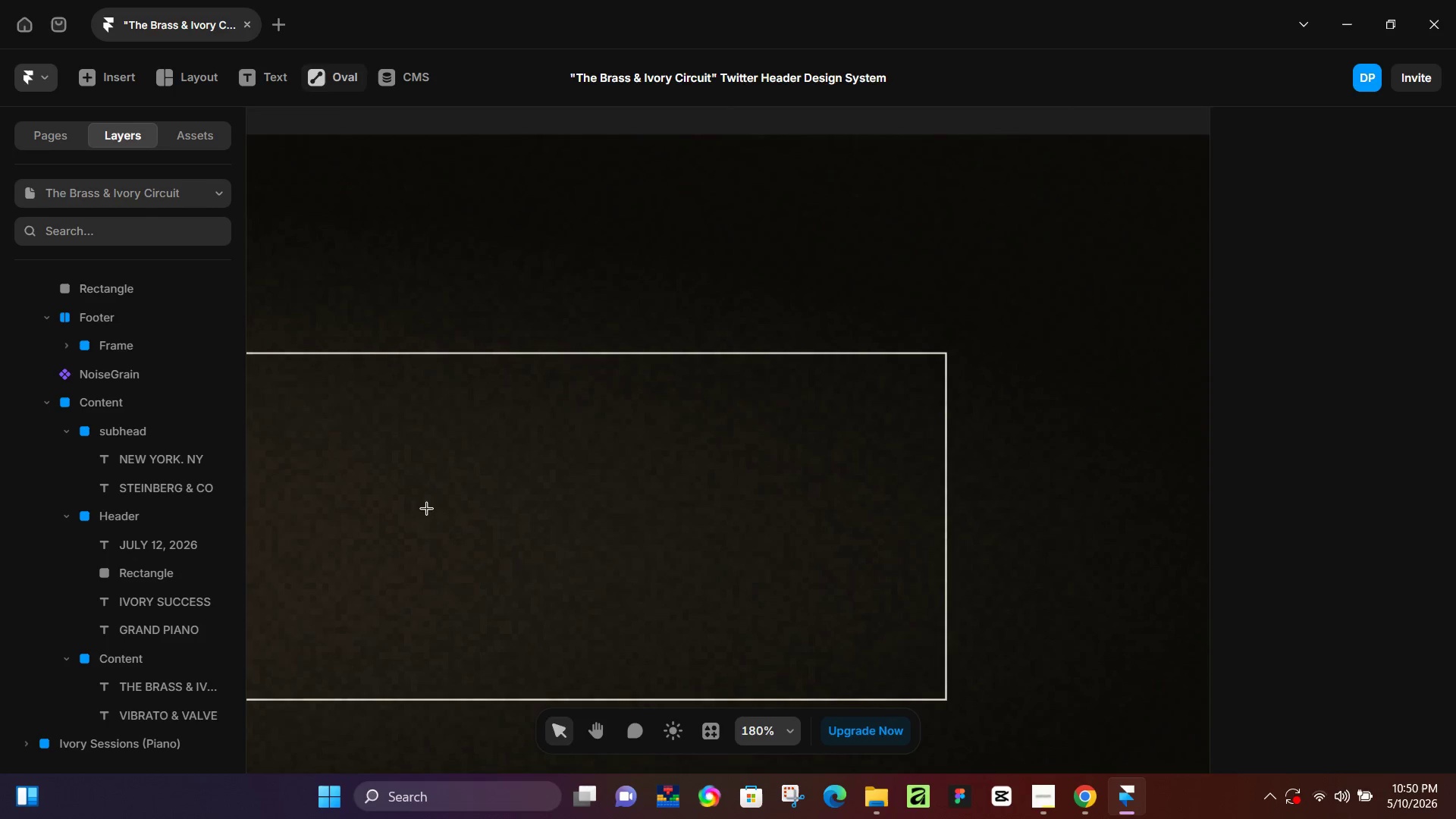 
left_click_drag(start_coordinate=[933, 290], to_coordinate=[428, 508])
 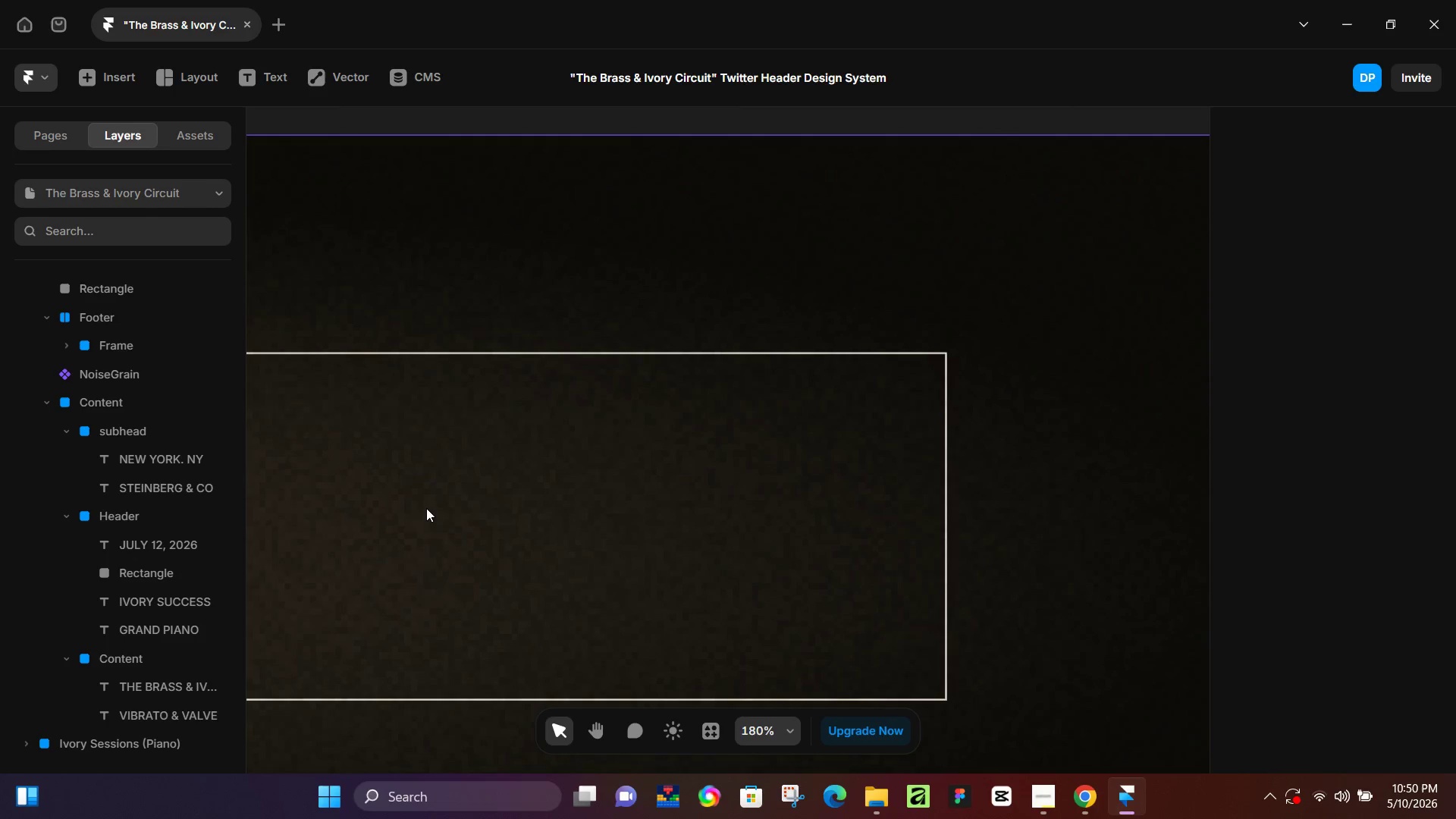 
scroll: coordinate [752, 298], scroll_direction: up, amount: 6.0
 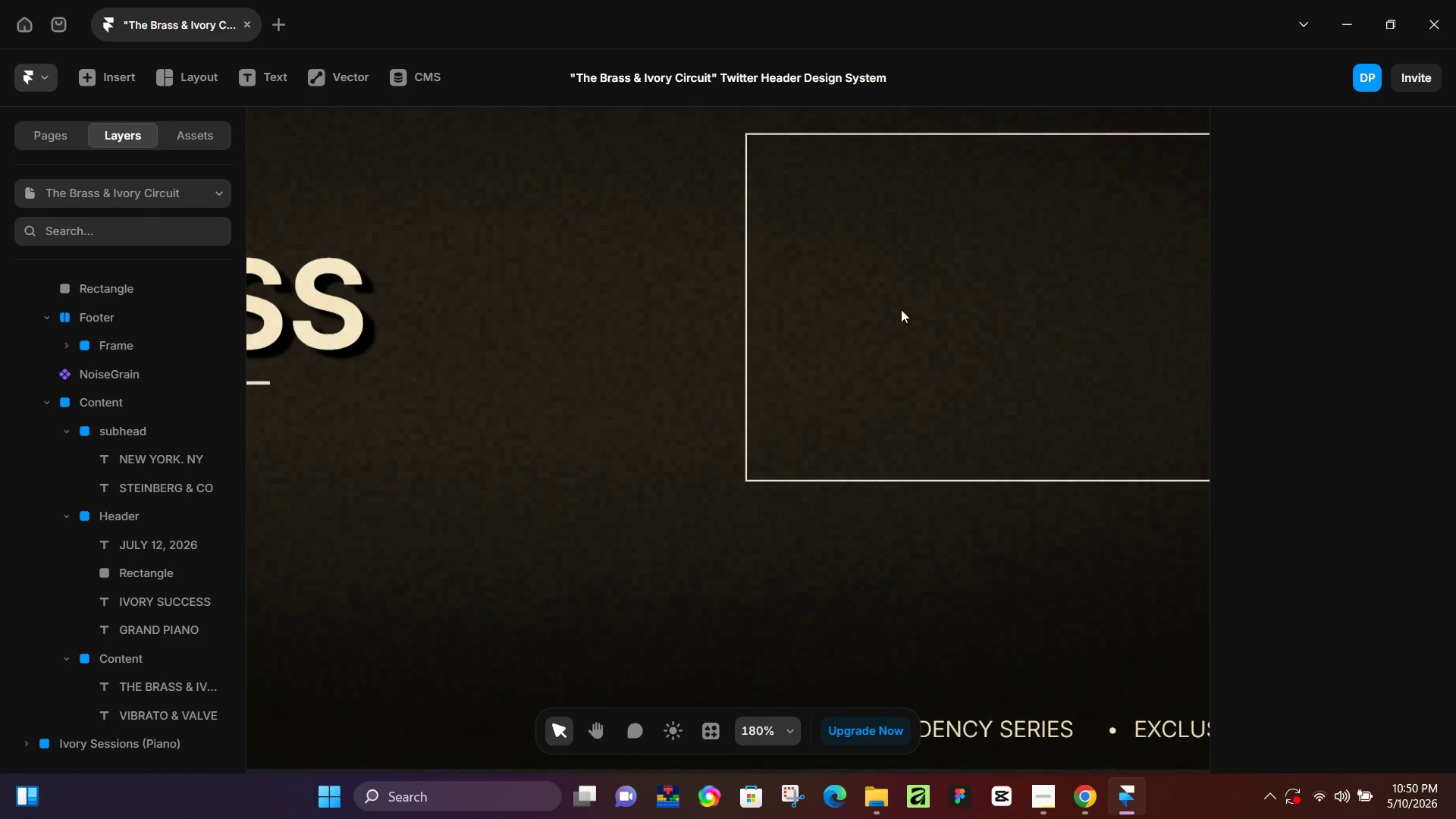 
key(O)
 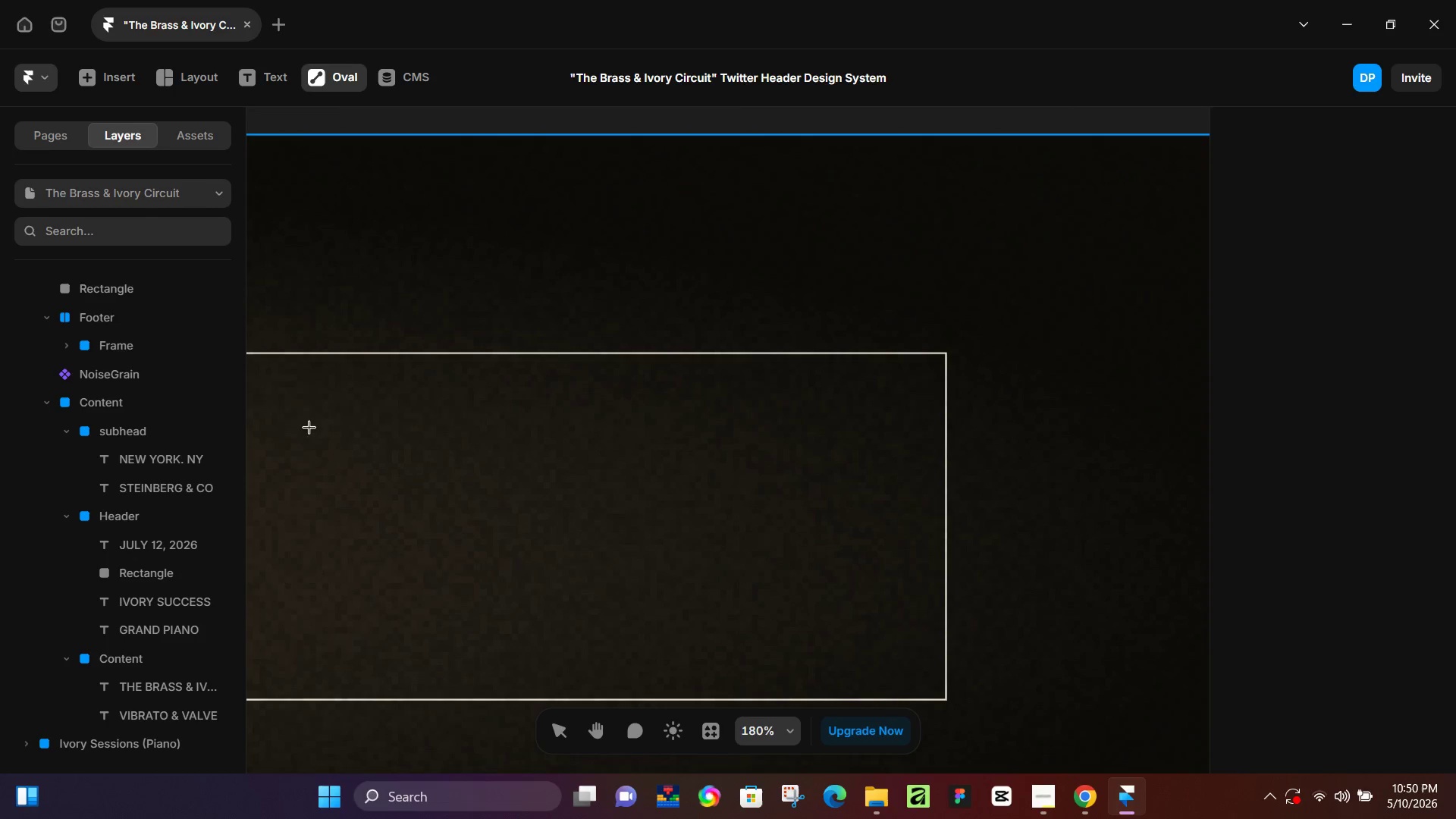 
hold_key(key=Space, duration=0.86)
 